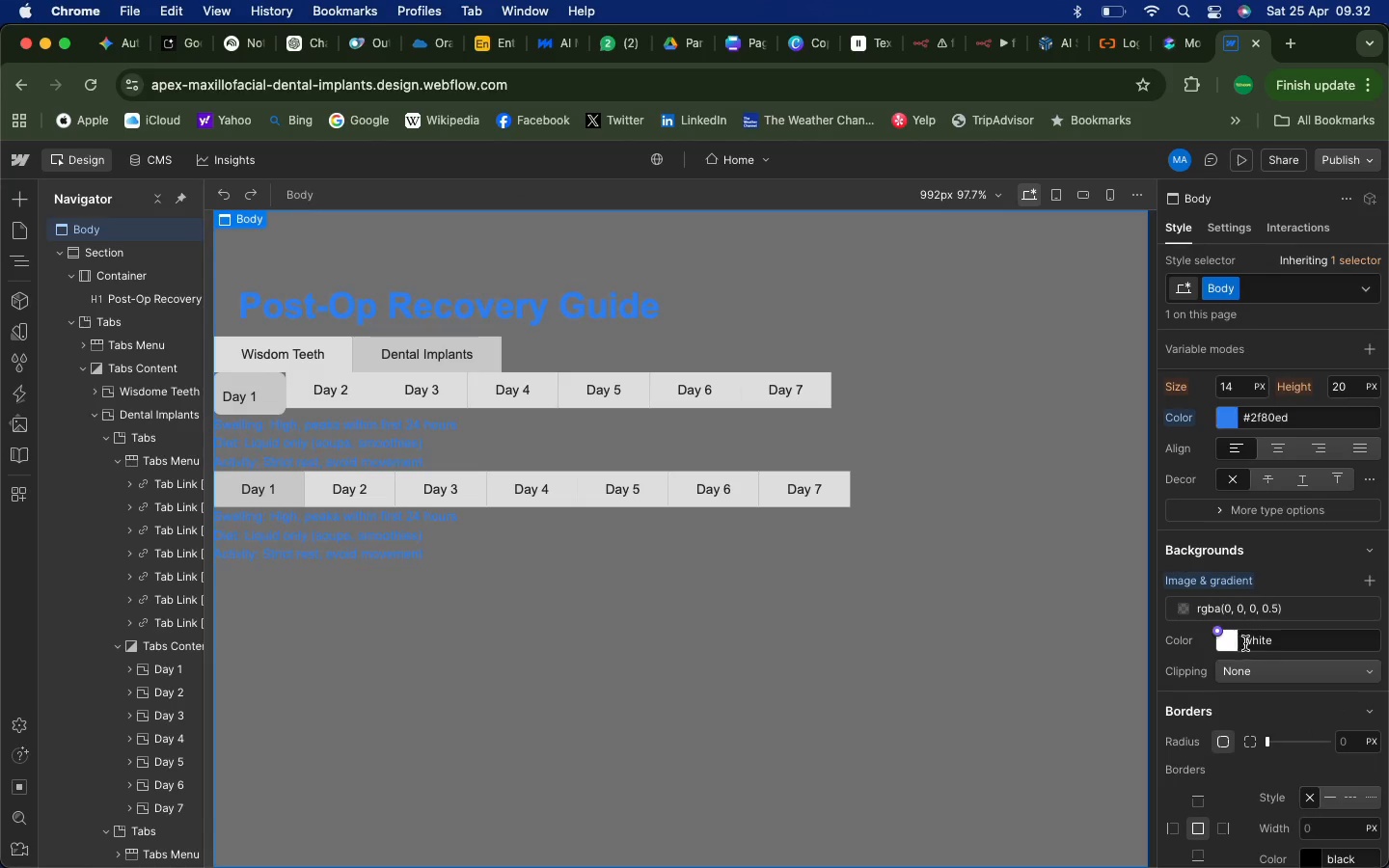 
left_click([1371, 610])
 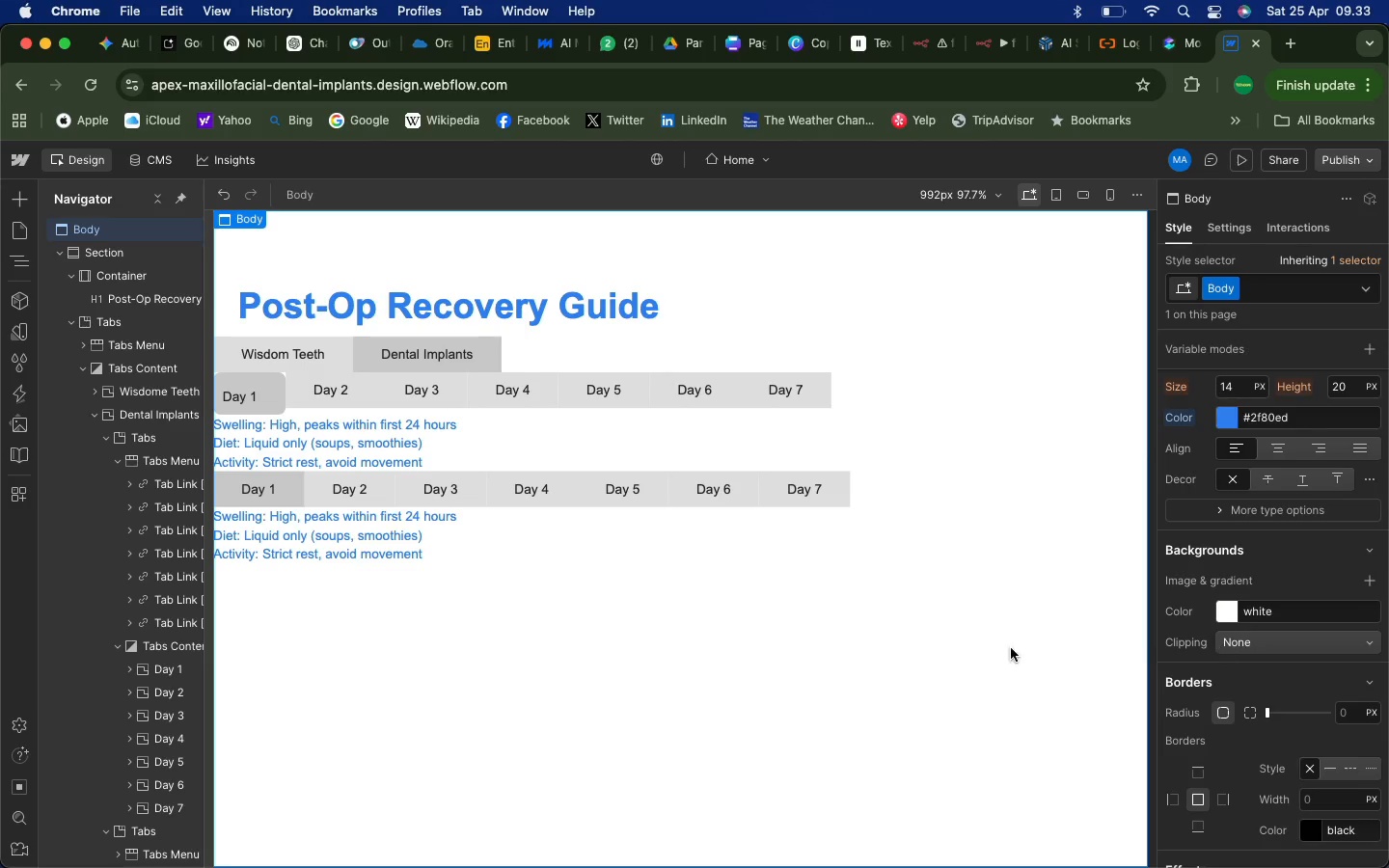 
mouse_move([833, 596])
 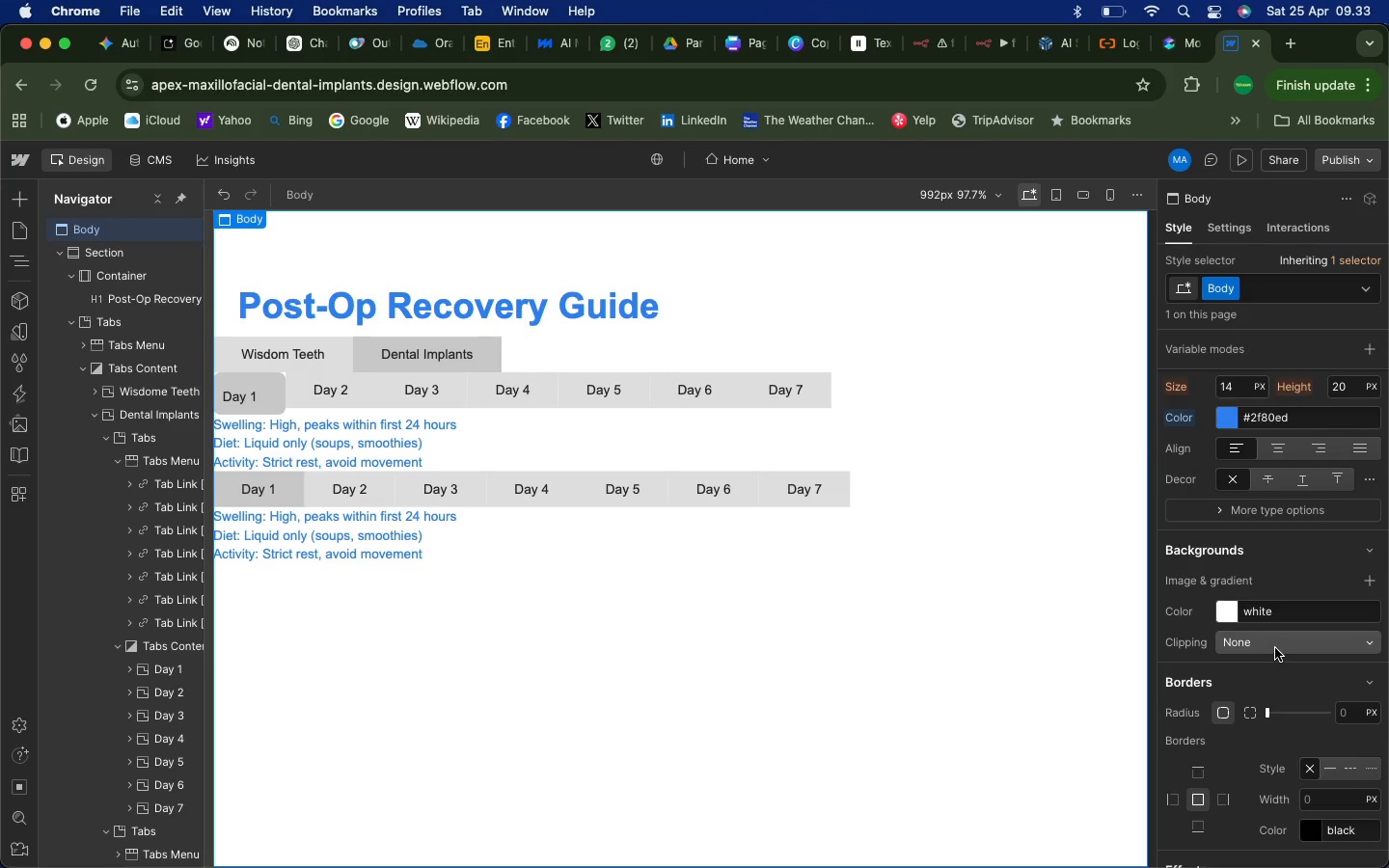 
left_click([1275, 648])
 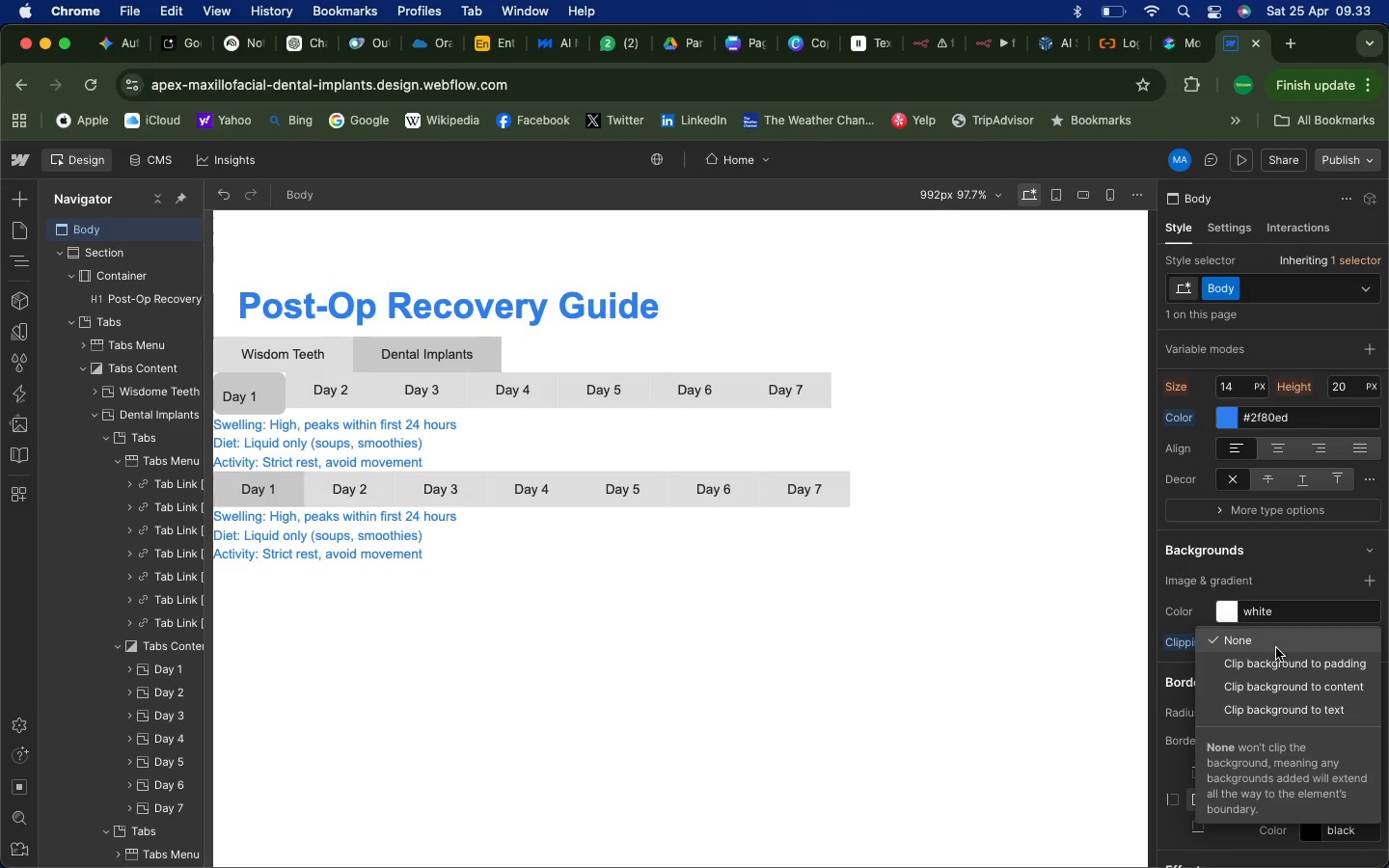 
left_click([1276, 648])
 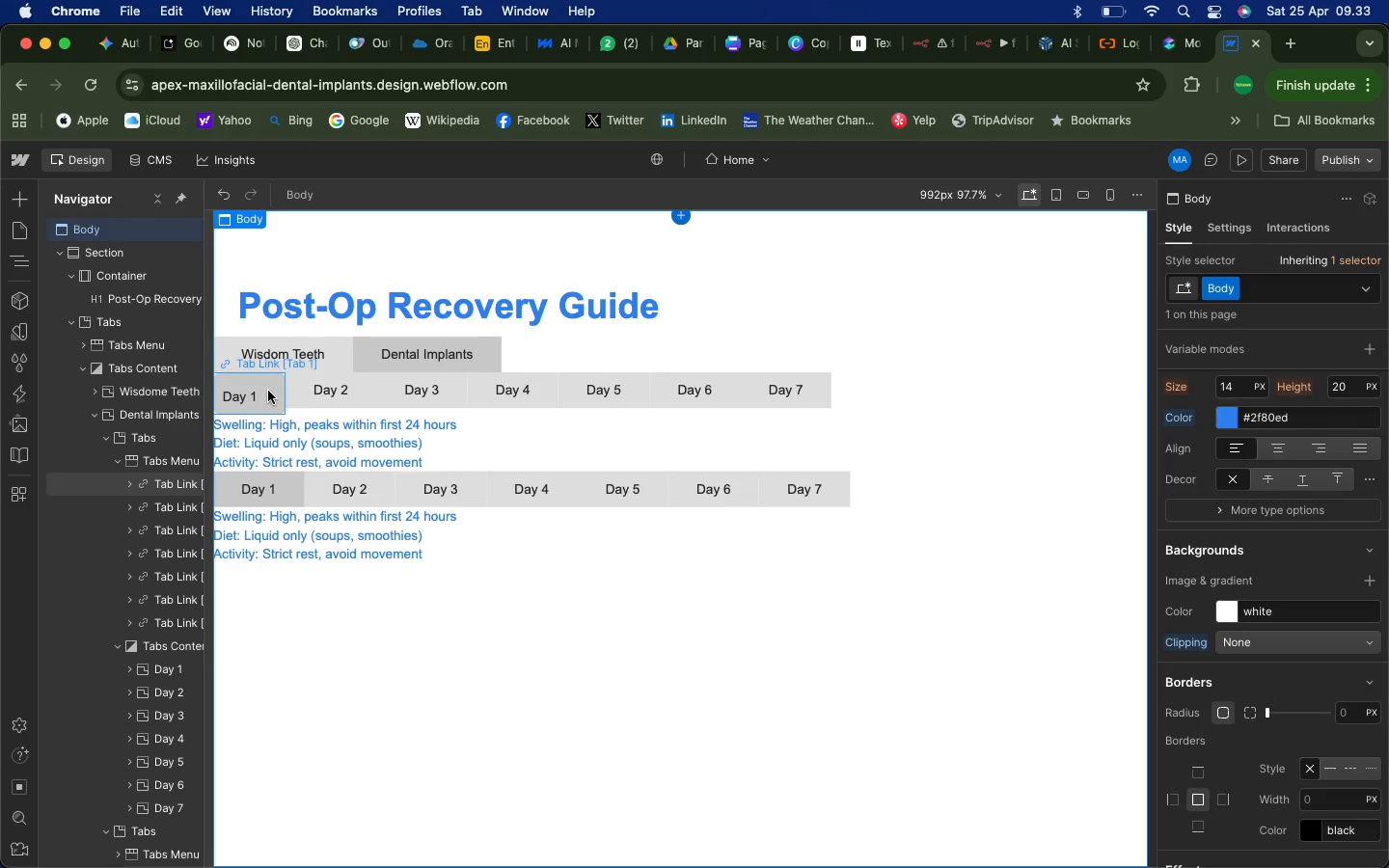 
left_click([268, 391])
 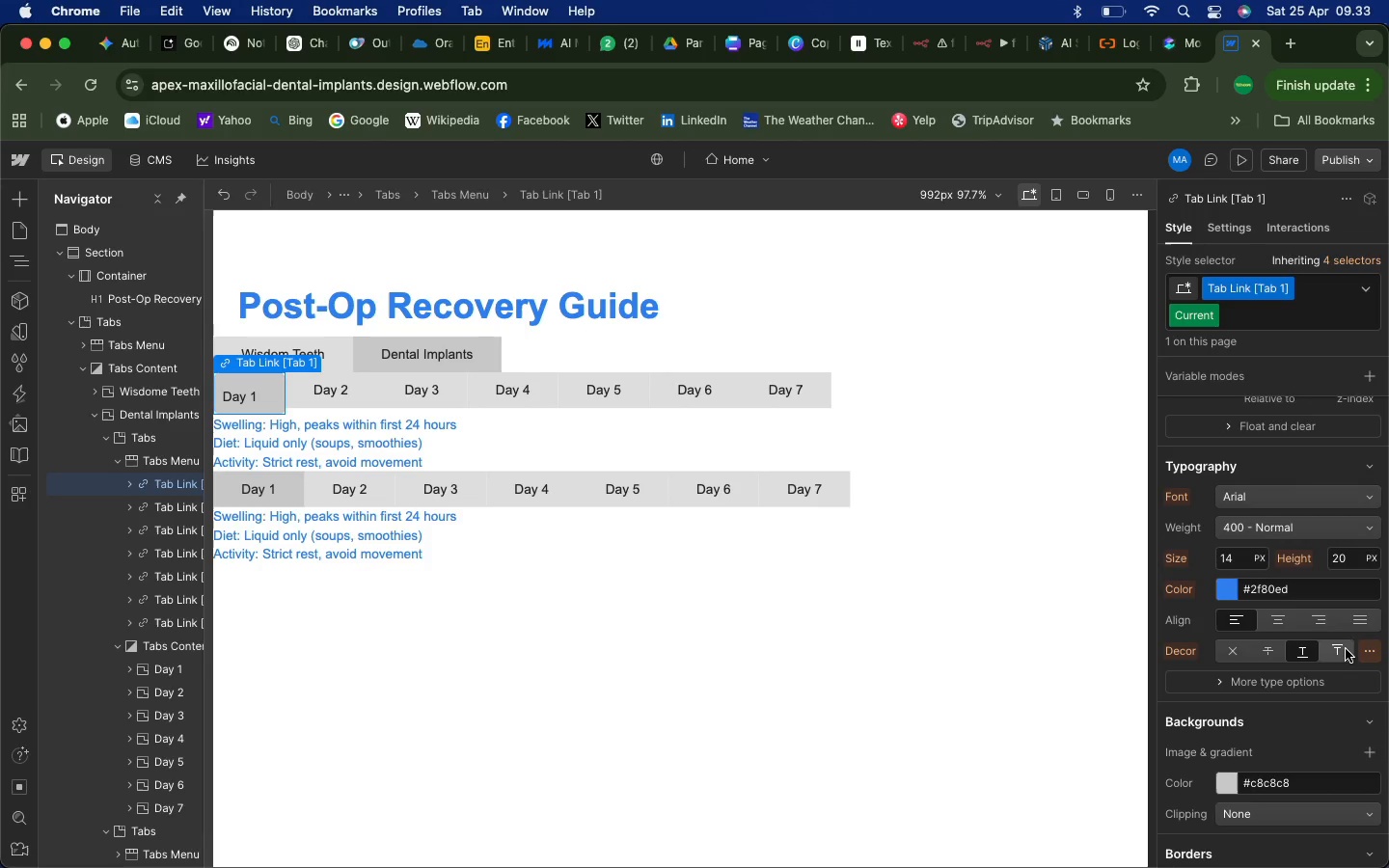 
wait(7.99)
 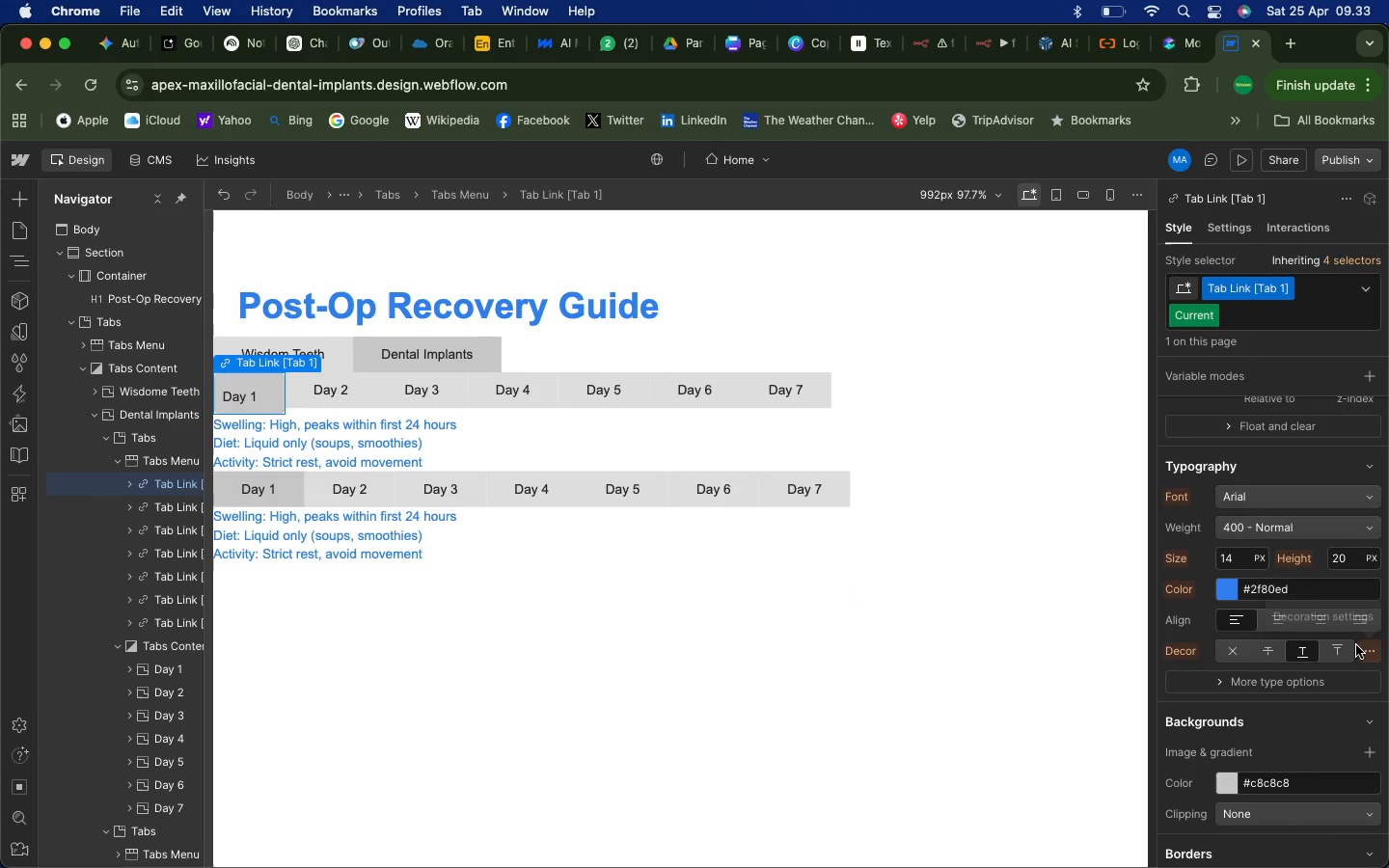 
left_click([1221, 685])
 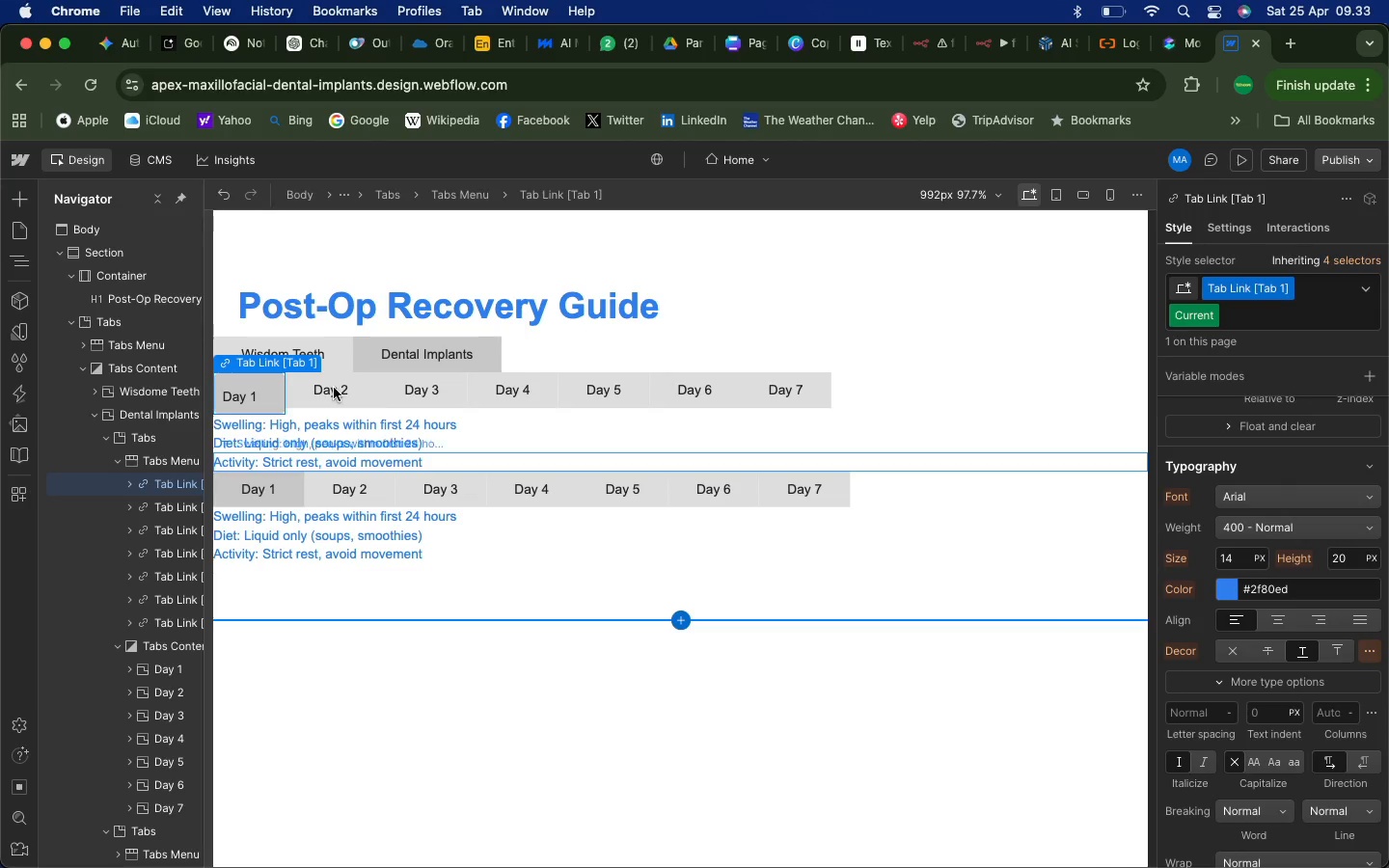 
scroll: coordinate [1261, 698], scroll_direction: down, amount: 20.0
 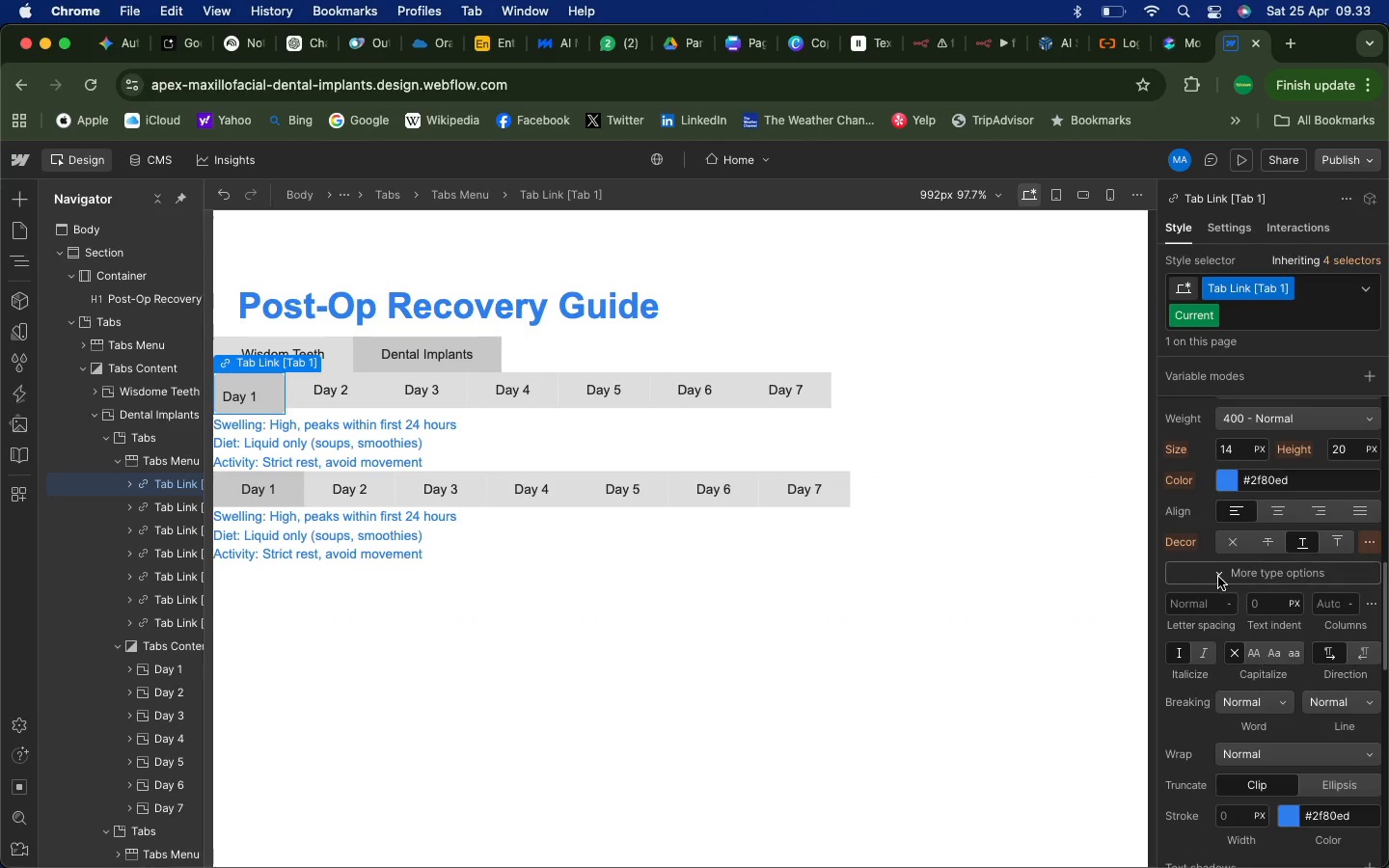 
left_click([1218, 576])
 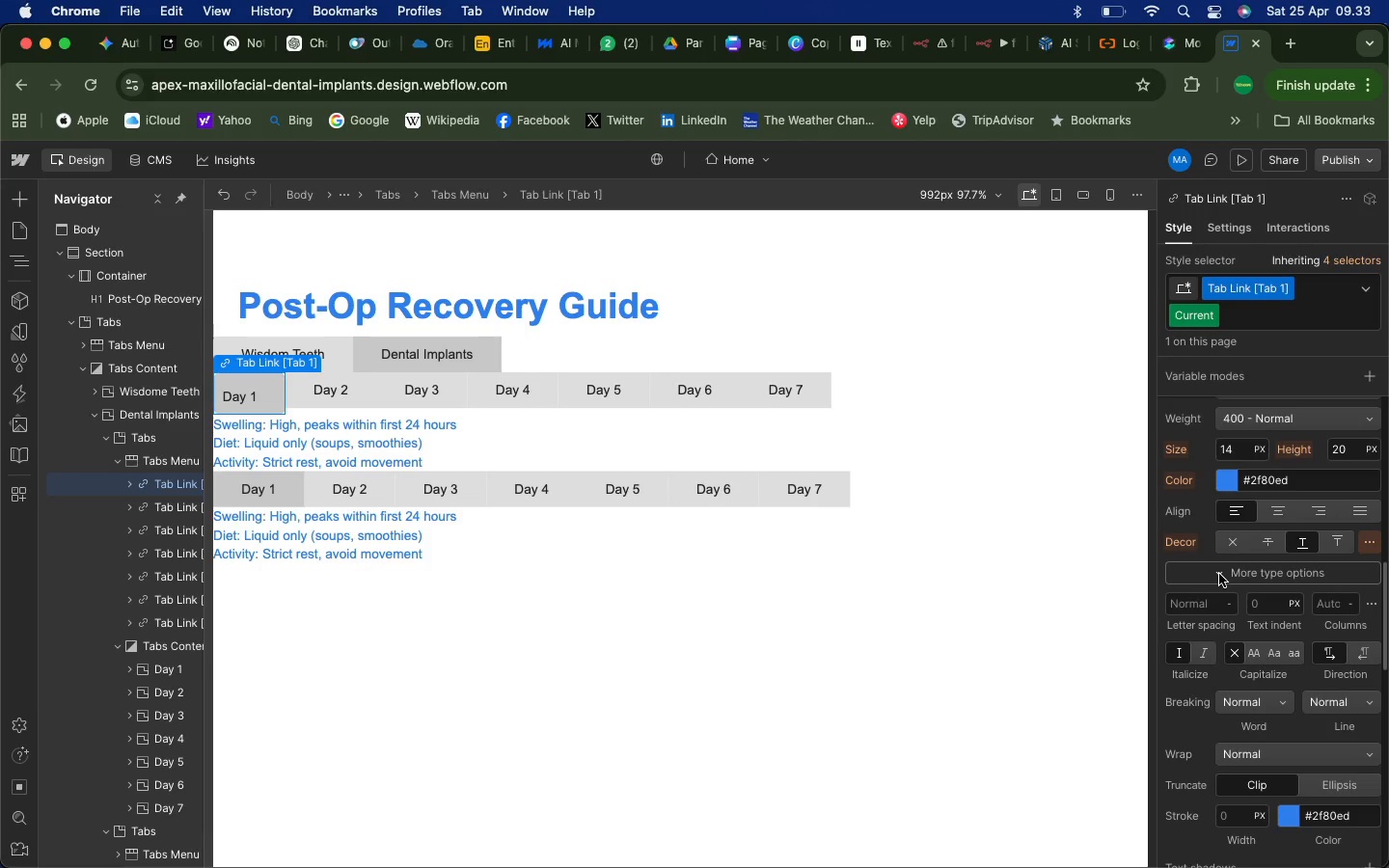 
left_click([1219, 574])
 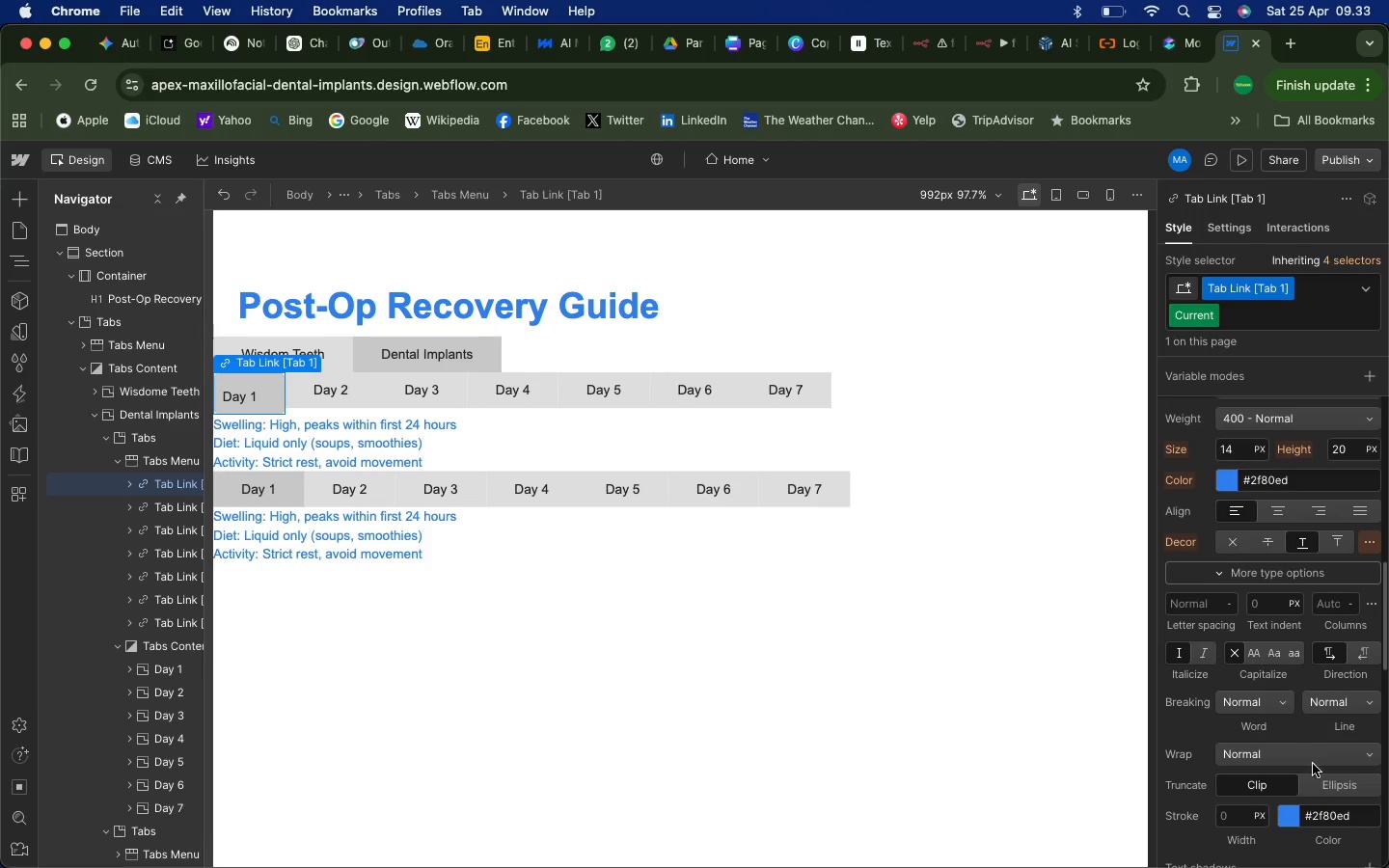 
scroll: coordinate [1261, 757], scroll_direction: down, amount: 70.0
 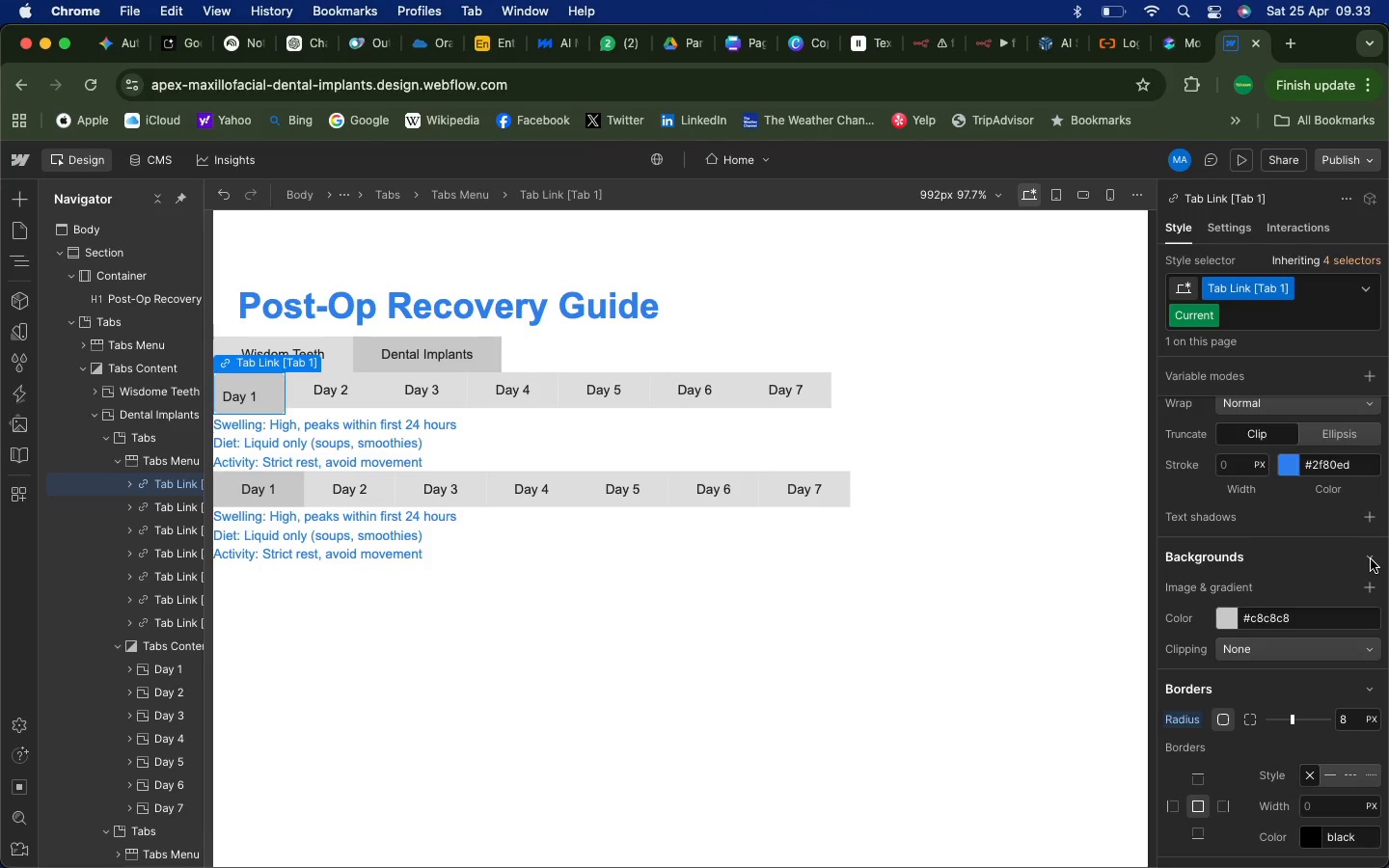 
wait(6.78)
 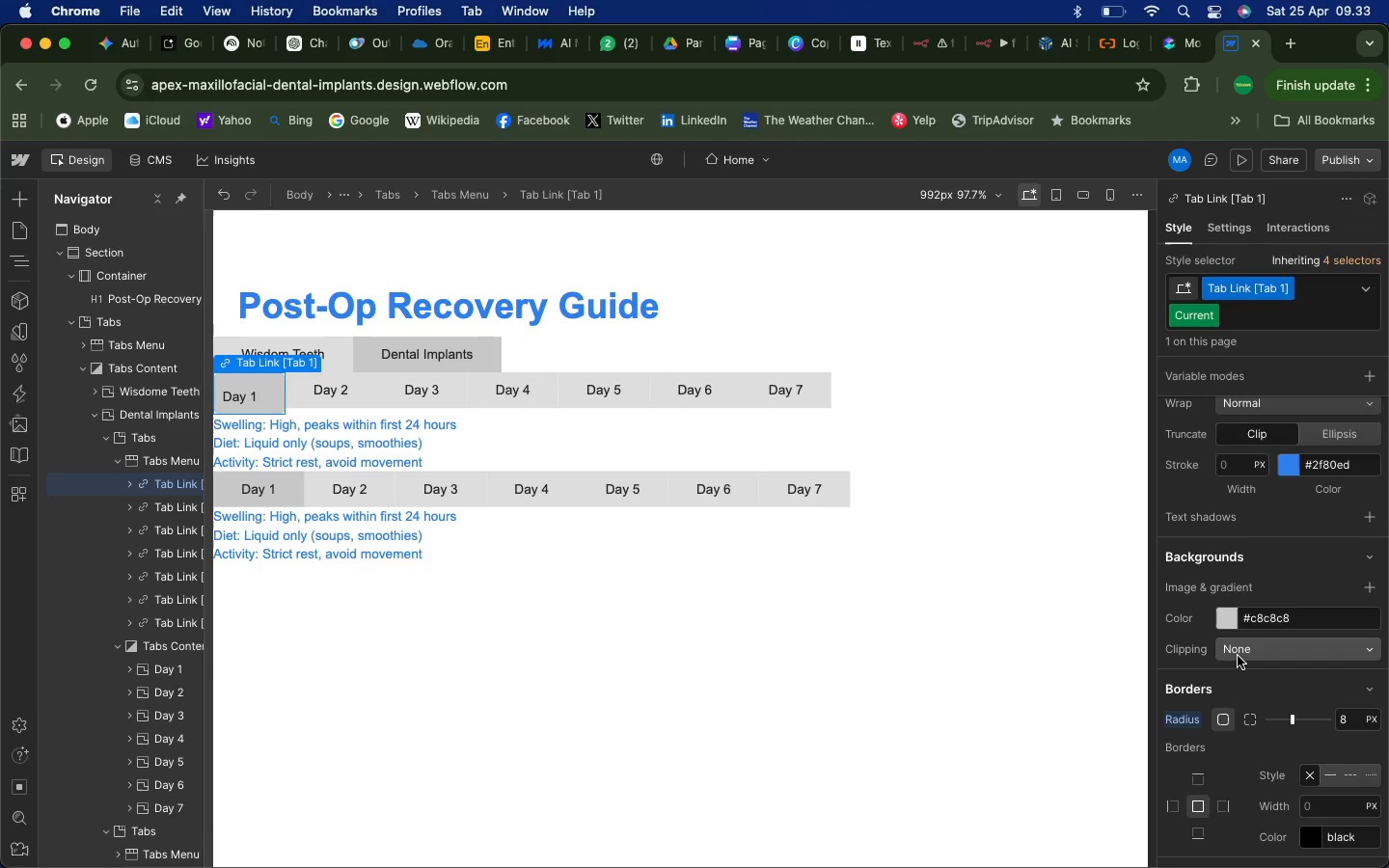 
scroll: coordinate [1236, 744], scroll_direction: down, amount: 39.0
 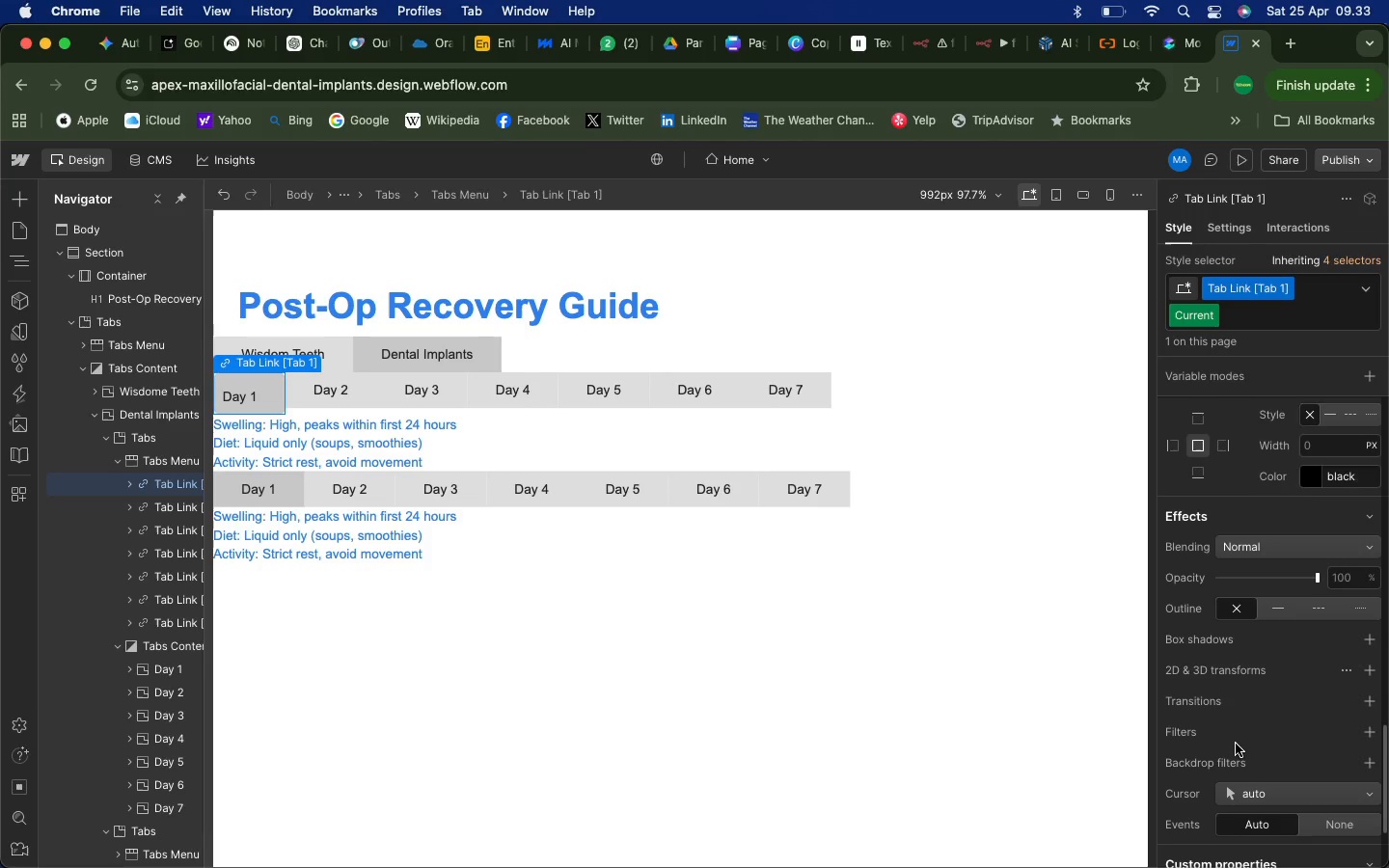 
scroll: coordinate [1236, 744], scroll_direction: up, amount: 52.0
 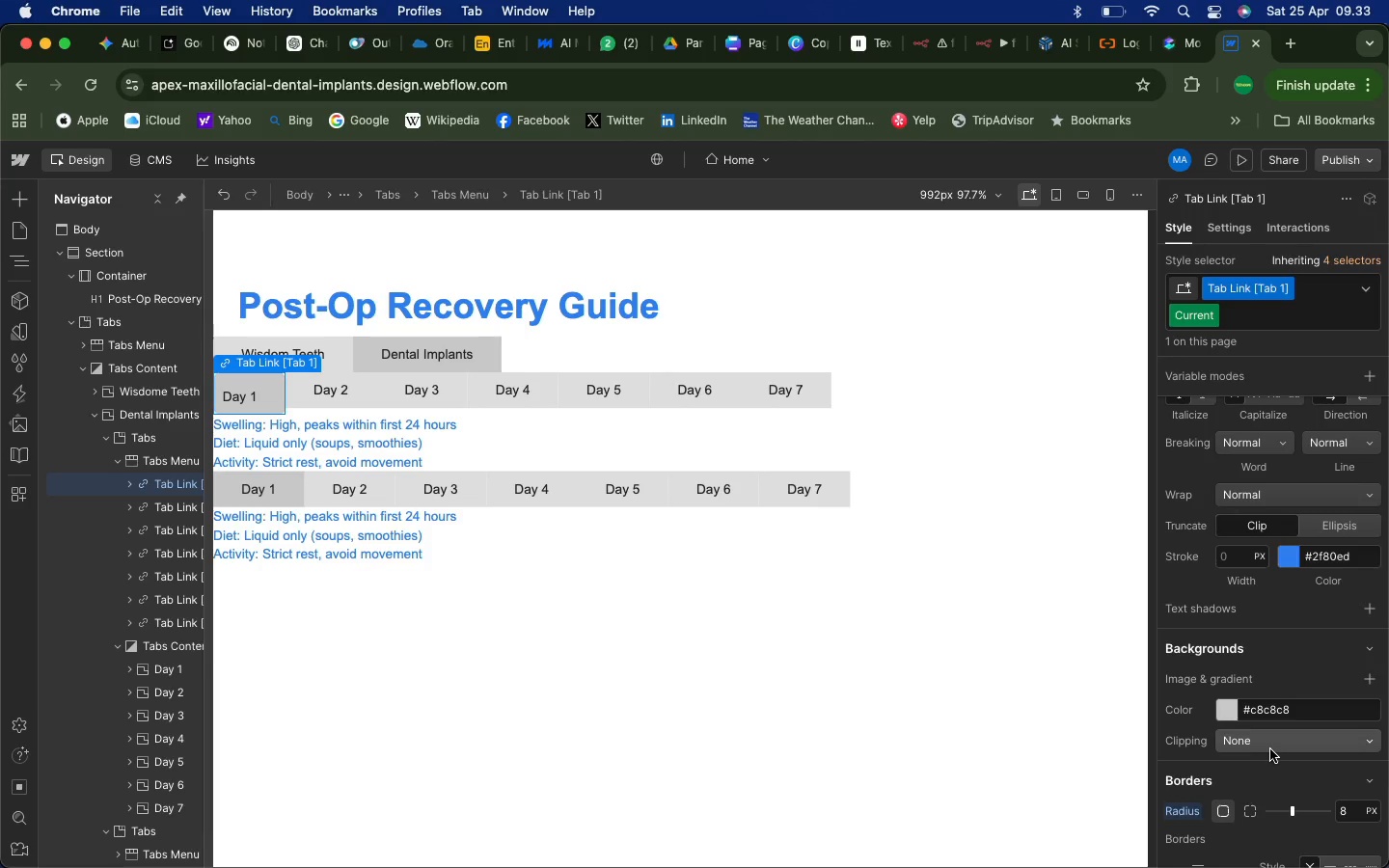 
wait(13.22)
 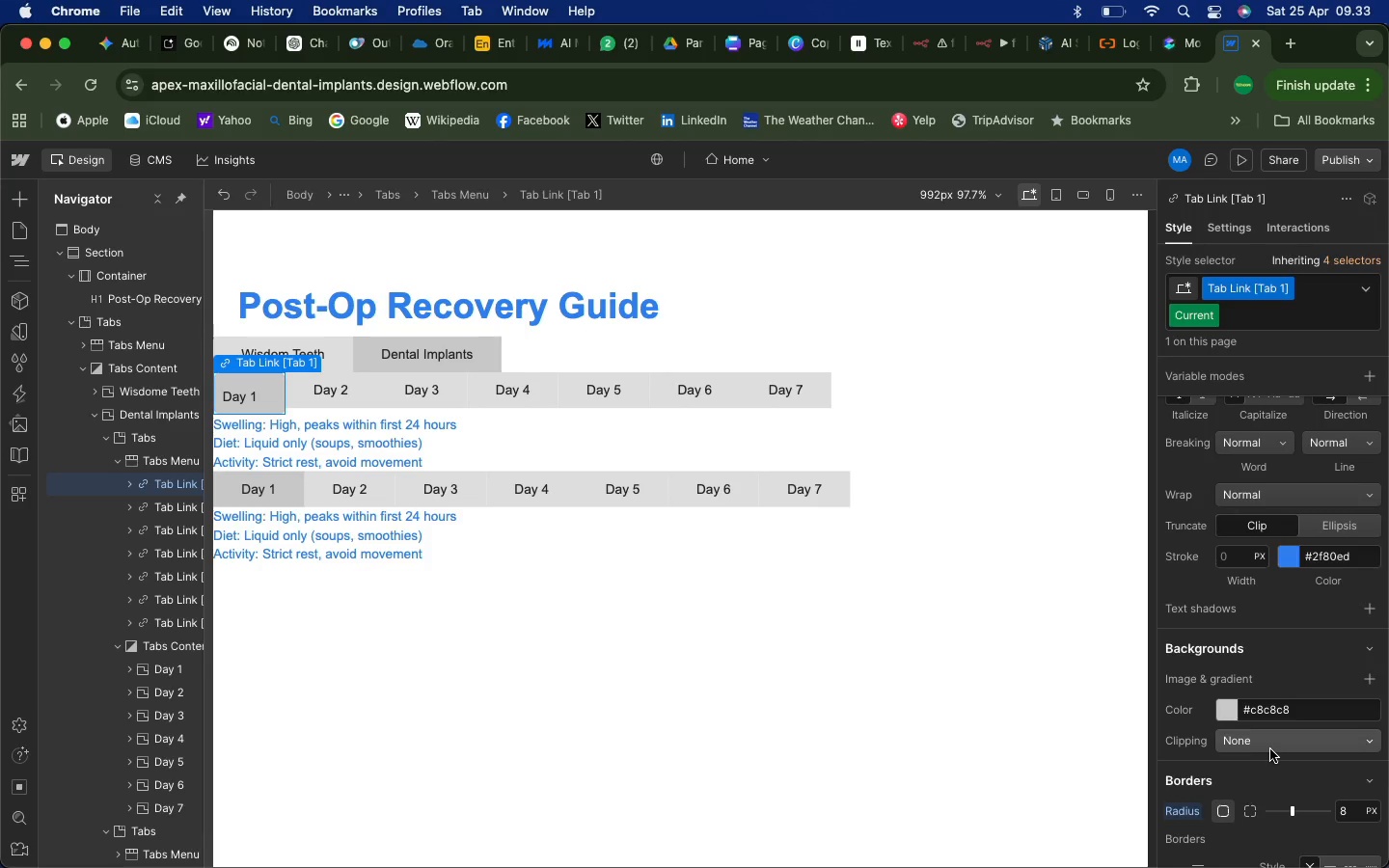 
scroll: coordinate [1233, 558], scroll_direction: up, amount: 160.0
 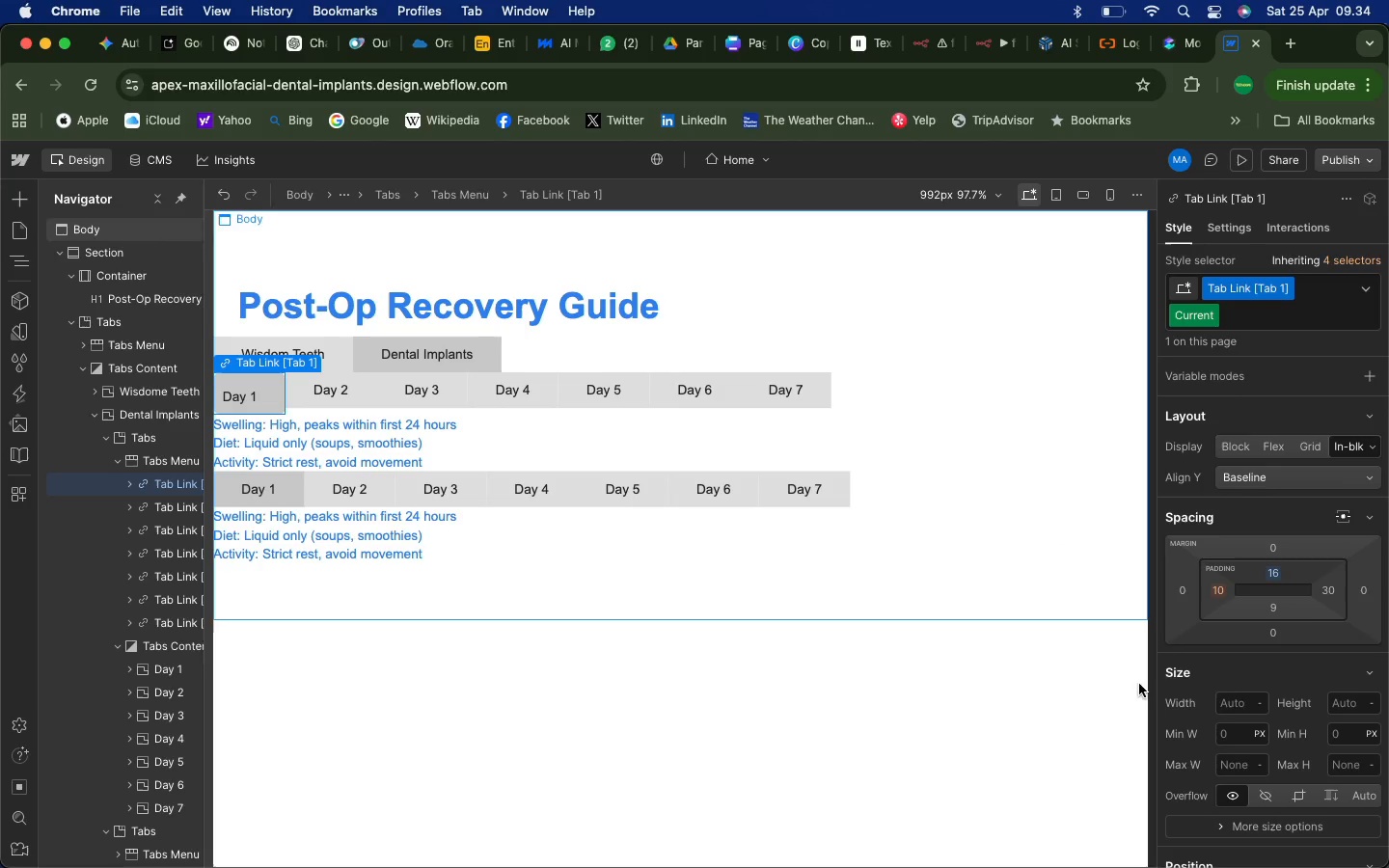 
wait(5.52)
 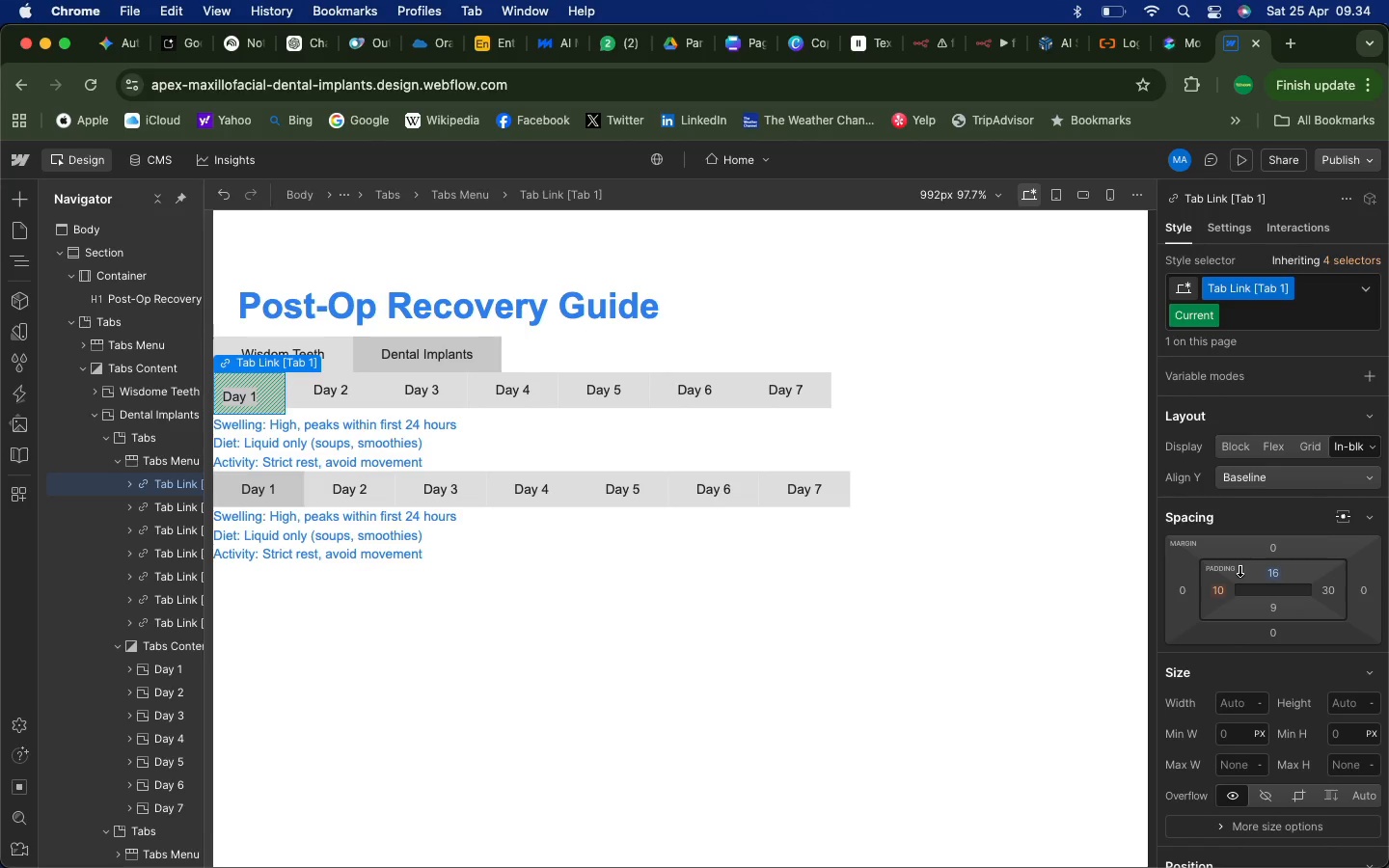 
left_click([262, 386])
 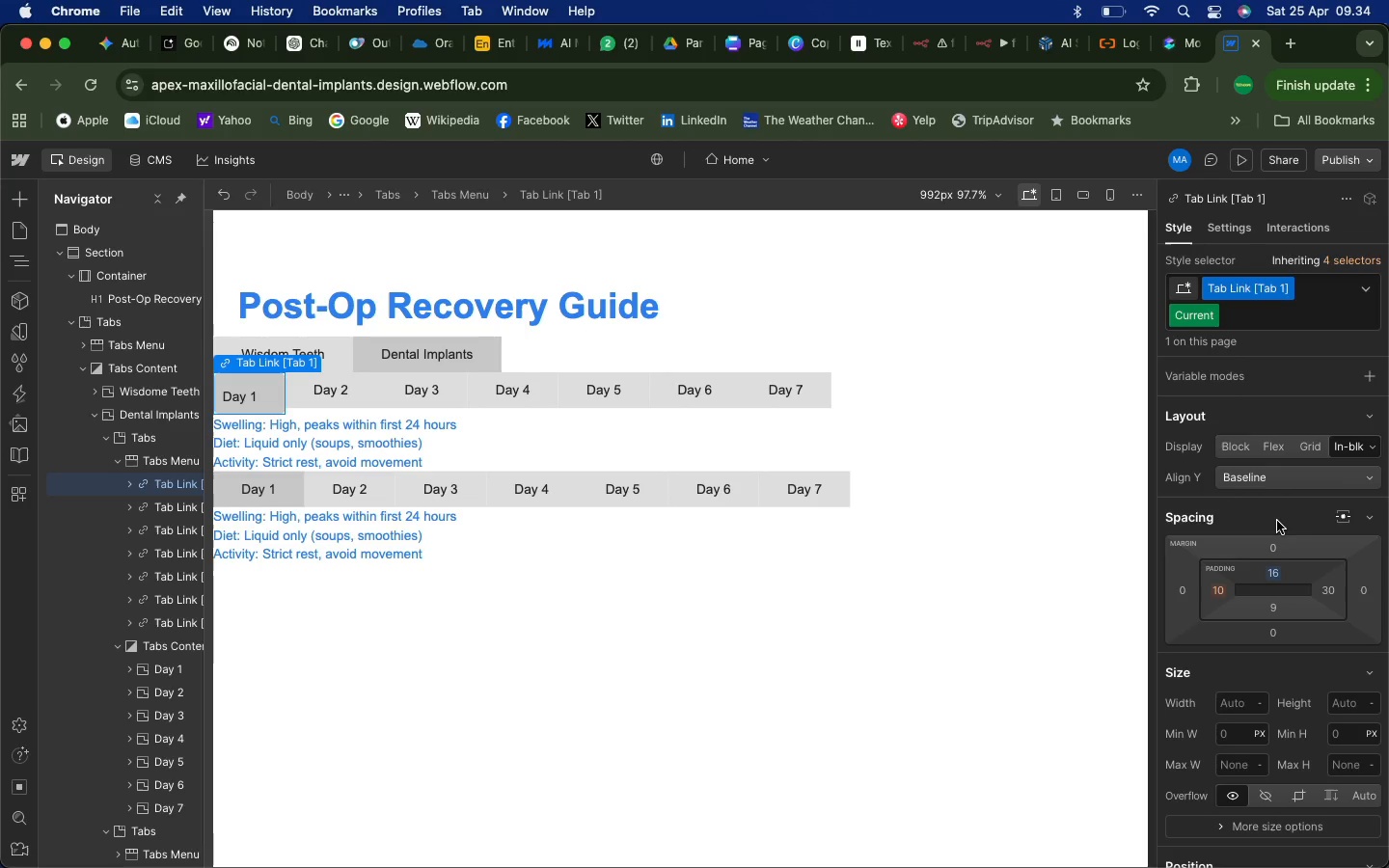 
wait(8.06)
 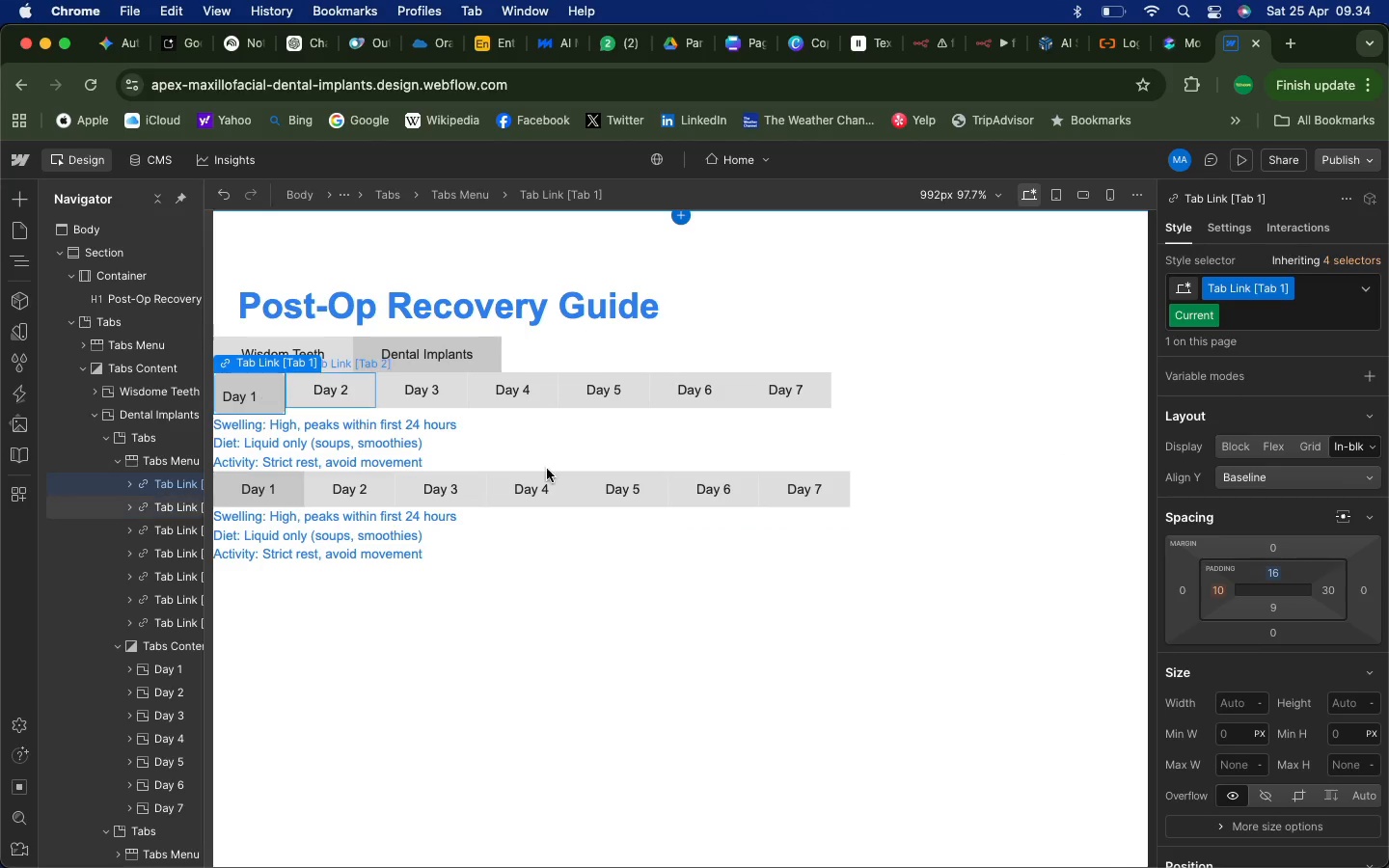 
scroll: coordinate [1304, 738], scroll_direction: down, amount: 129.0
 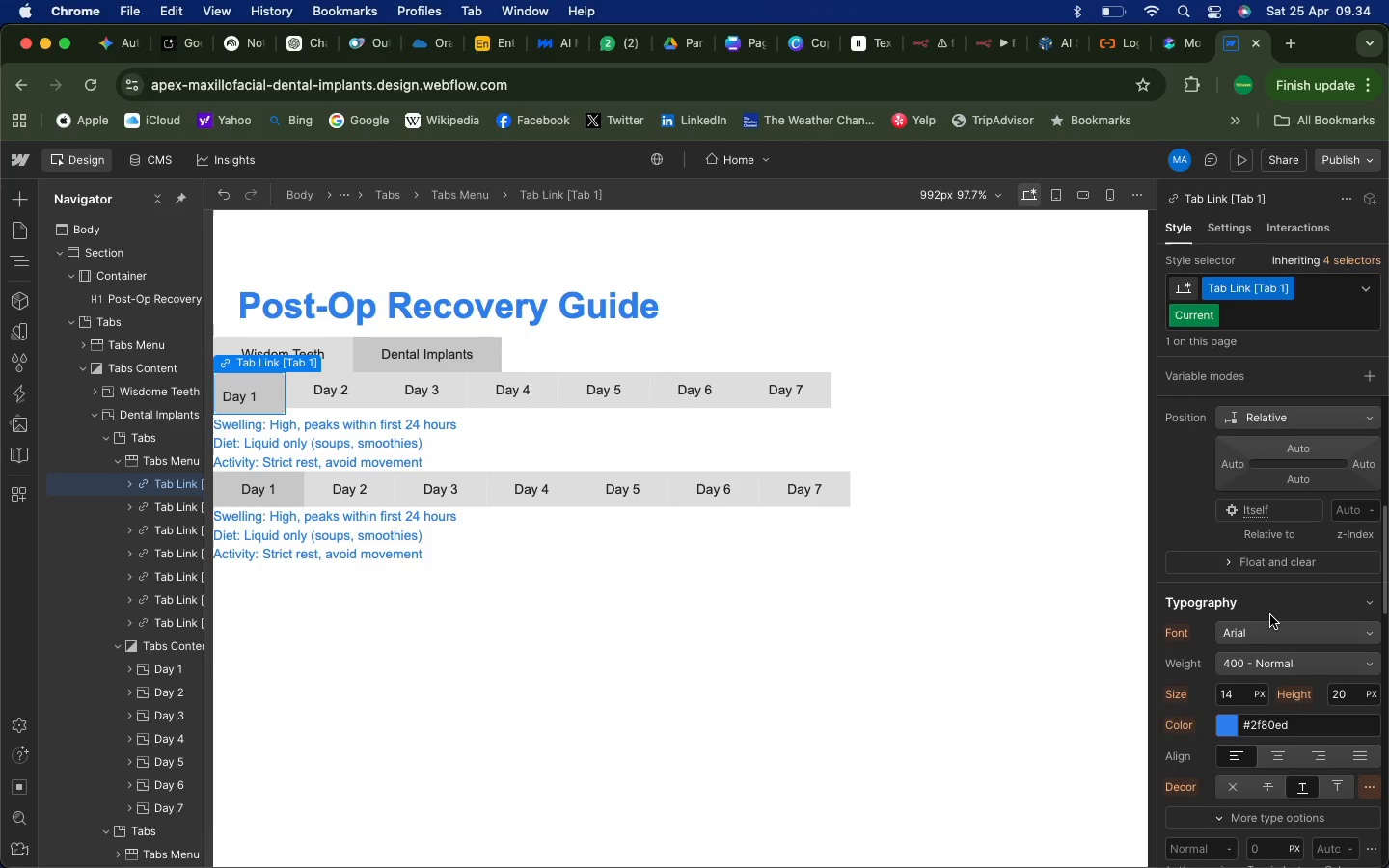 
scroll: coordinate [1314, 758], scroll_direction: down, amount: 77.0
 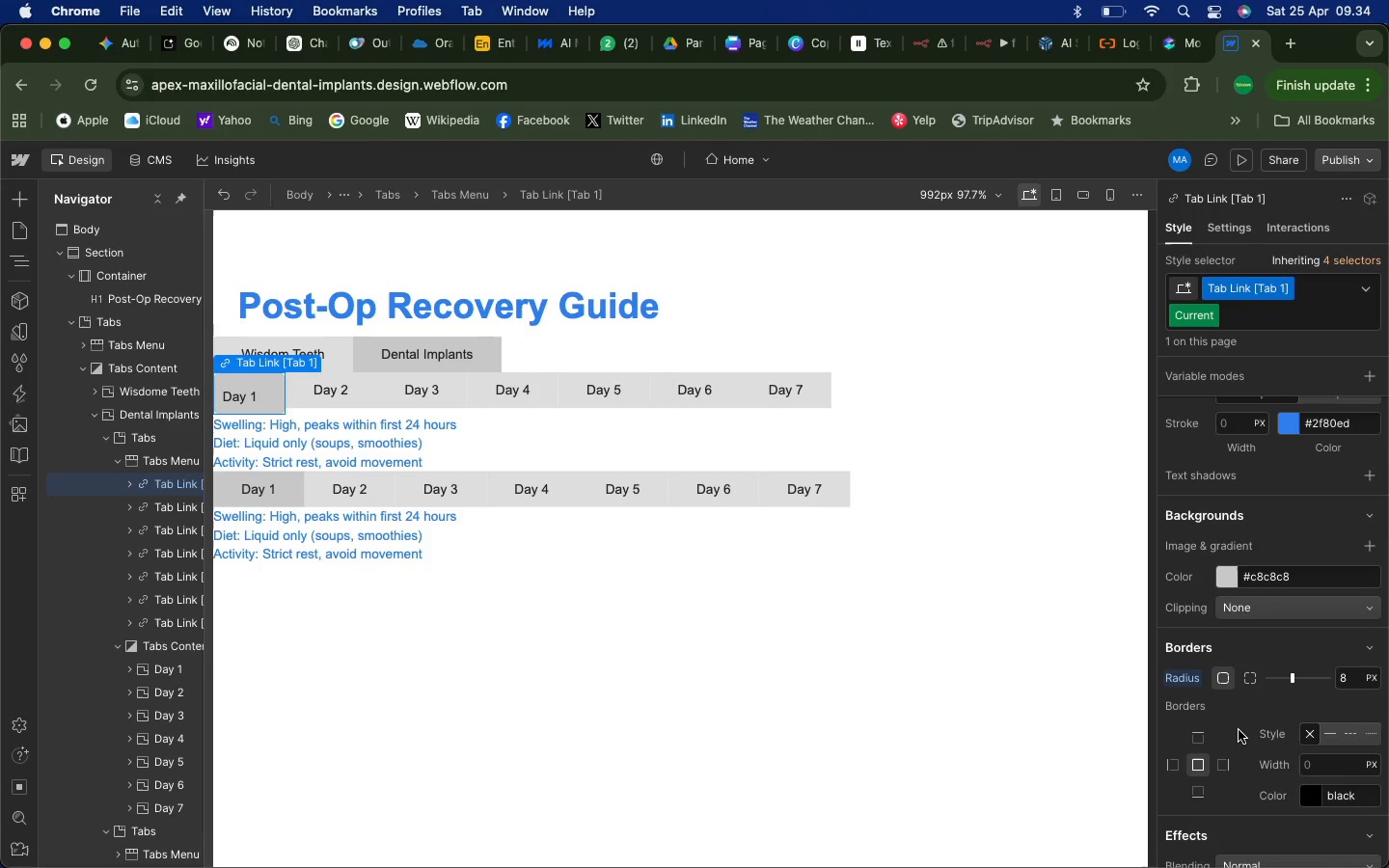 
wait(5.5)
 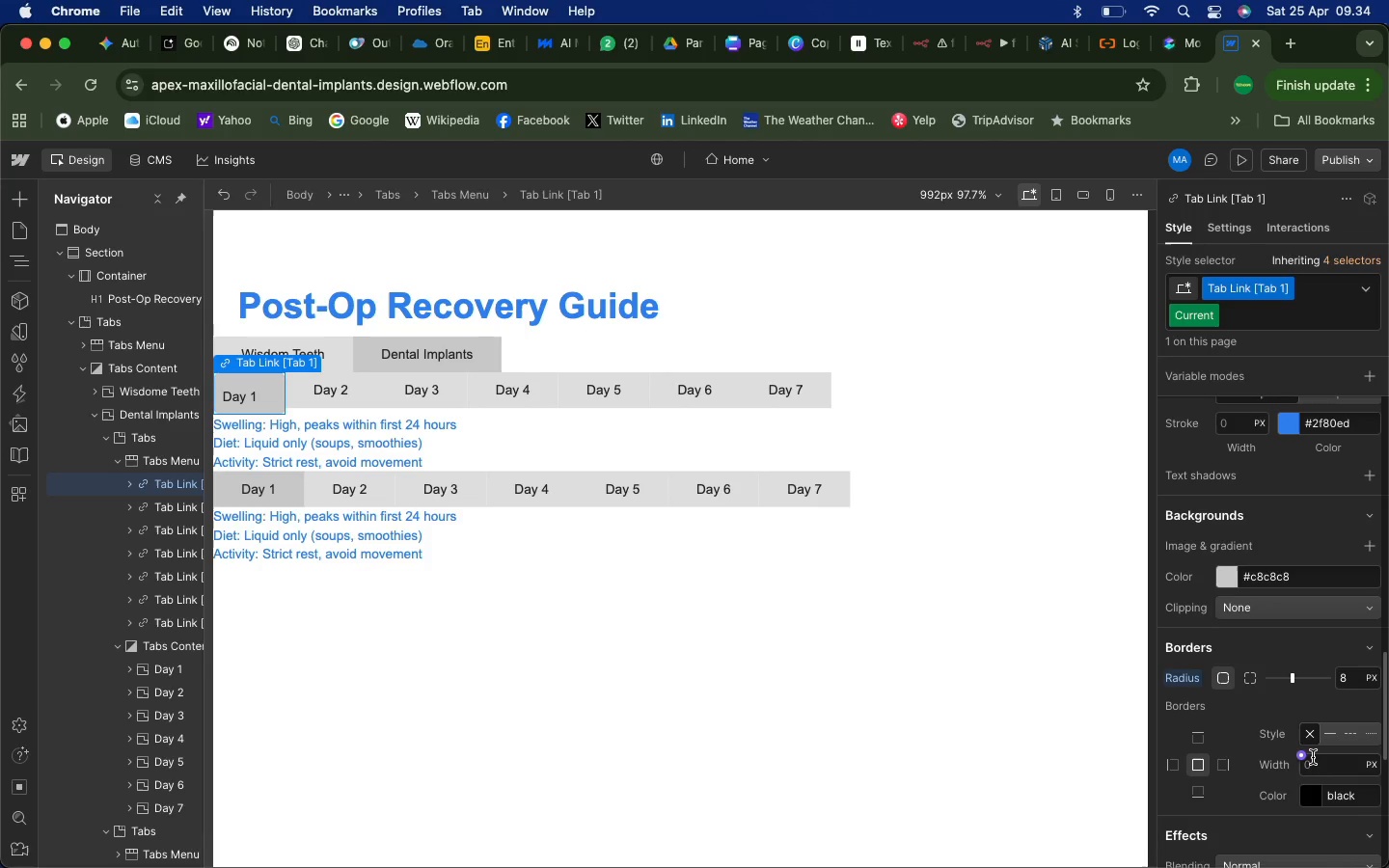 
scroll: coordinate [1239, 730], scroll_direction: up, amount: 23.0
 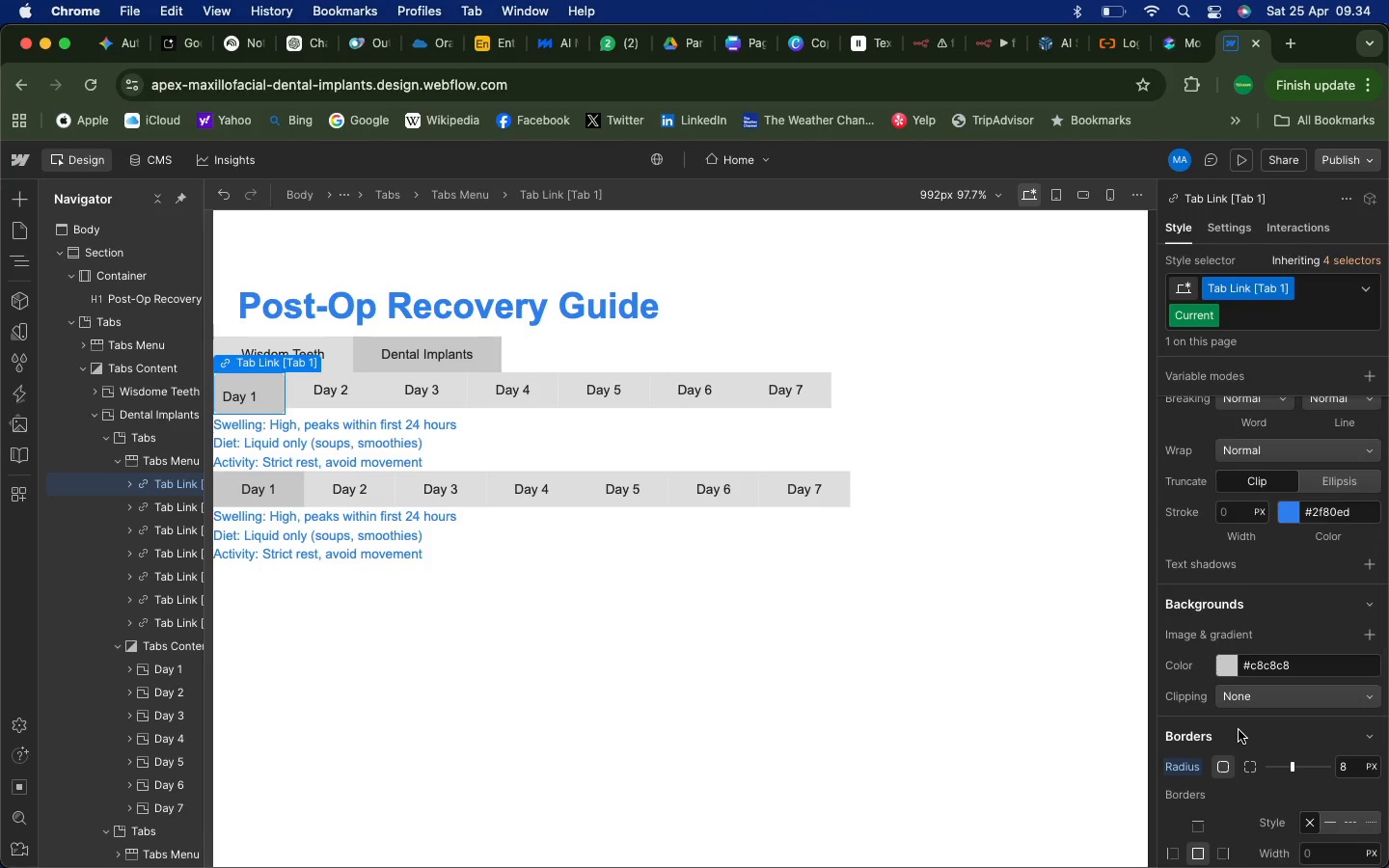 
scroll: coordinate [1239, 730], scroll_direction: down, amount: 22.0
 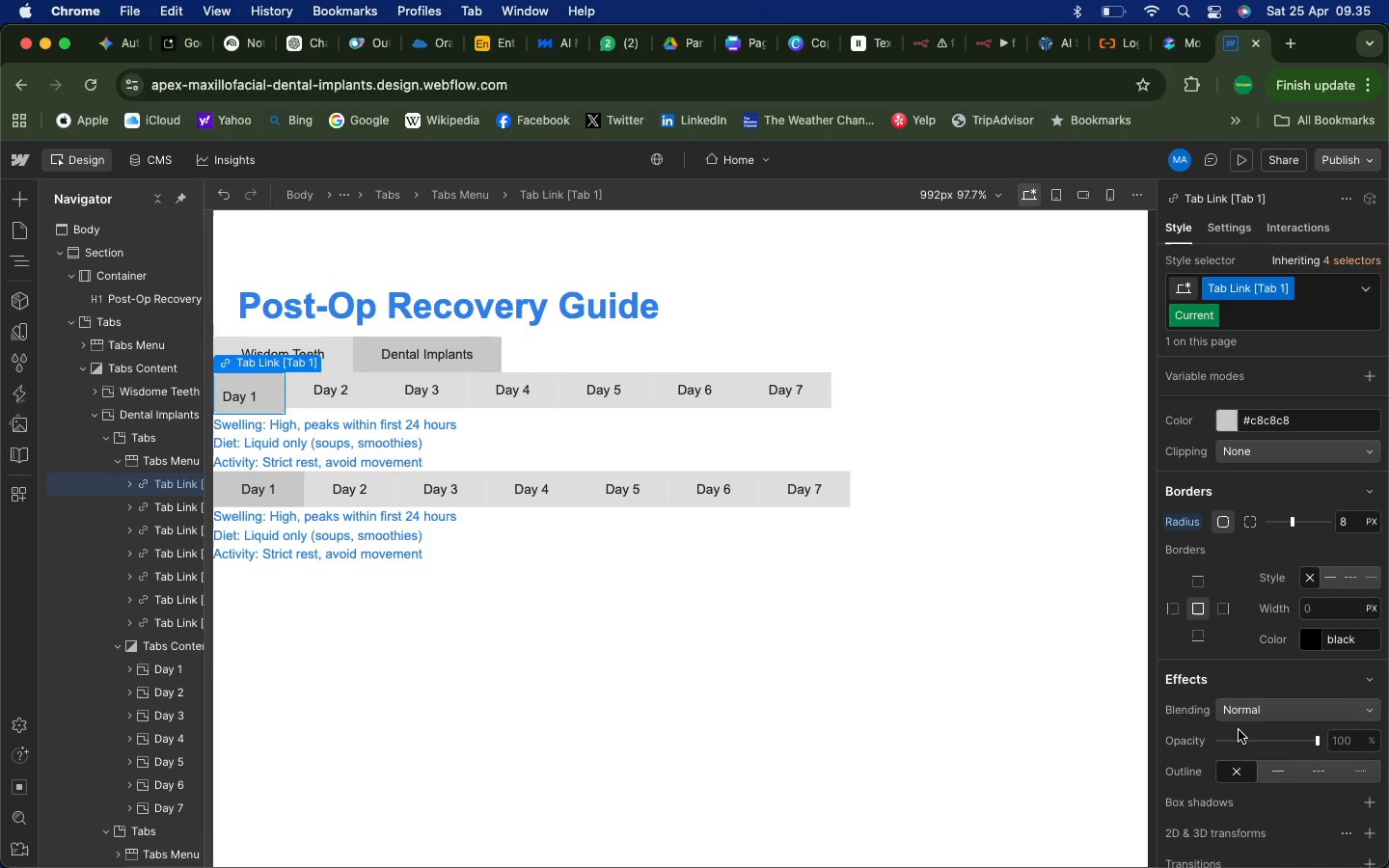 
wait(5.33)
 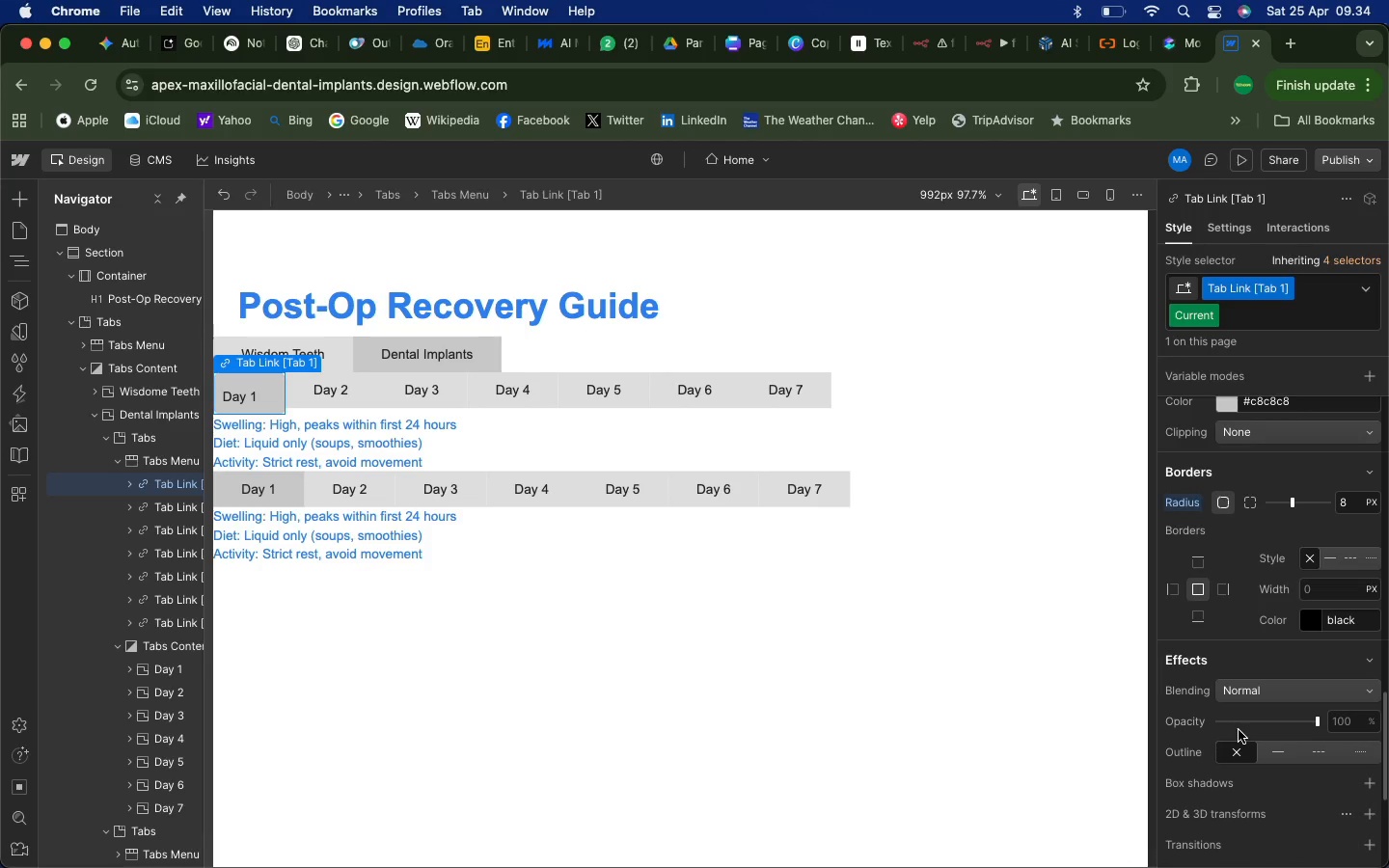 
scroll: coordinate [1244, 728], scroll_direction: up, amount: 30.0
 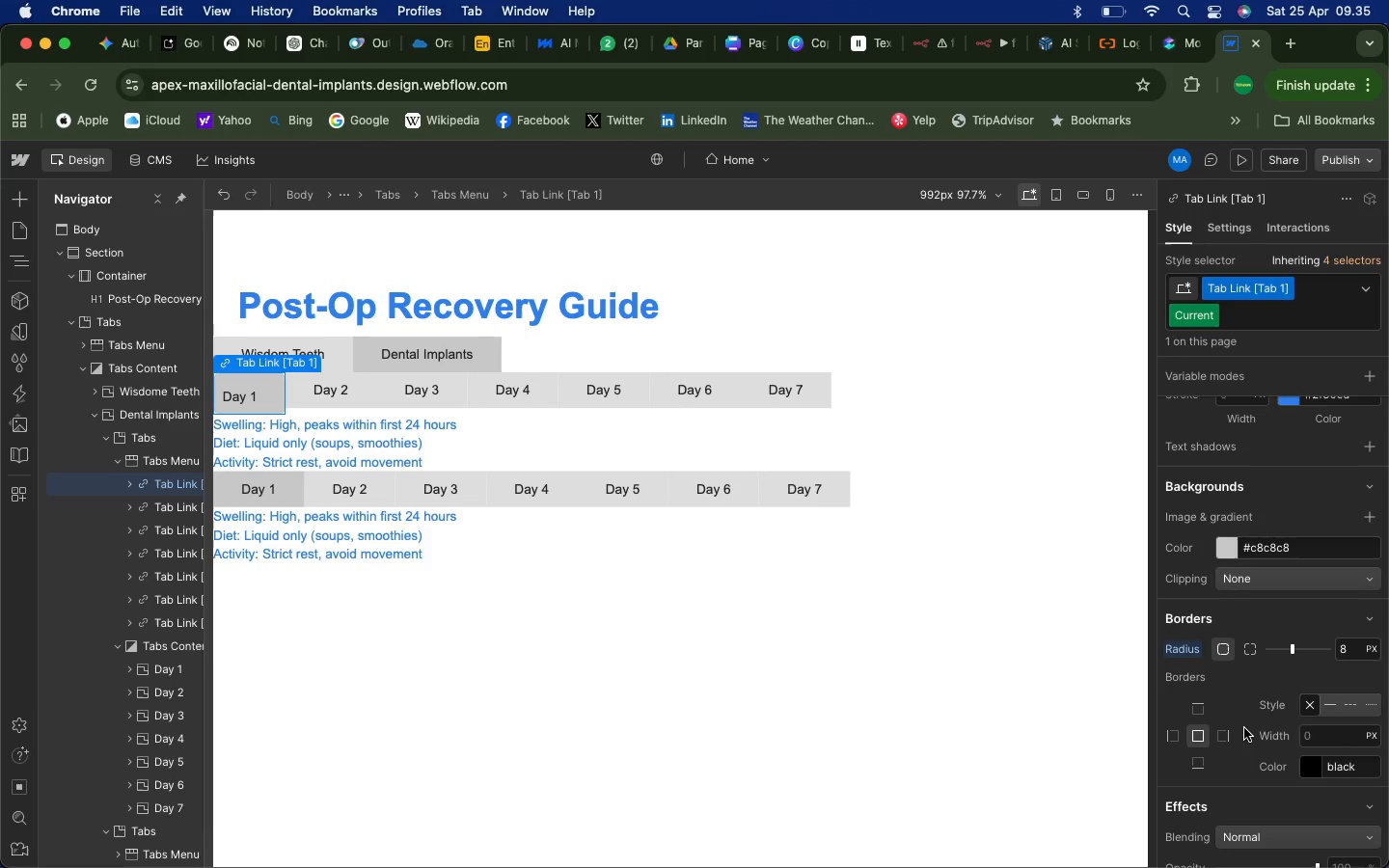 
wait(8.64)
 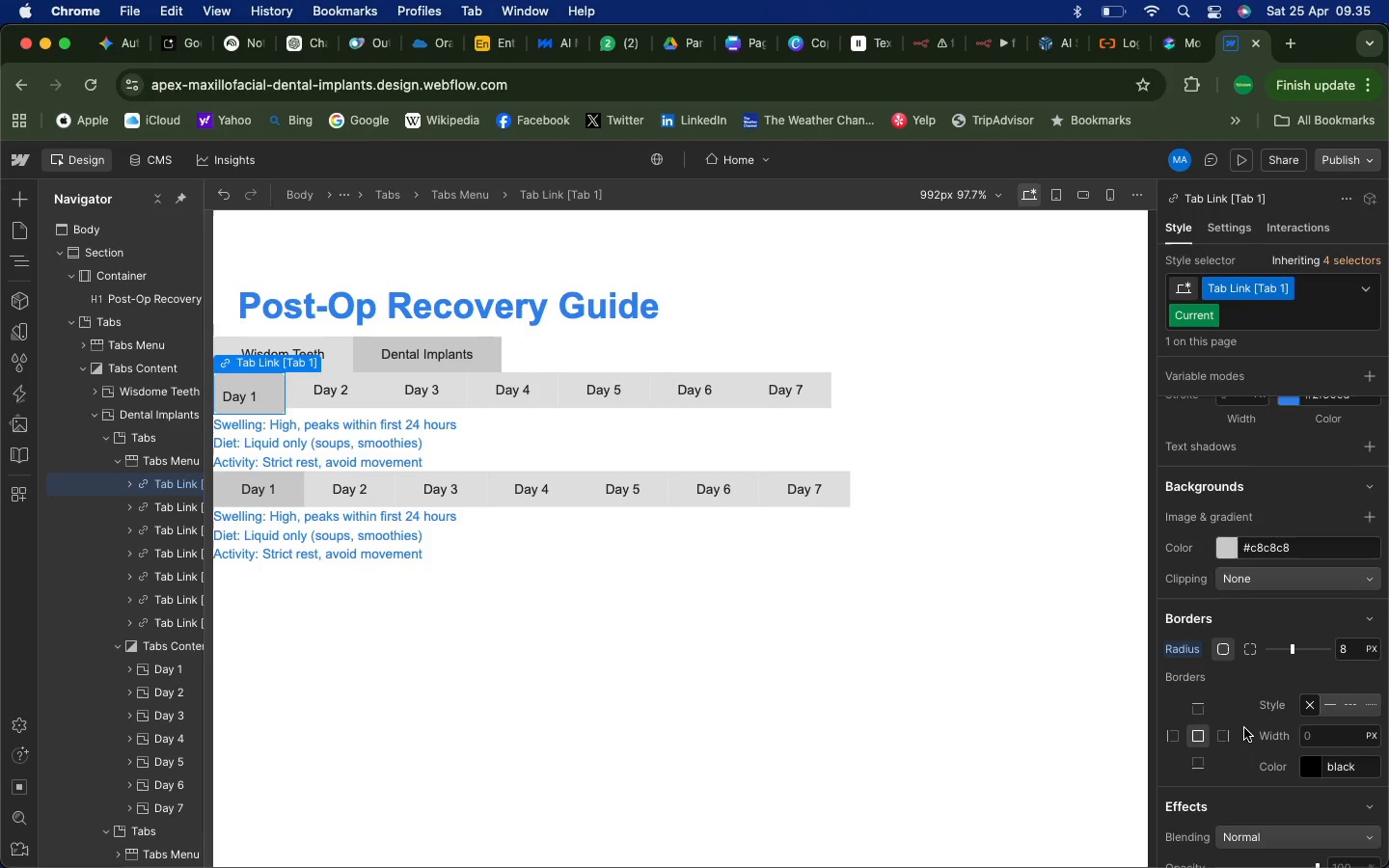 
left_click([265, 385])
 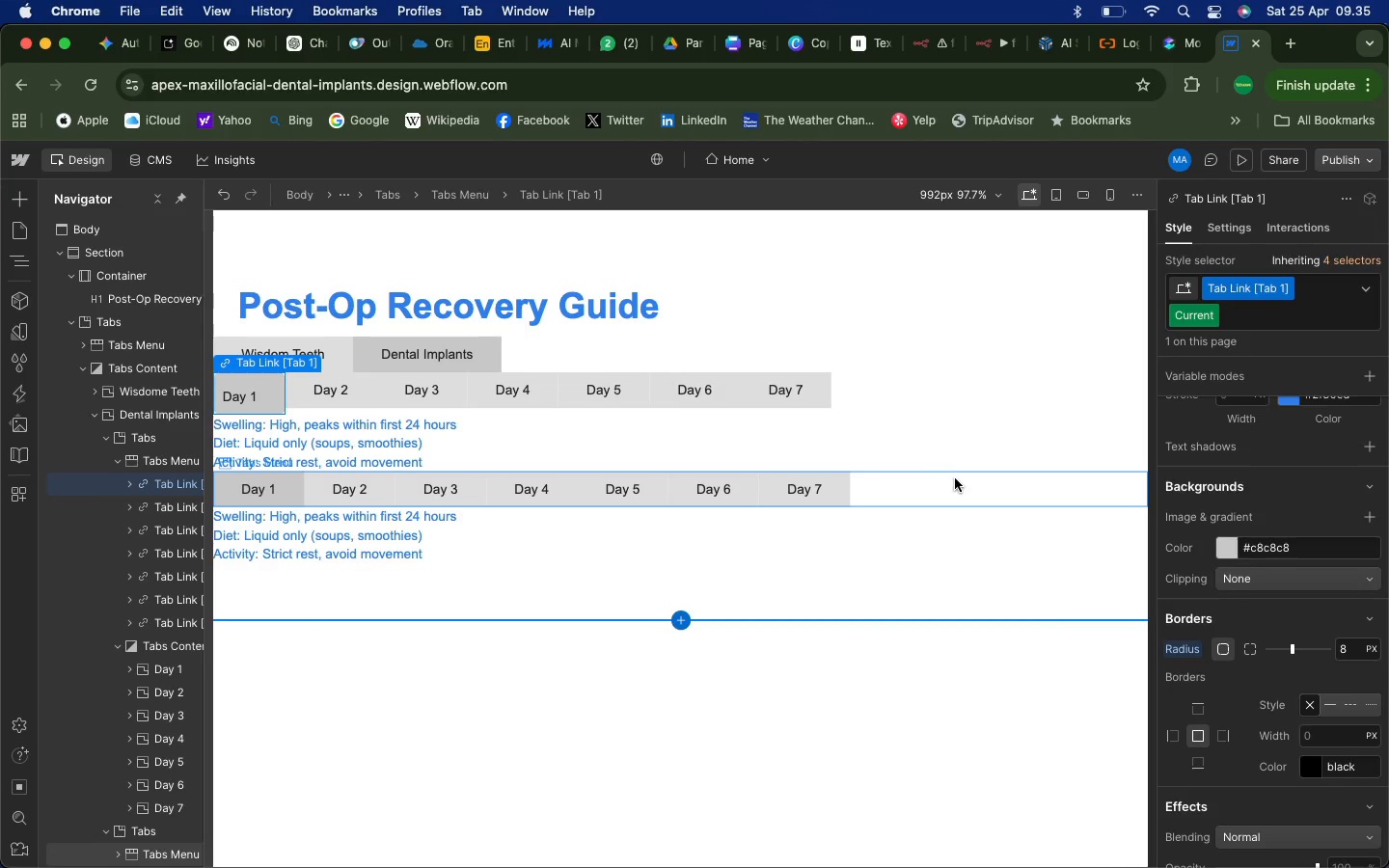 
left_click([956, 477])
 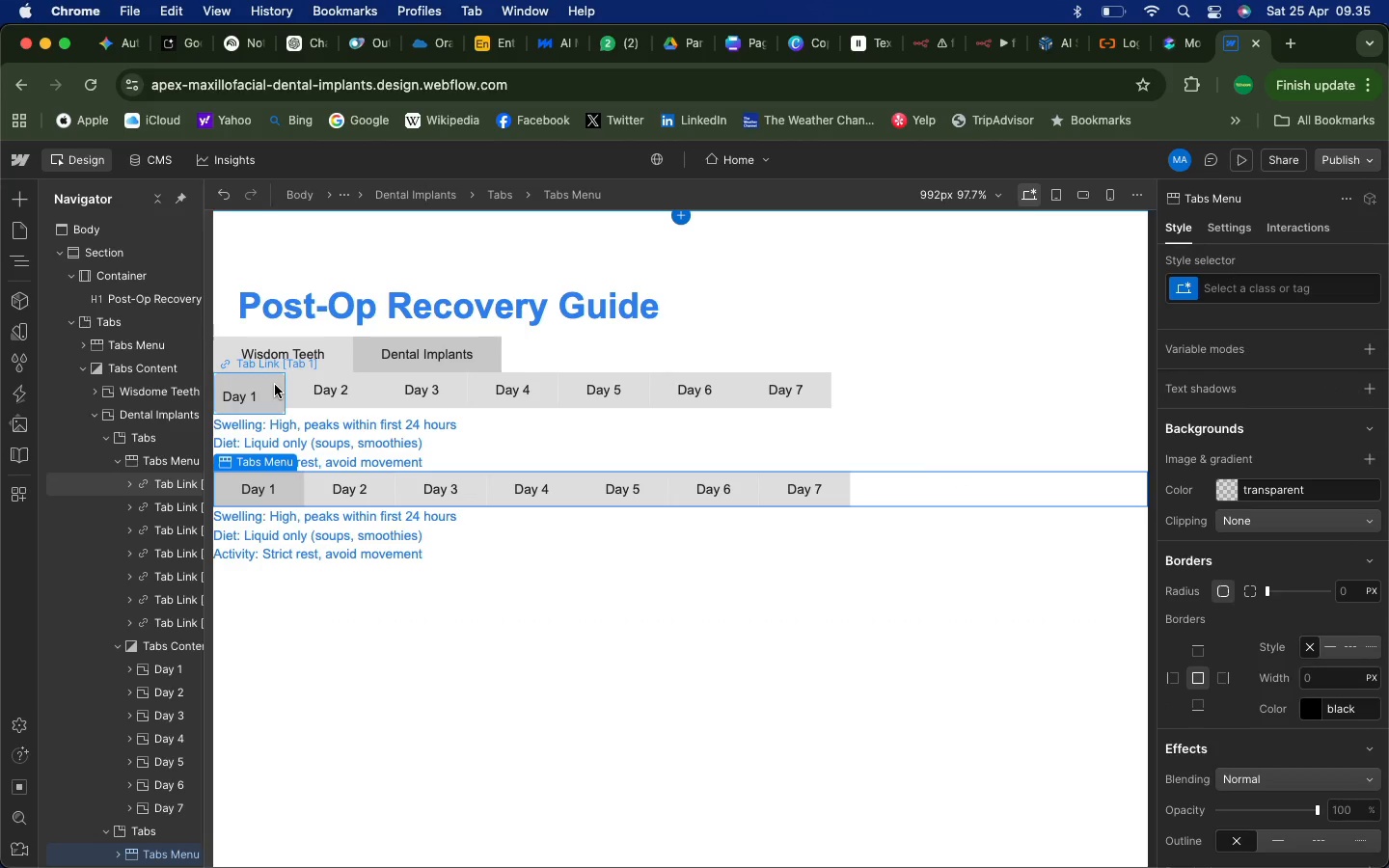 
left_click([272, 385])
 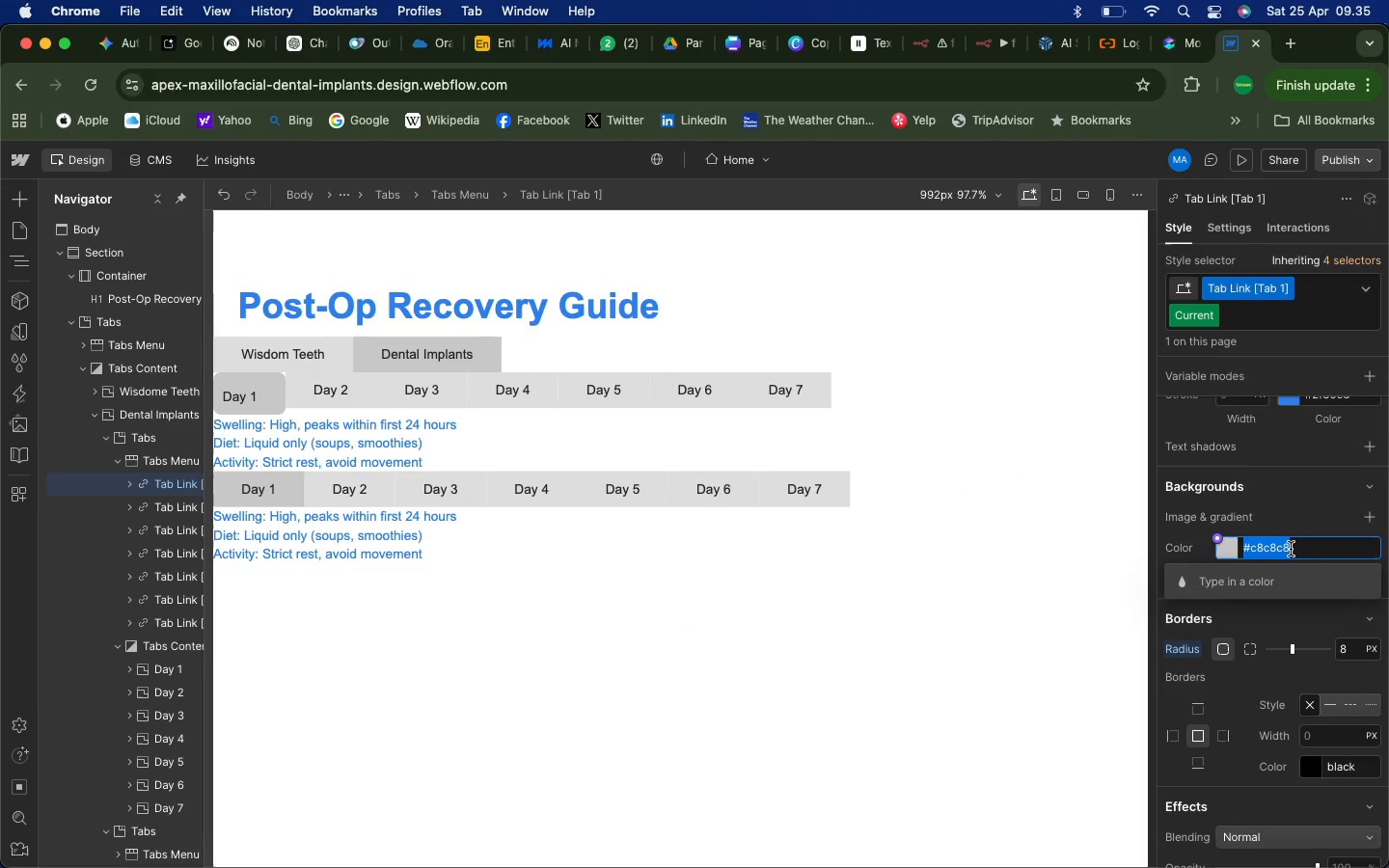 
left_click([1291, 549])
 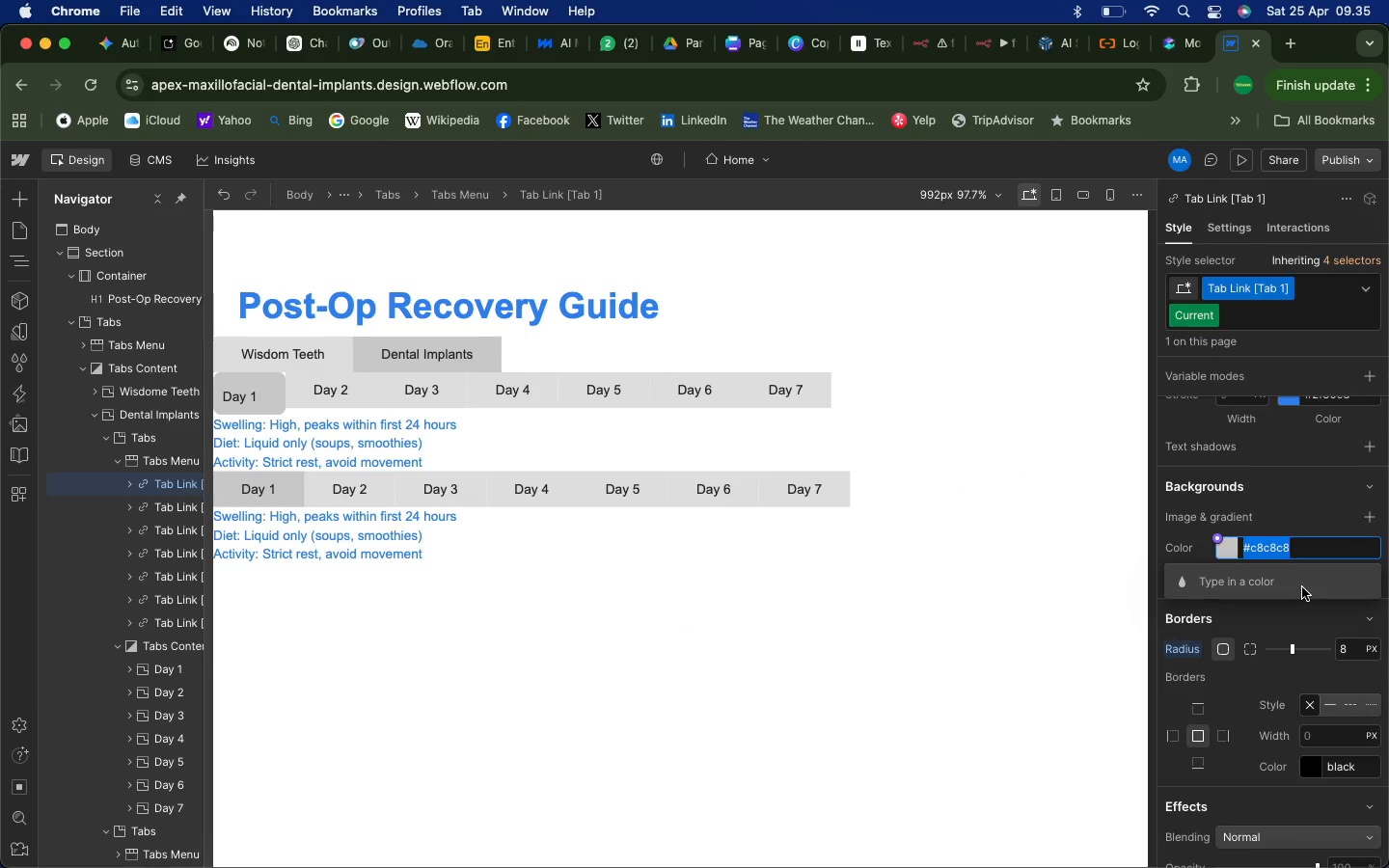 
type(light grey)
 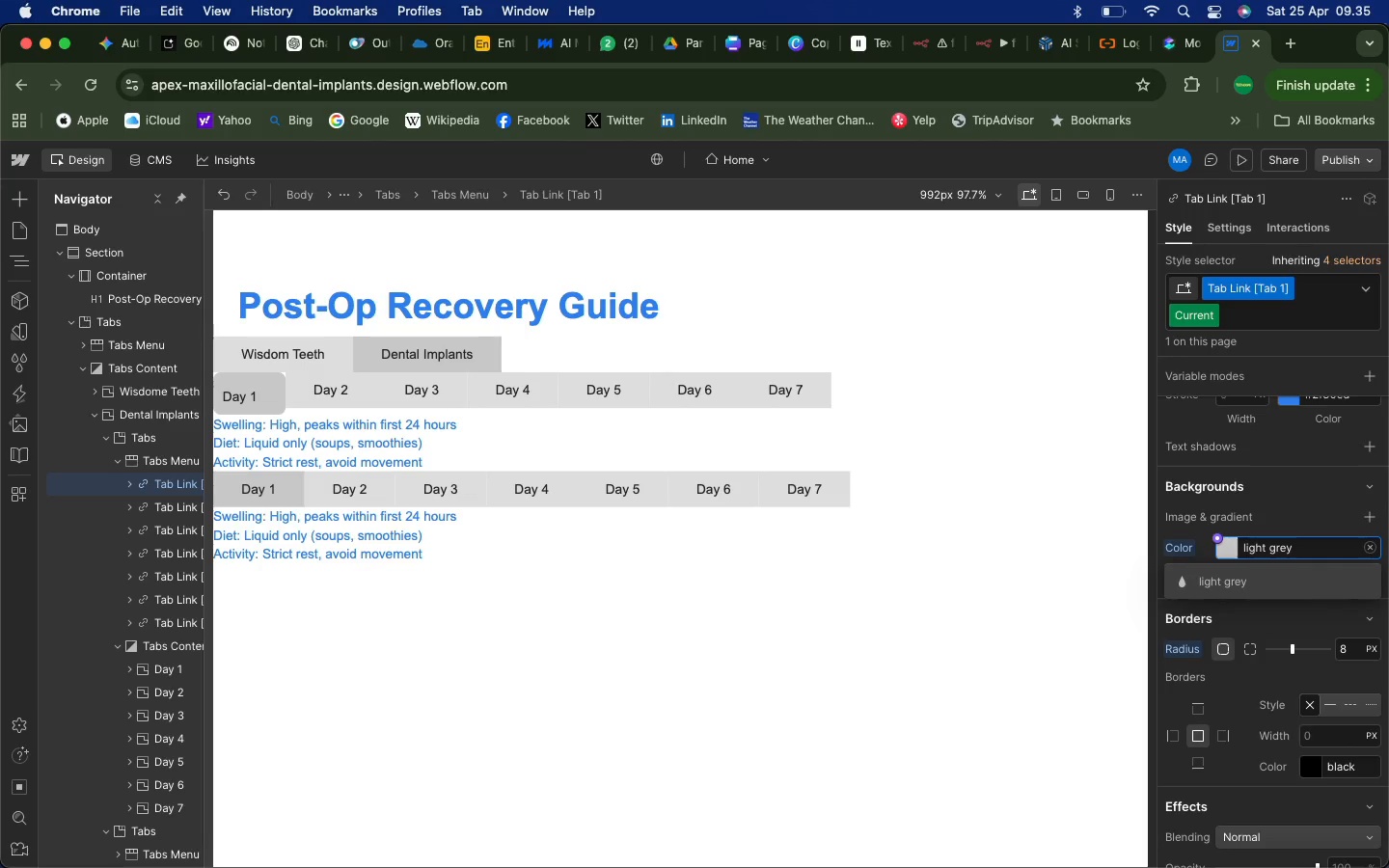 
wait(6.53)
 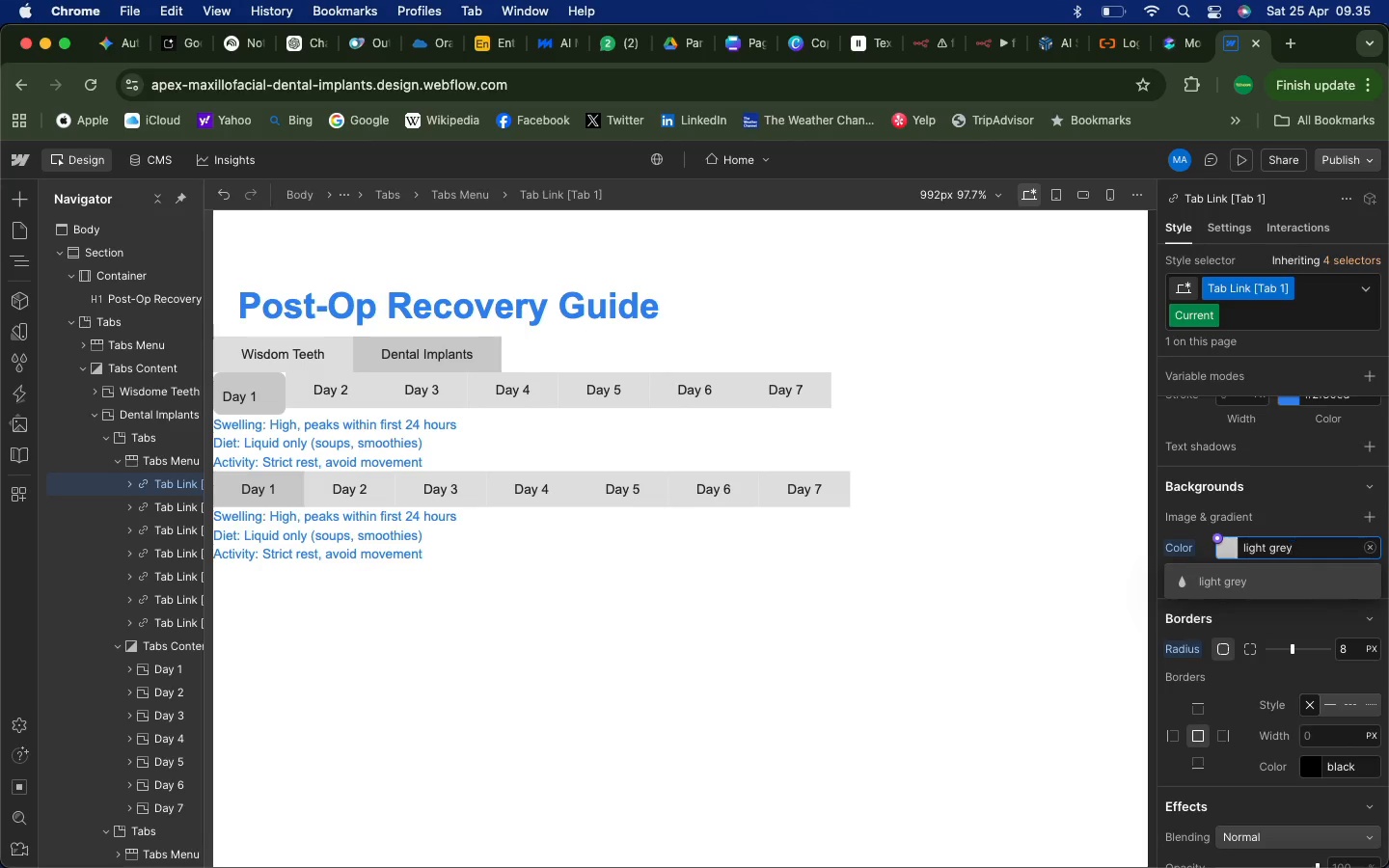 
left_click([1222, 578])
 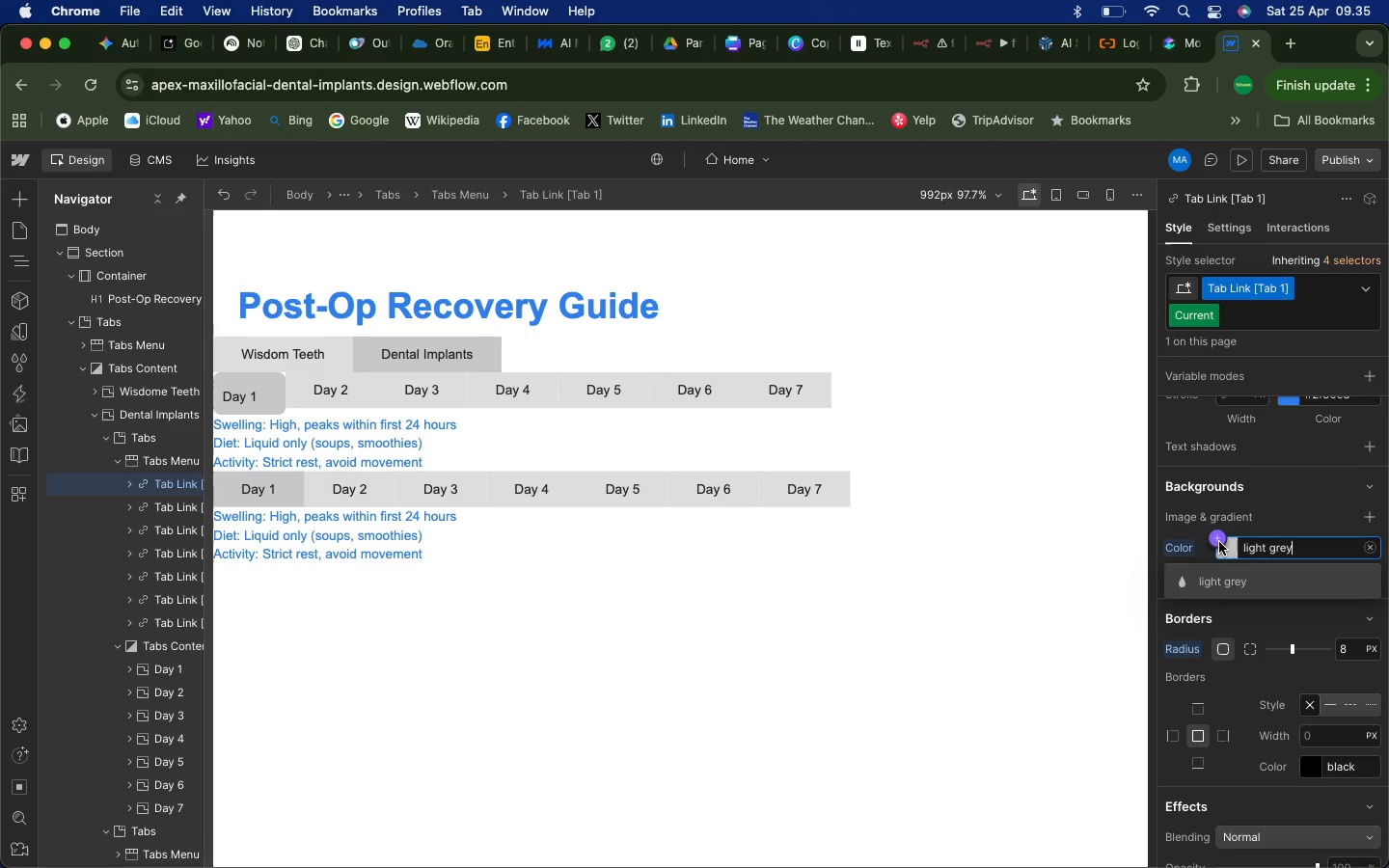 
left_click([1218, 540])
 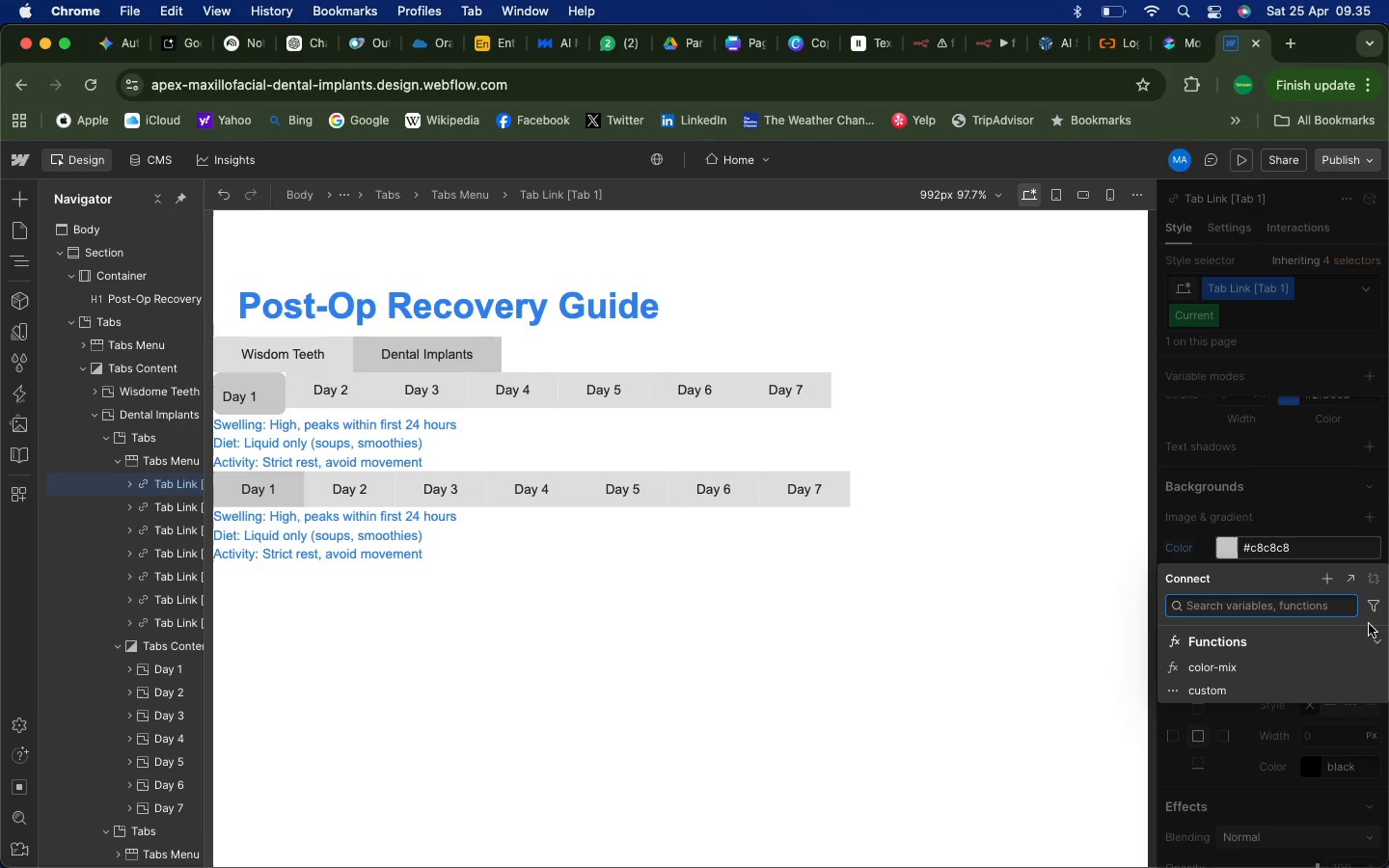 
left_click([1324, 513])
 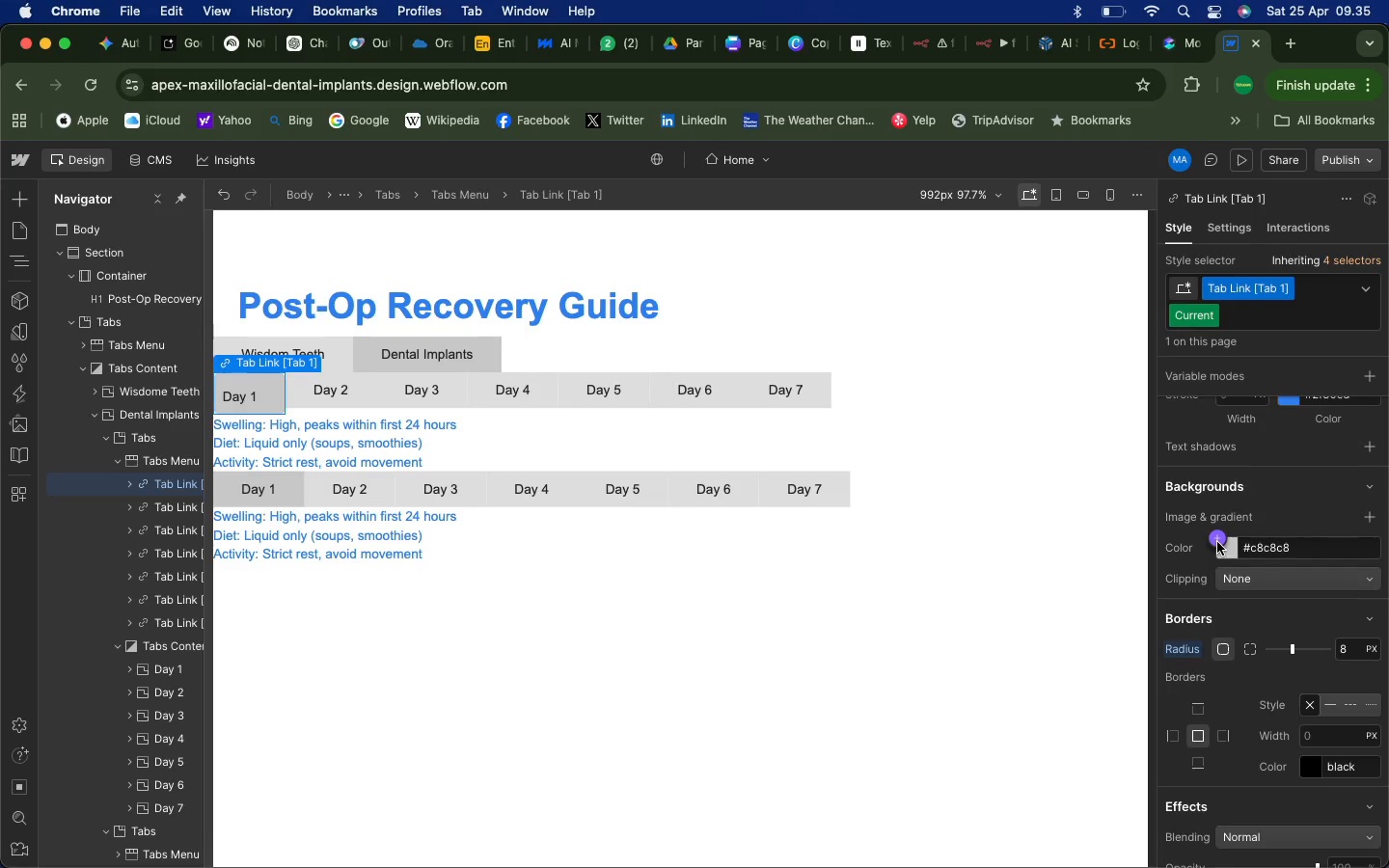 
left_click([1218, 541])
 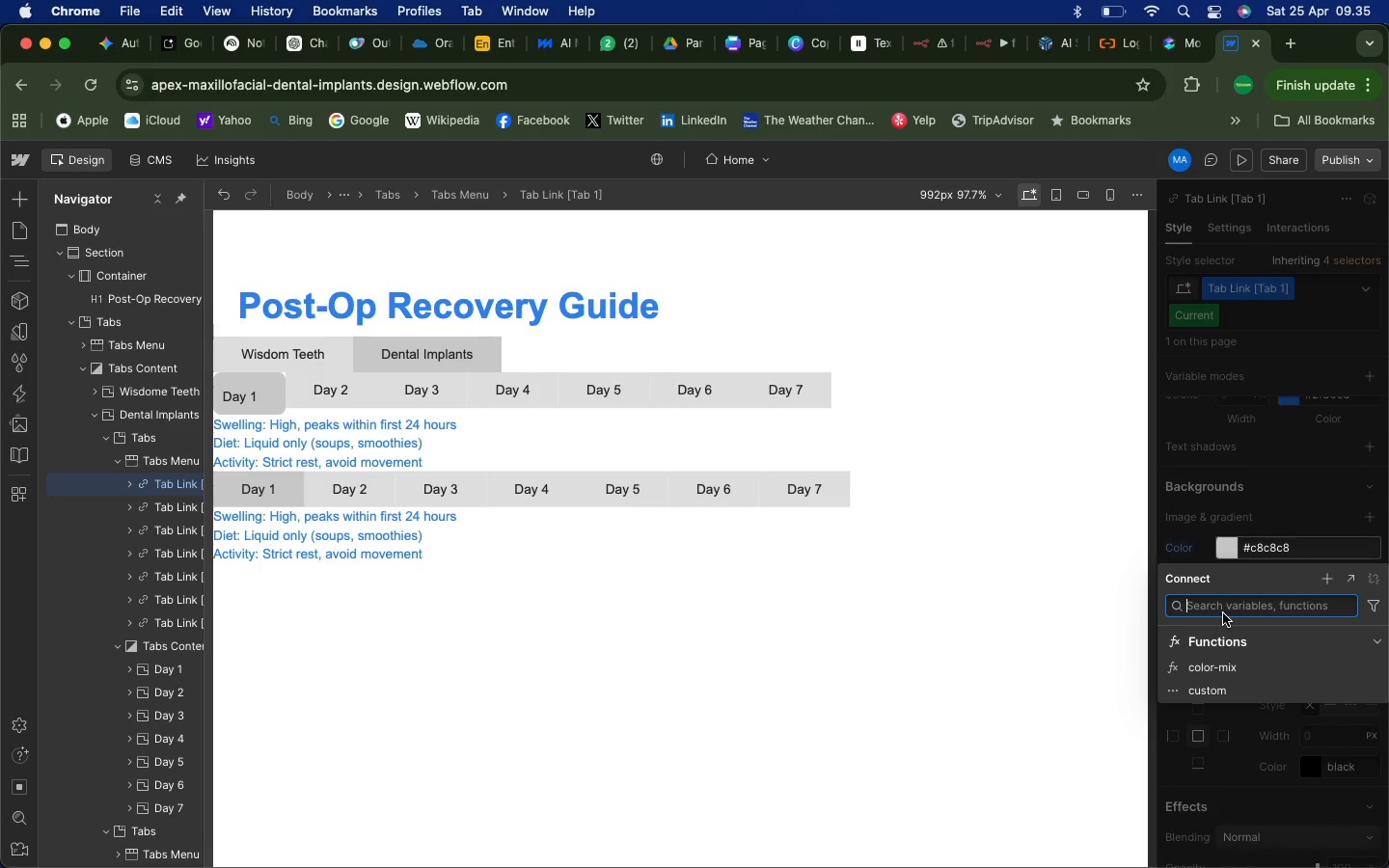 
type(ligh)
key(Backspace)
key(Backspace)
key(Backspace)
key(Backspace)
 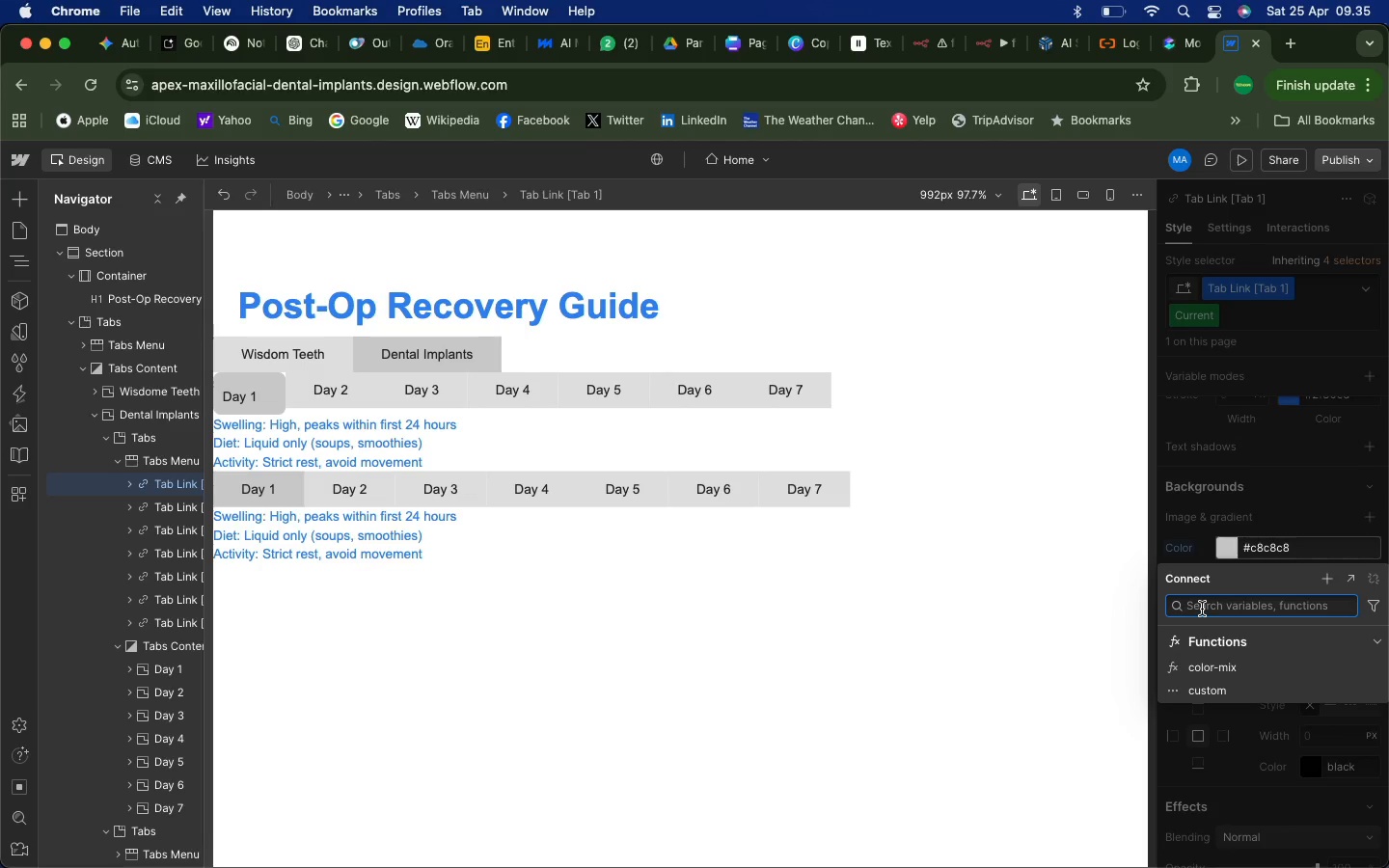 
wait(7.57)
 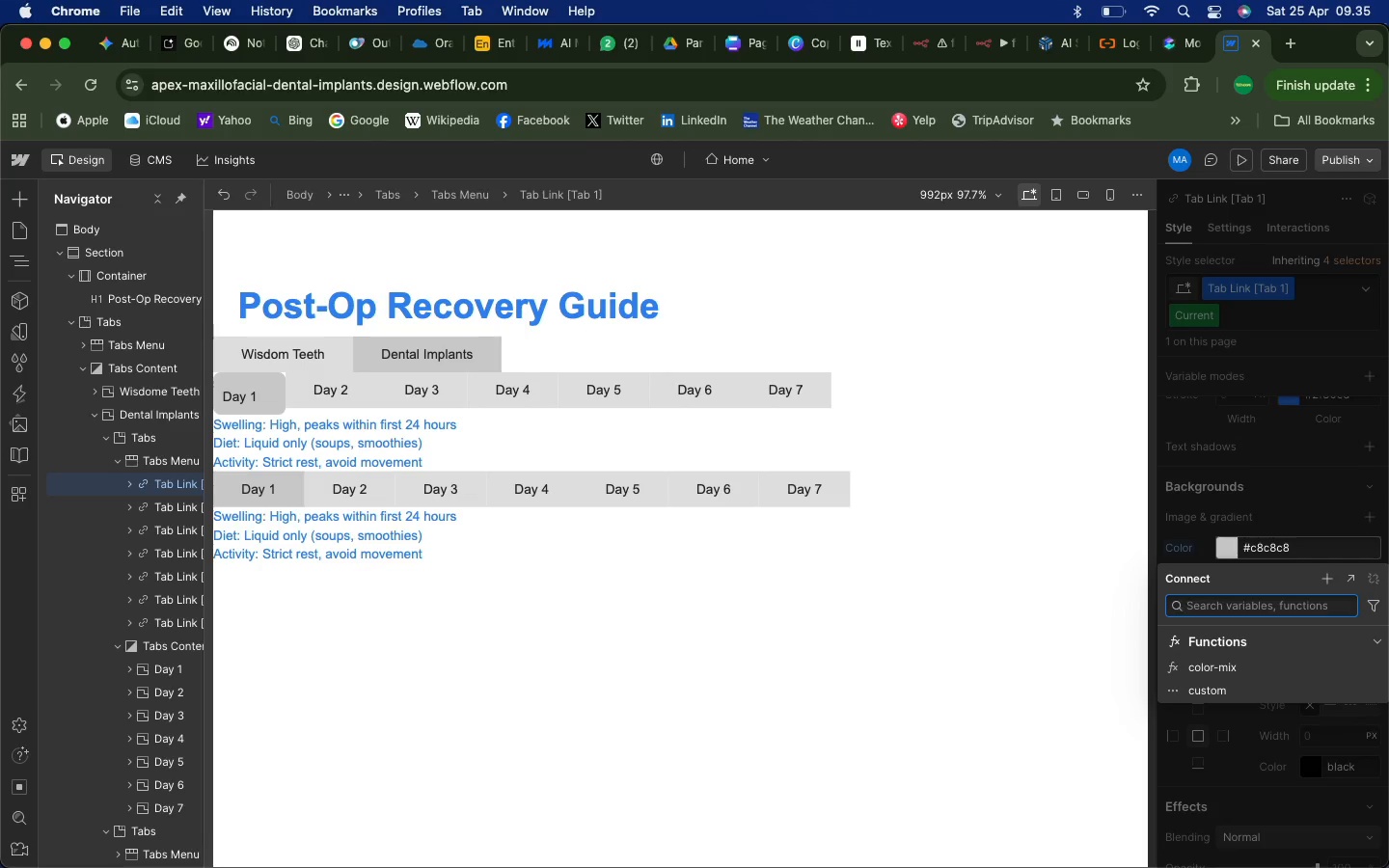 
type(colo)
 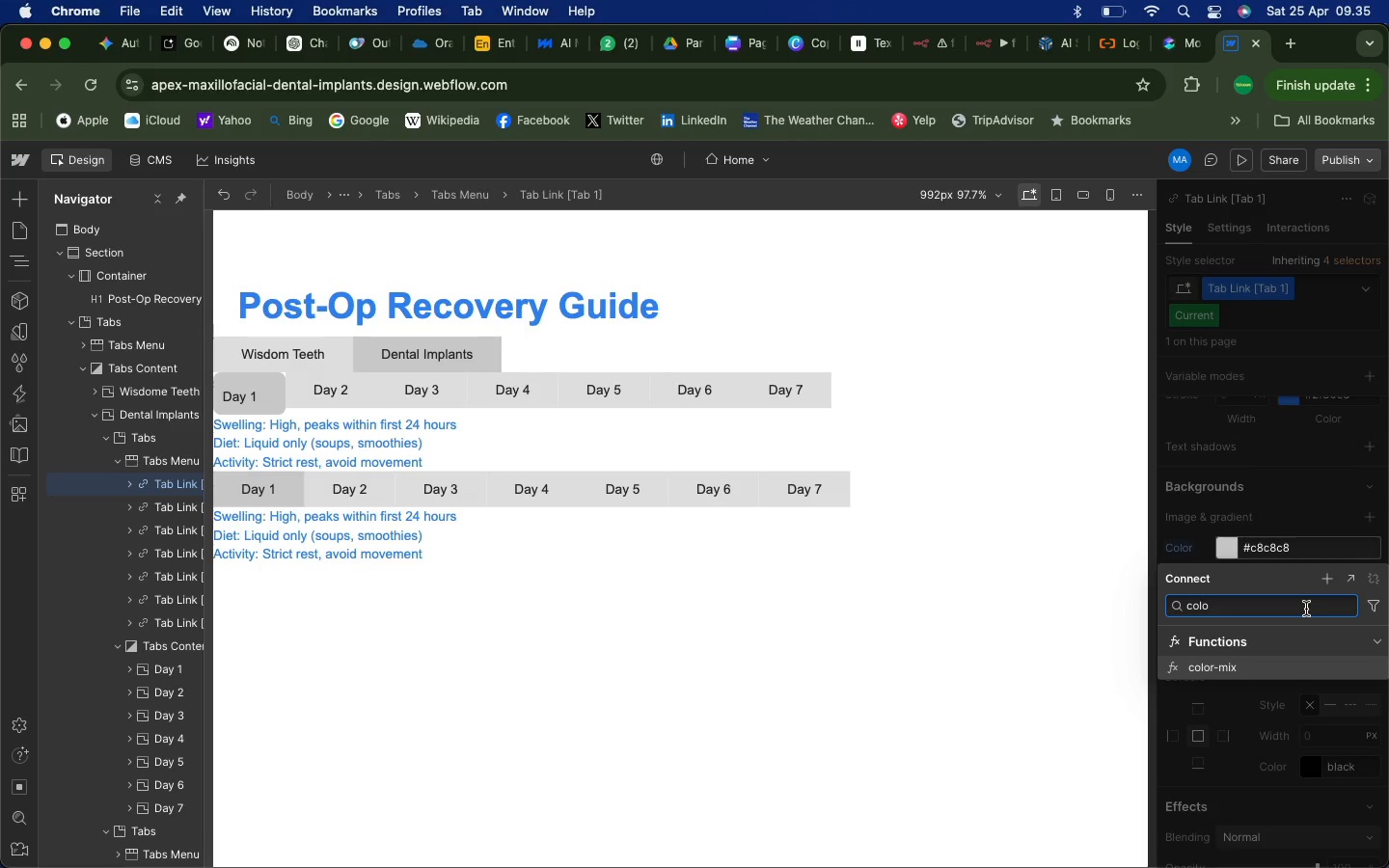 
wait(5.19)
 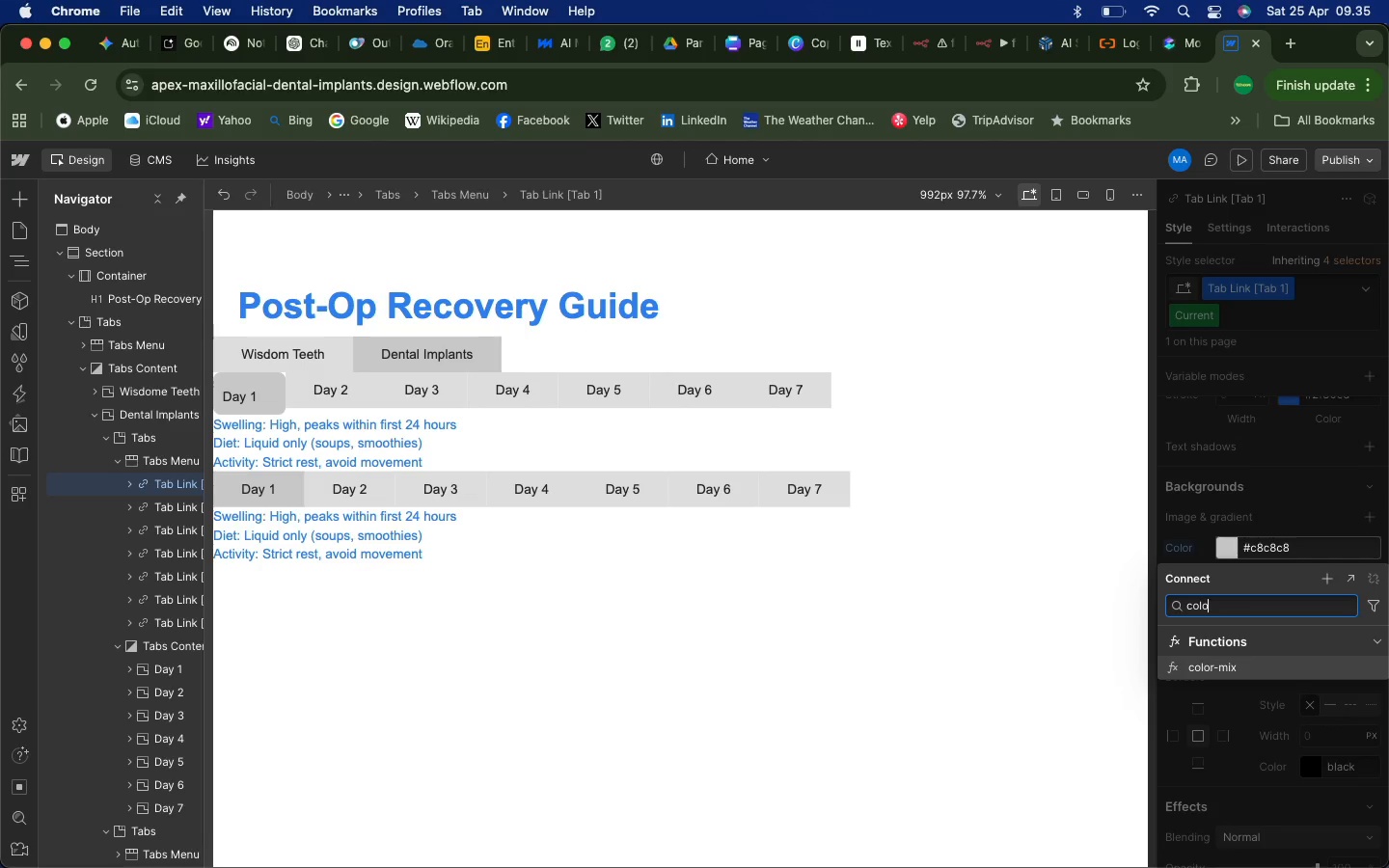 
left_click([1208, 539])
 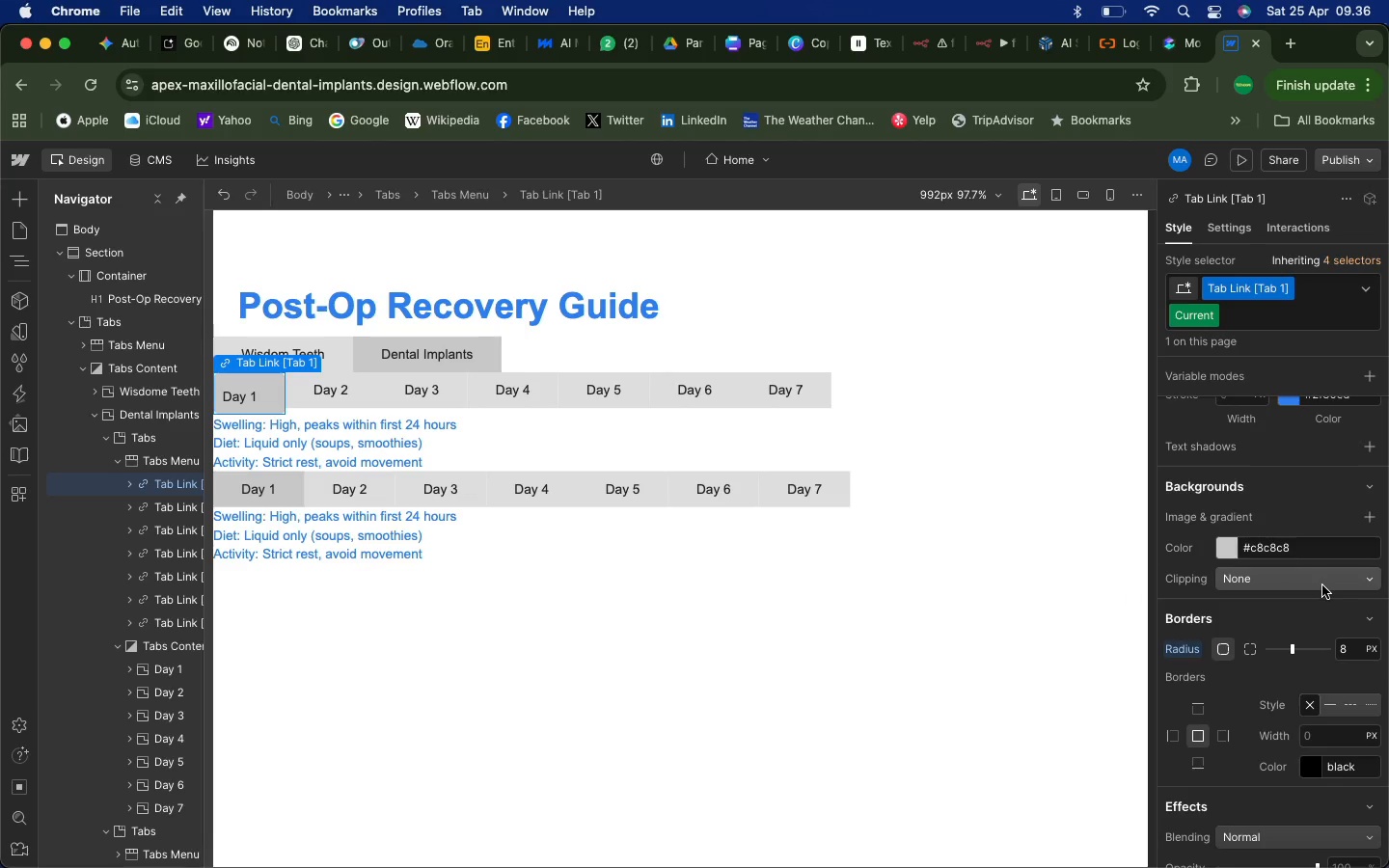 
left_click([1322, 585])
 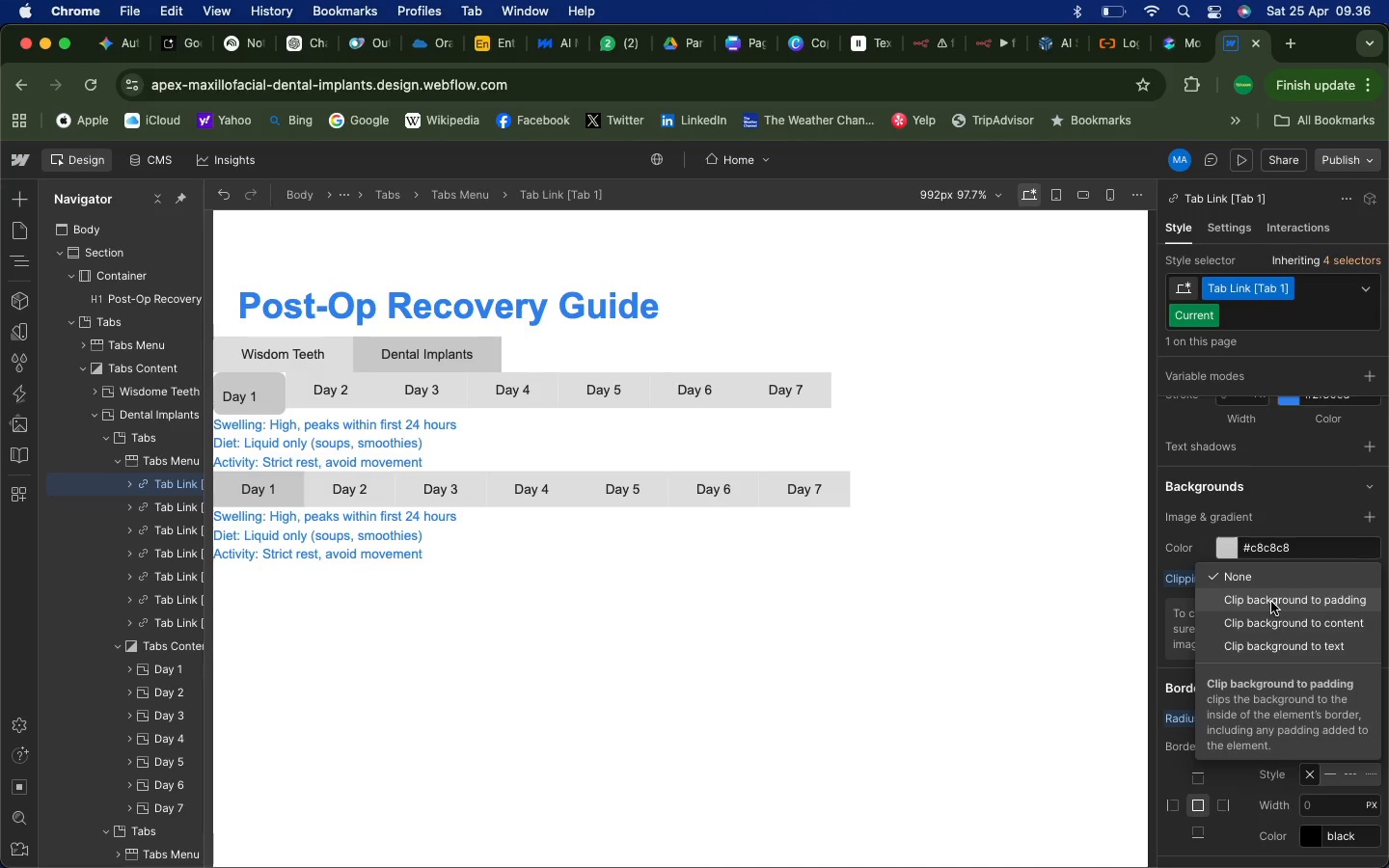 
wait(22.45)
 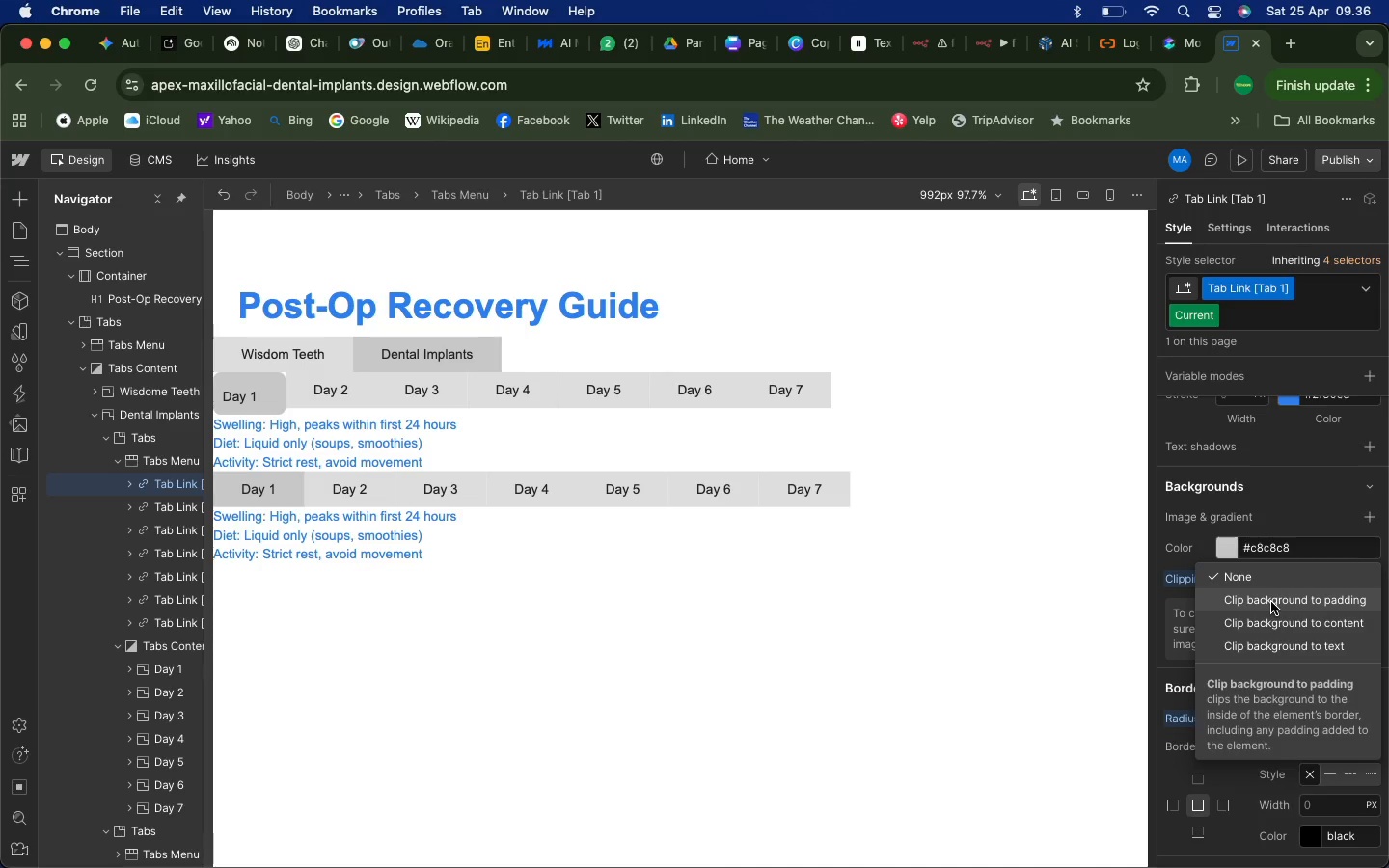 
left_click([1281, 487])
 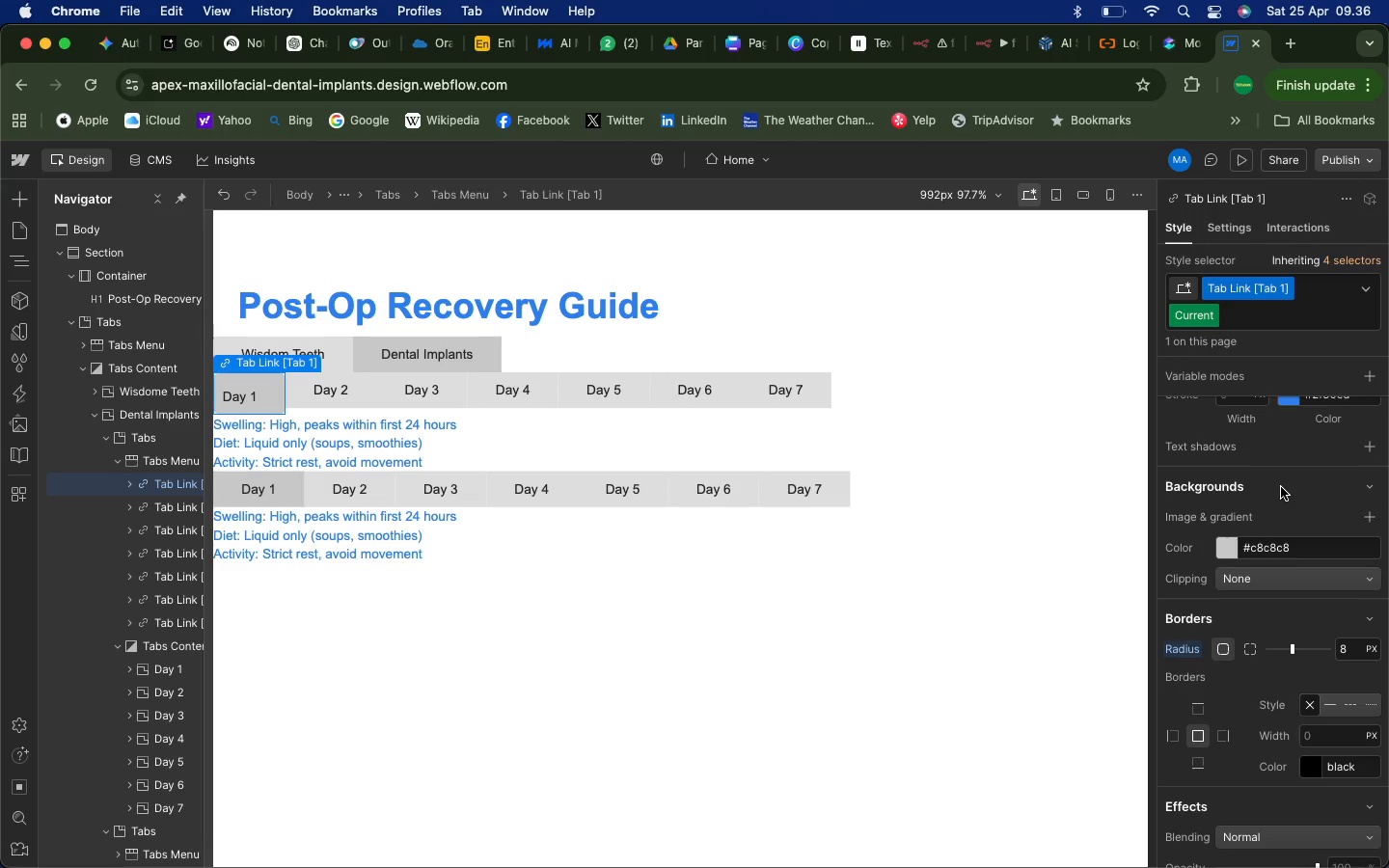 
left_click([1281, 487])
 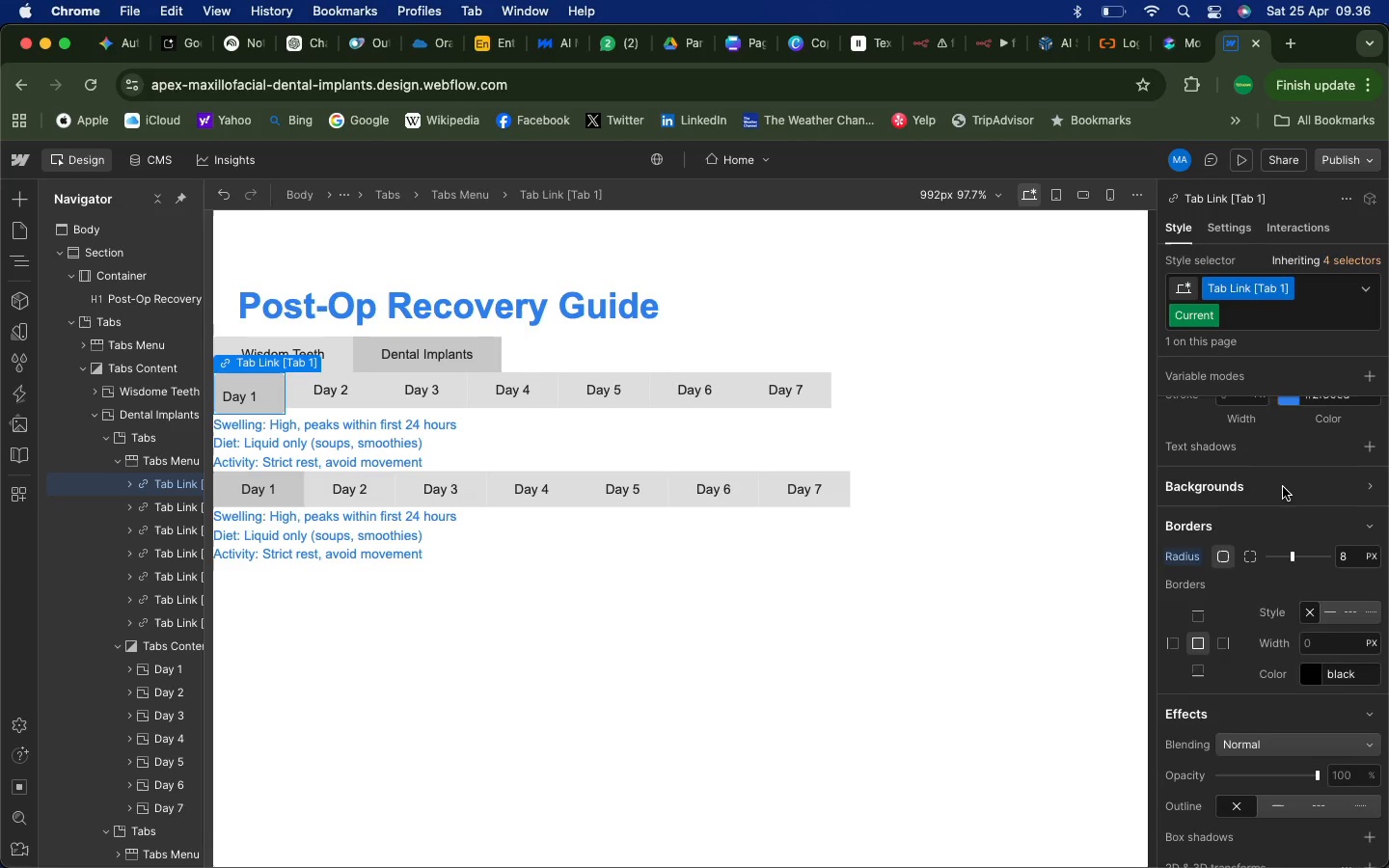 
left_click([1283, 487])
 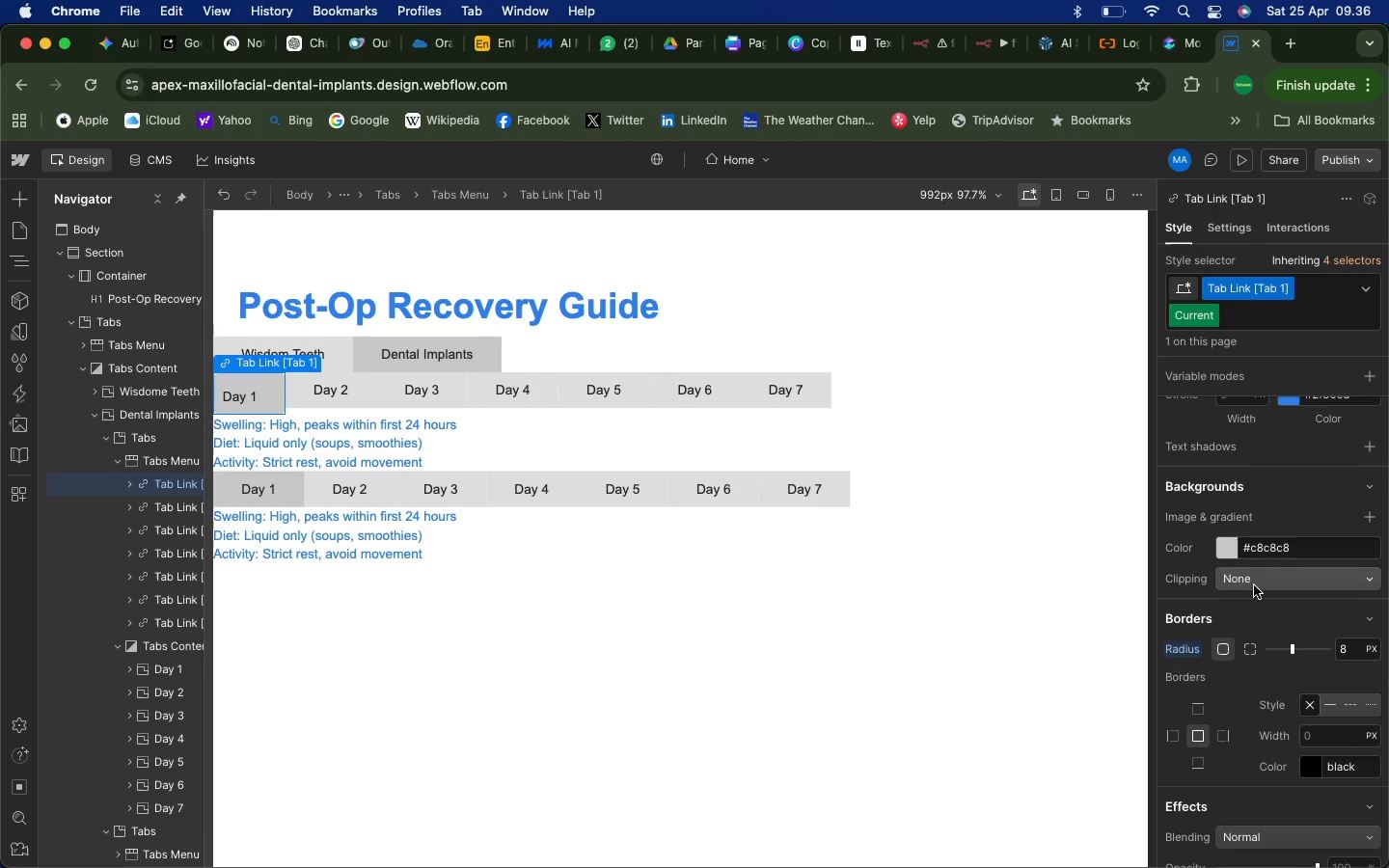 
wait(16.06)
 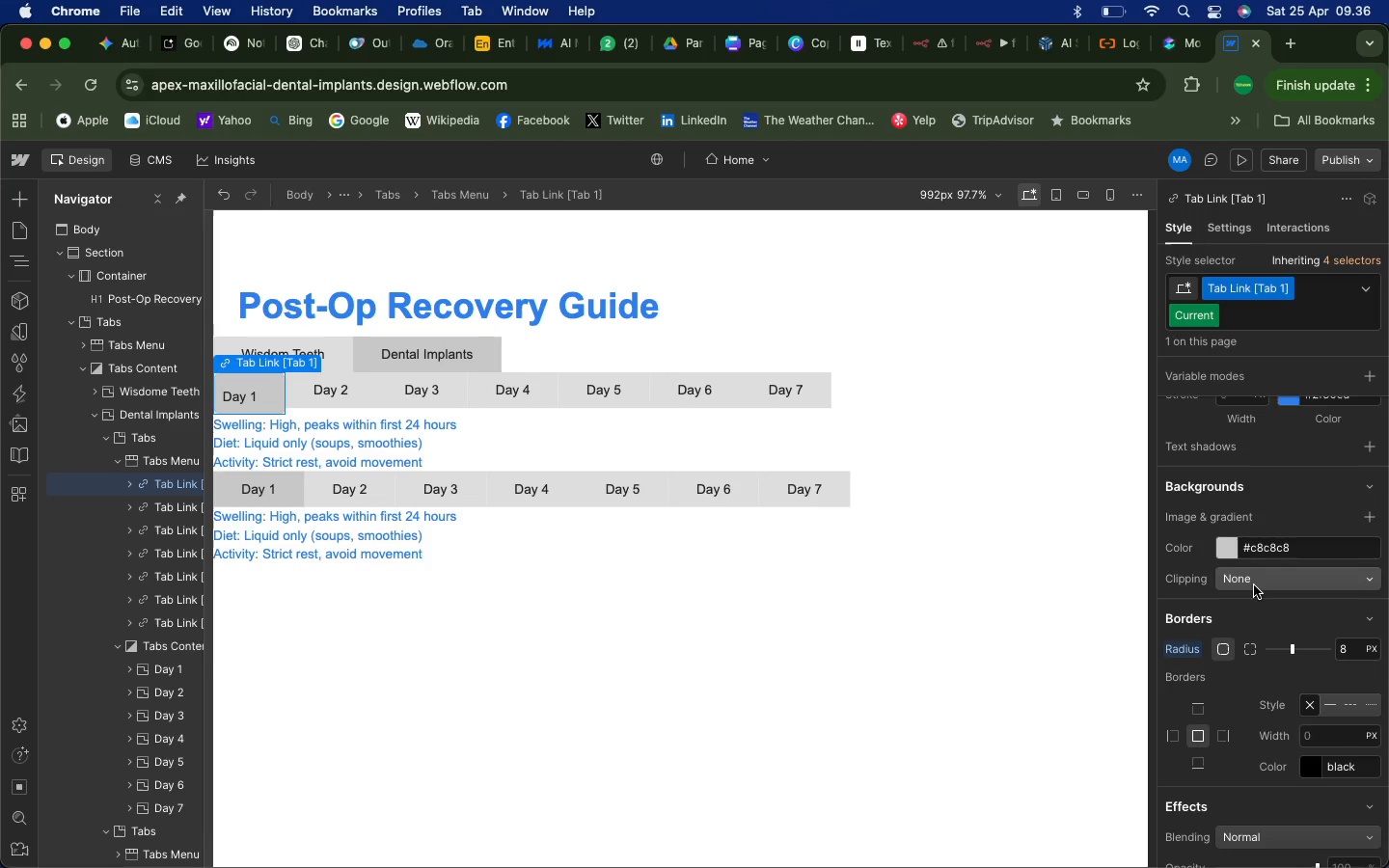 
scroll: coordinate [1287, 600], scroll_direction: down, amount: 1.0
 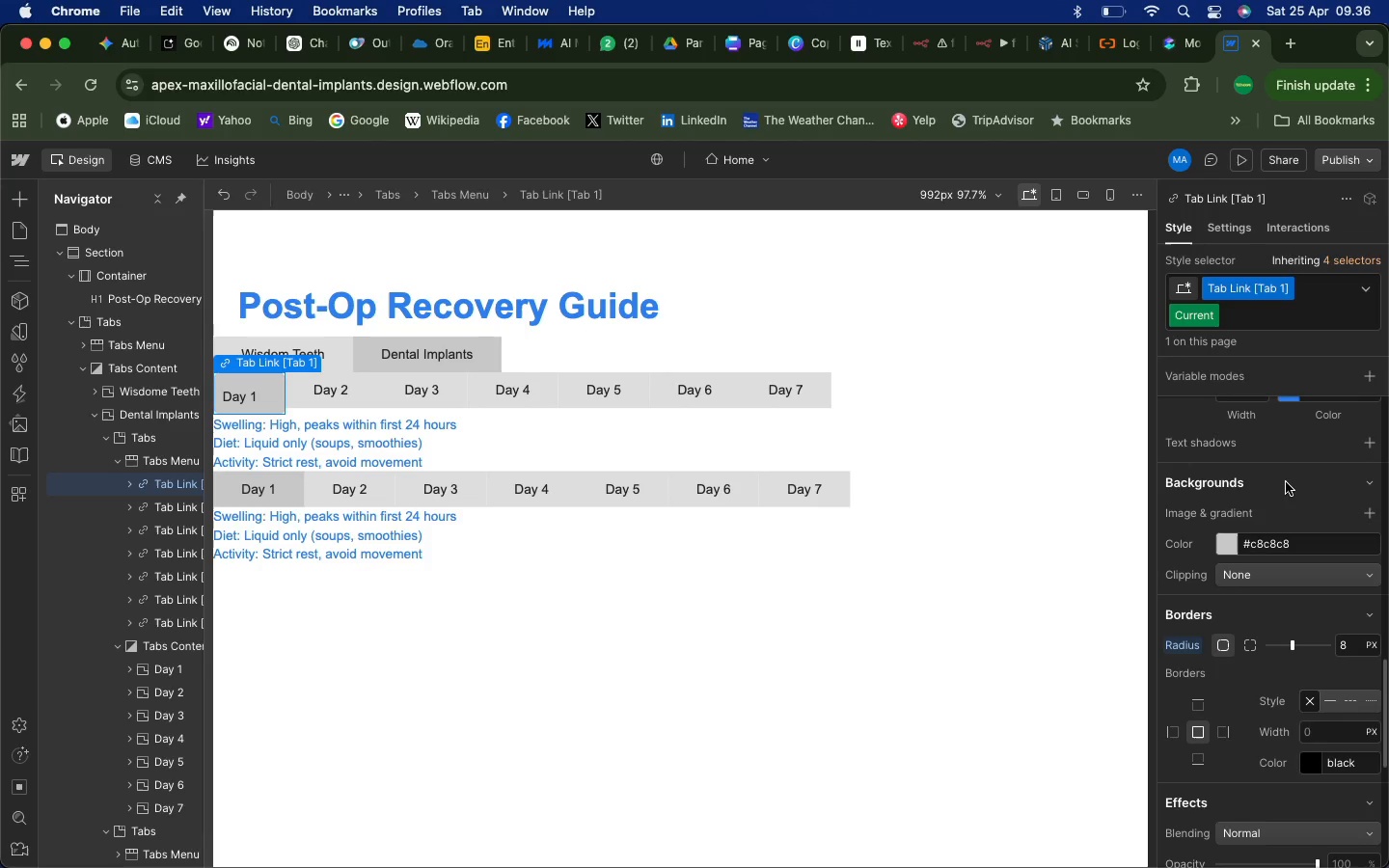 
scroll: coordinate [1288, 479], scroll_direction: up, amount: 12.0
 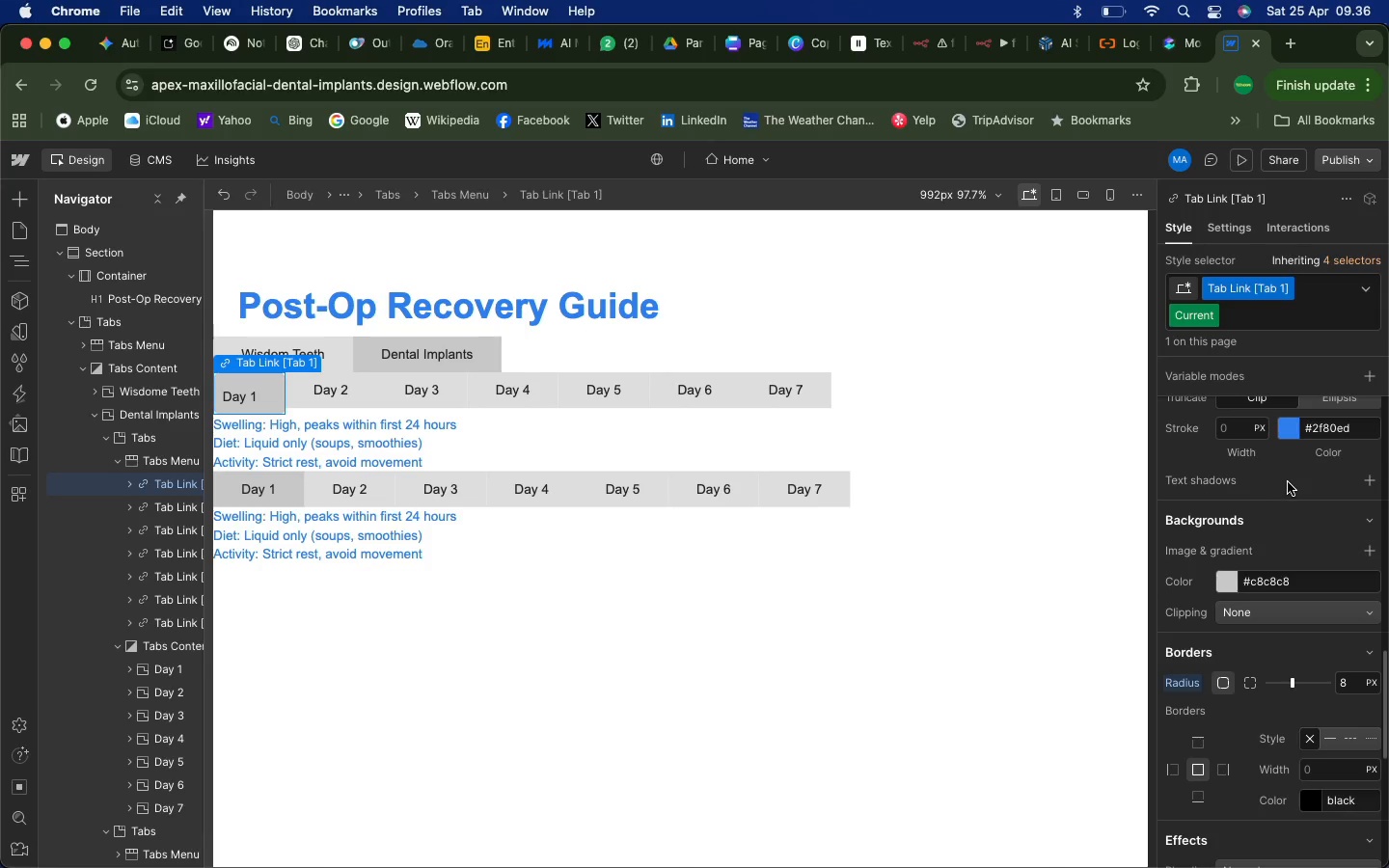 
scroll: coordinate [1288, 482], scroll_direction: down, amount: 4.0
 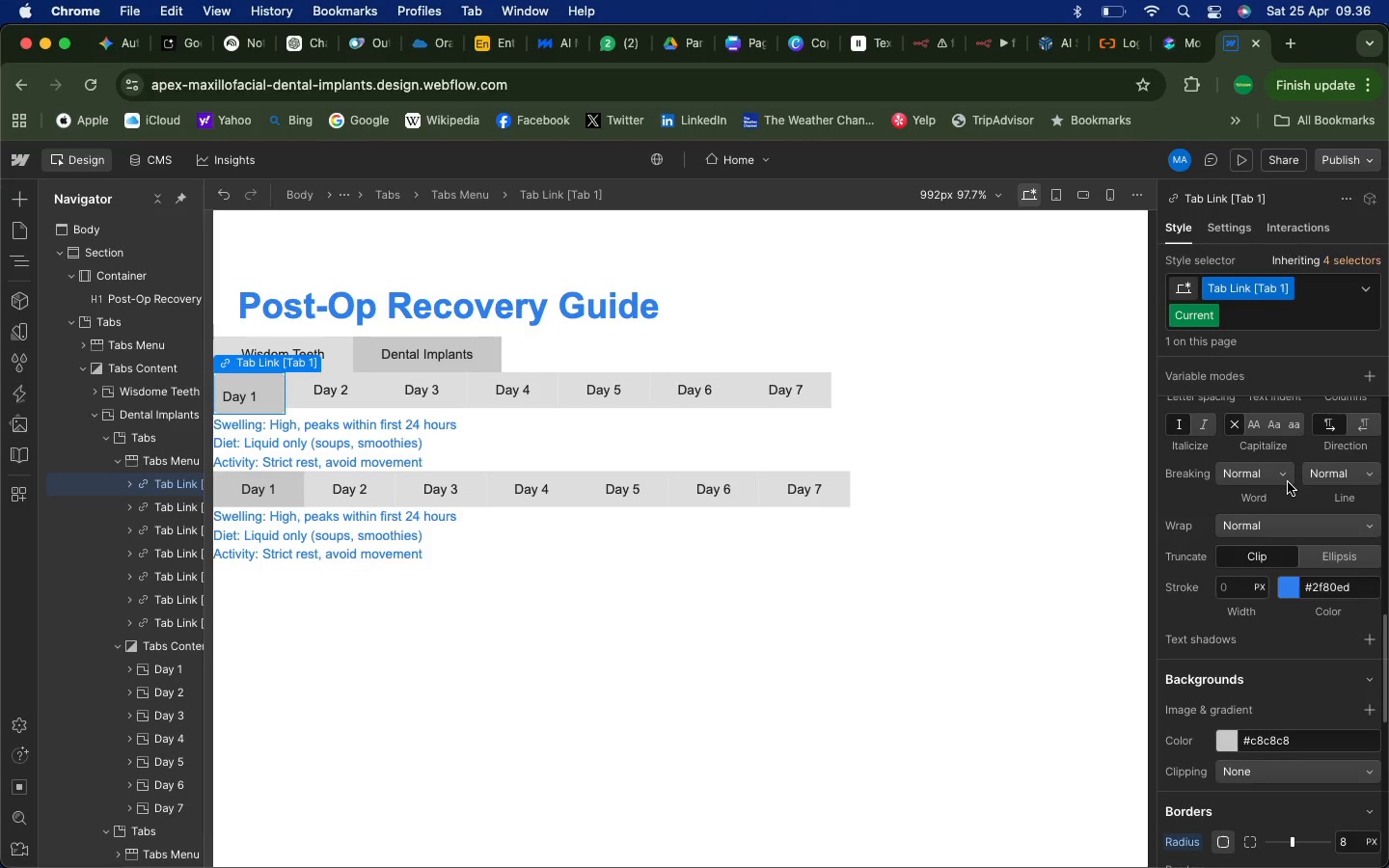 
scroll: coordinate [1288, 482], scroll_direction: up, amount: 7.0
 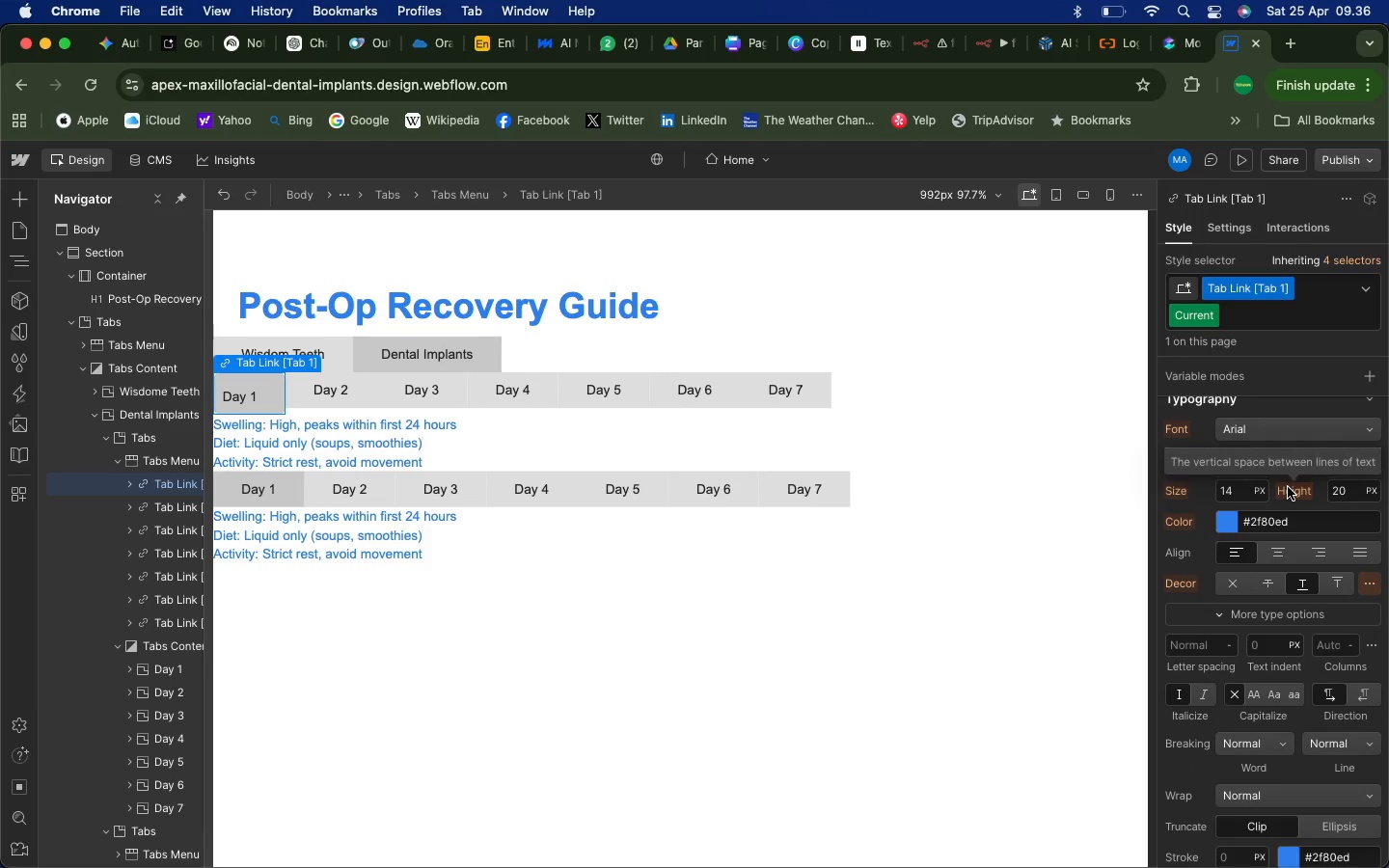 
scroll: coordinate [1288, 487], scroll_direction: down, amount: 4.0
 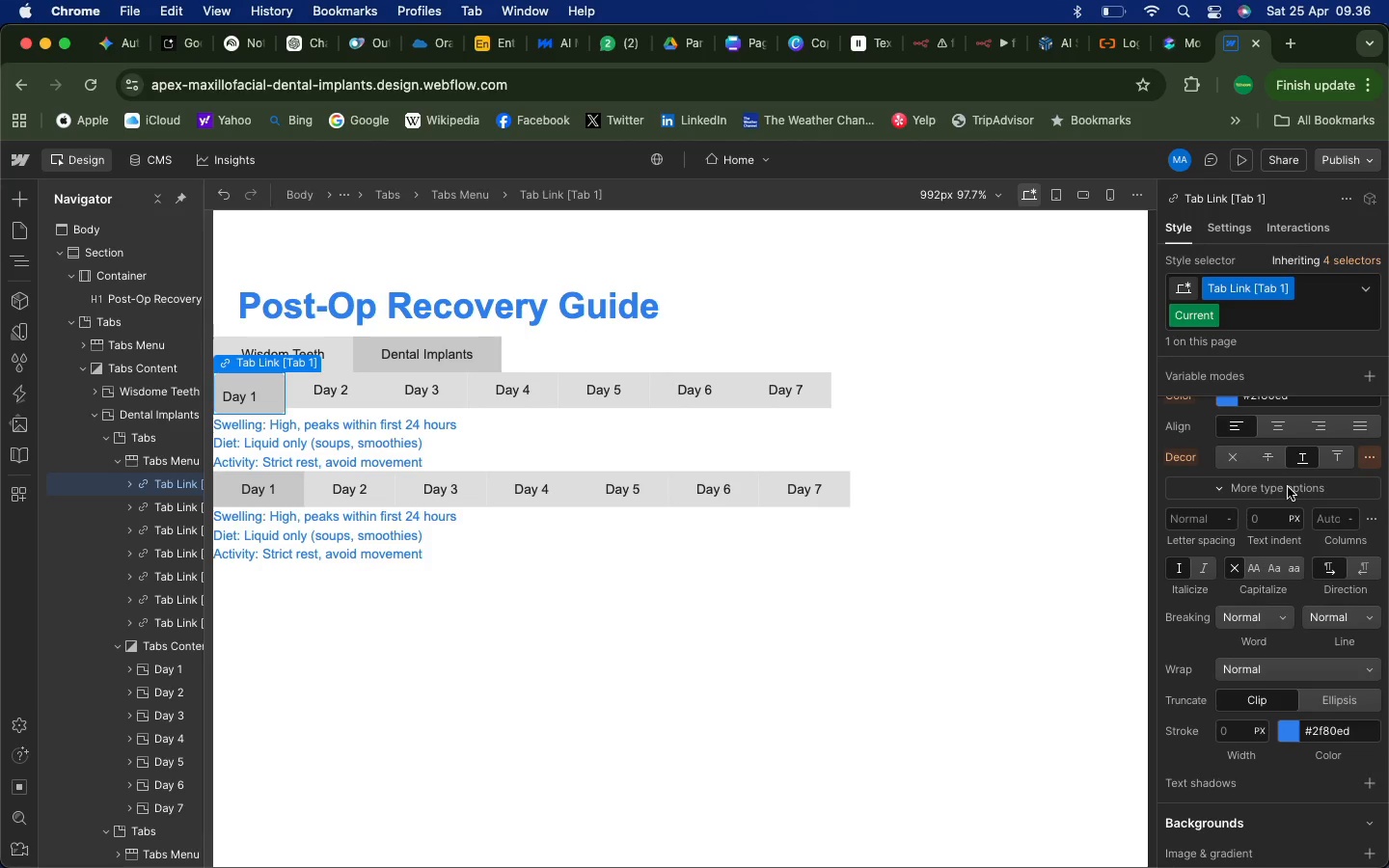 
wait(5.27)
 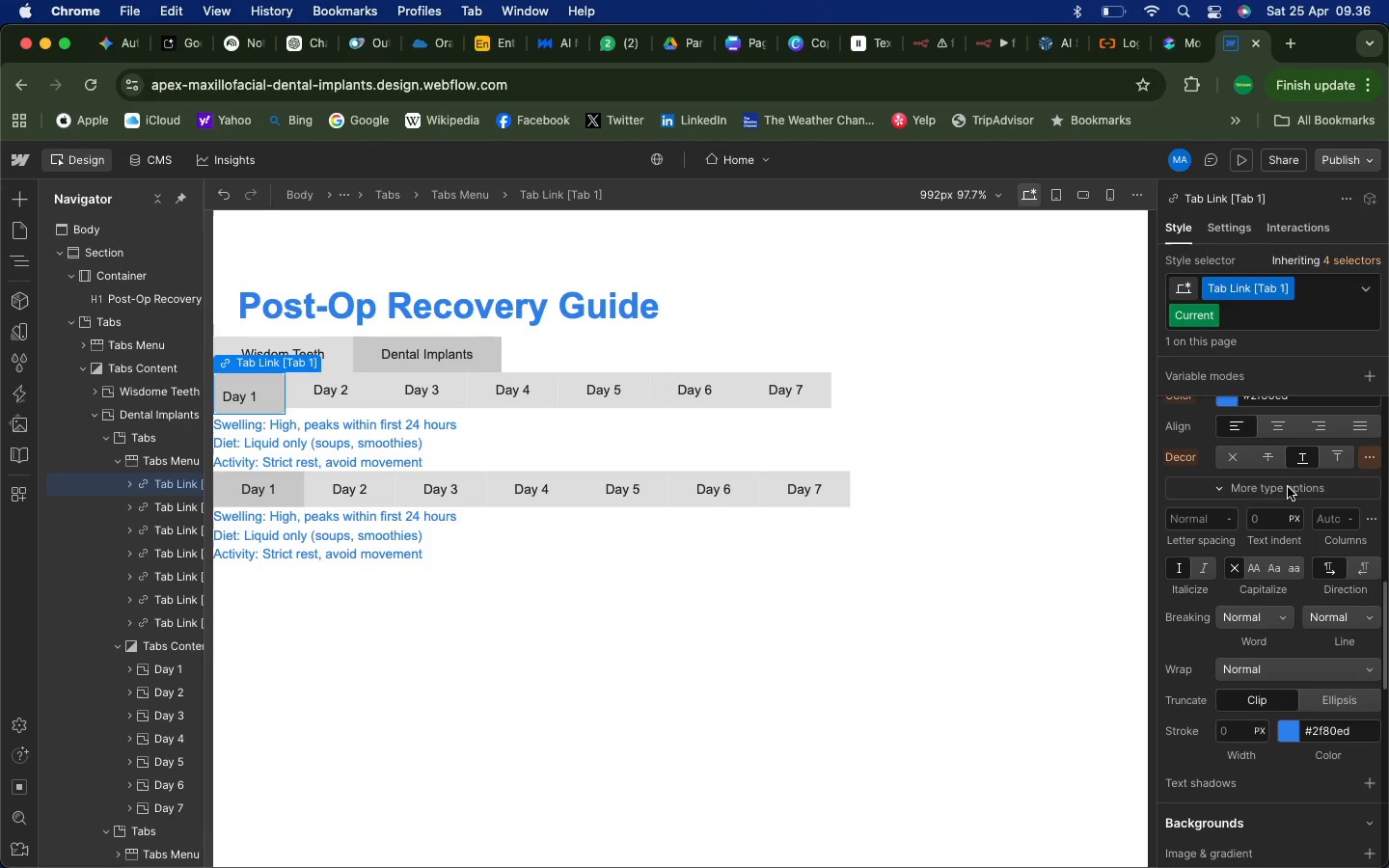 
scroll: coordinate [1288, 487], scroll_direction: up, amount: 5.0
 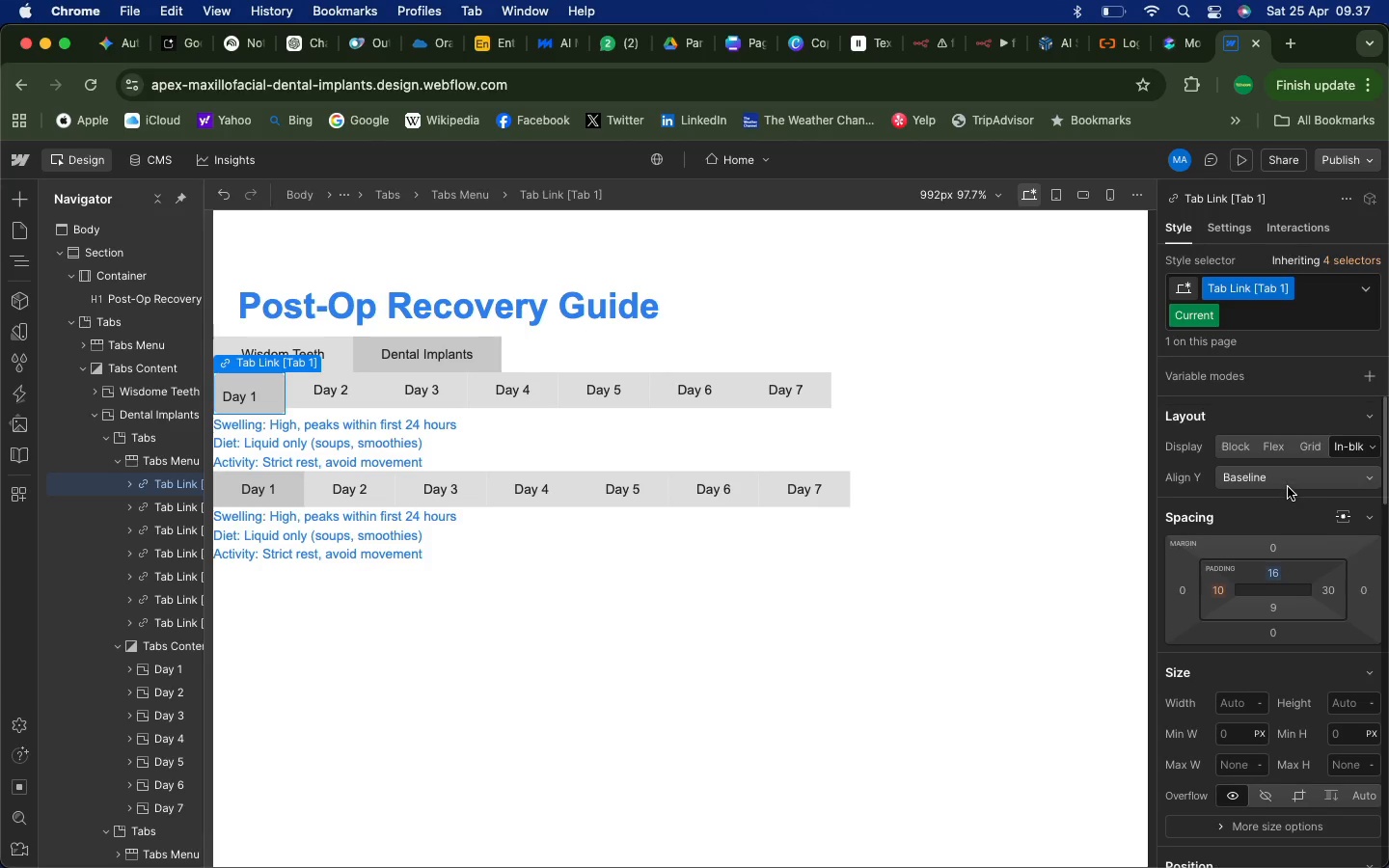 
scroll: coordinate [1288, 487], scroll_direction: down, amount: 1.0
 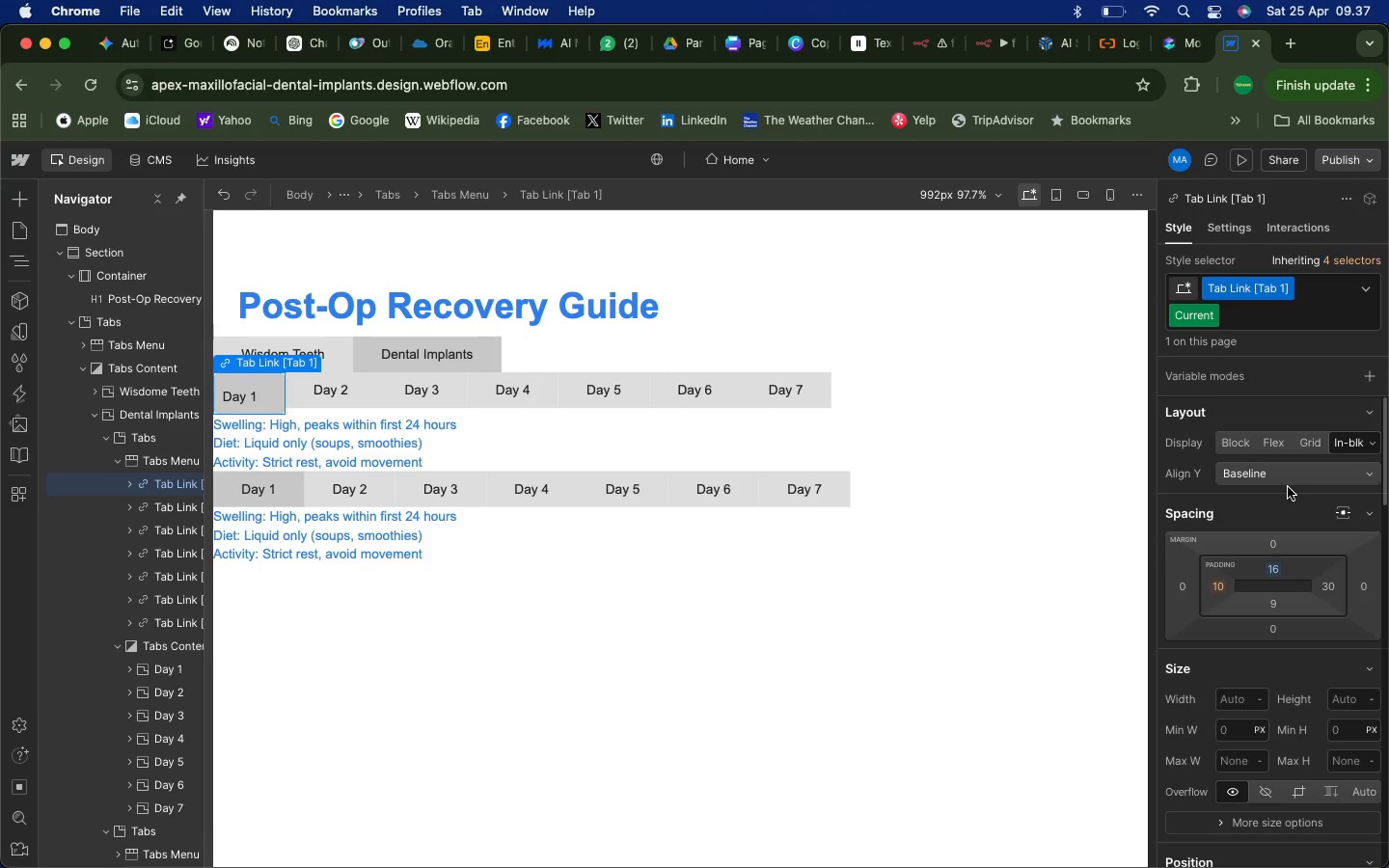 
scroll: coordinate [1288, 487], scroll_direction: up, amount: 10.0
 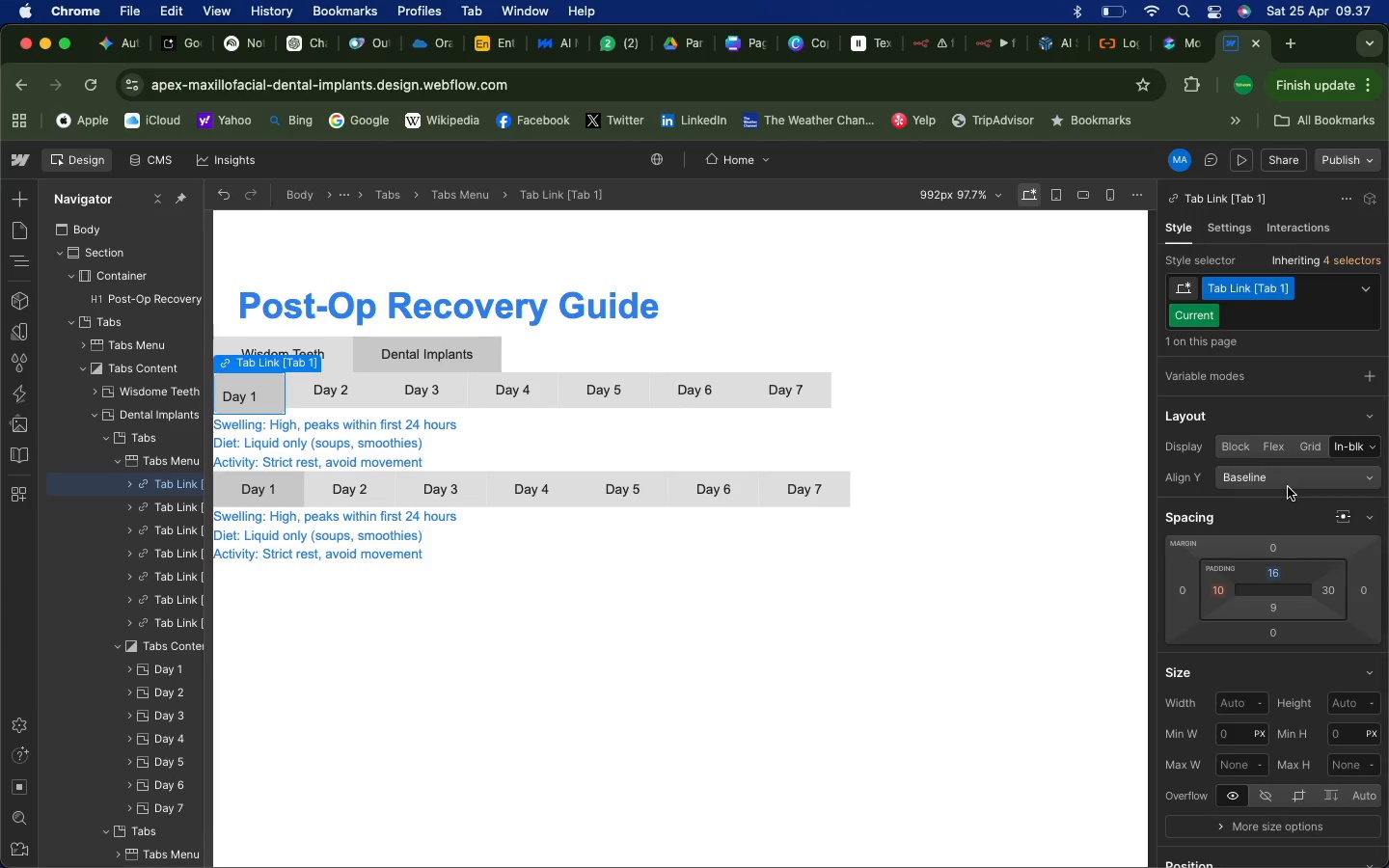 
scroll: coordinate [1288, 487], scroll_direction: down, amount: 17.0
 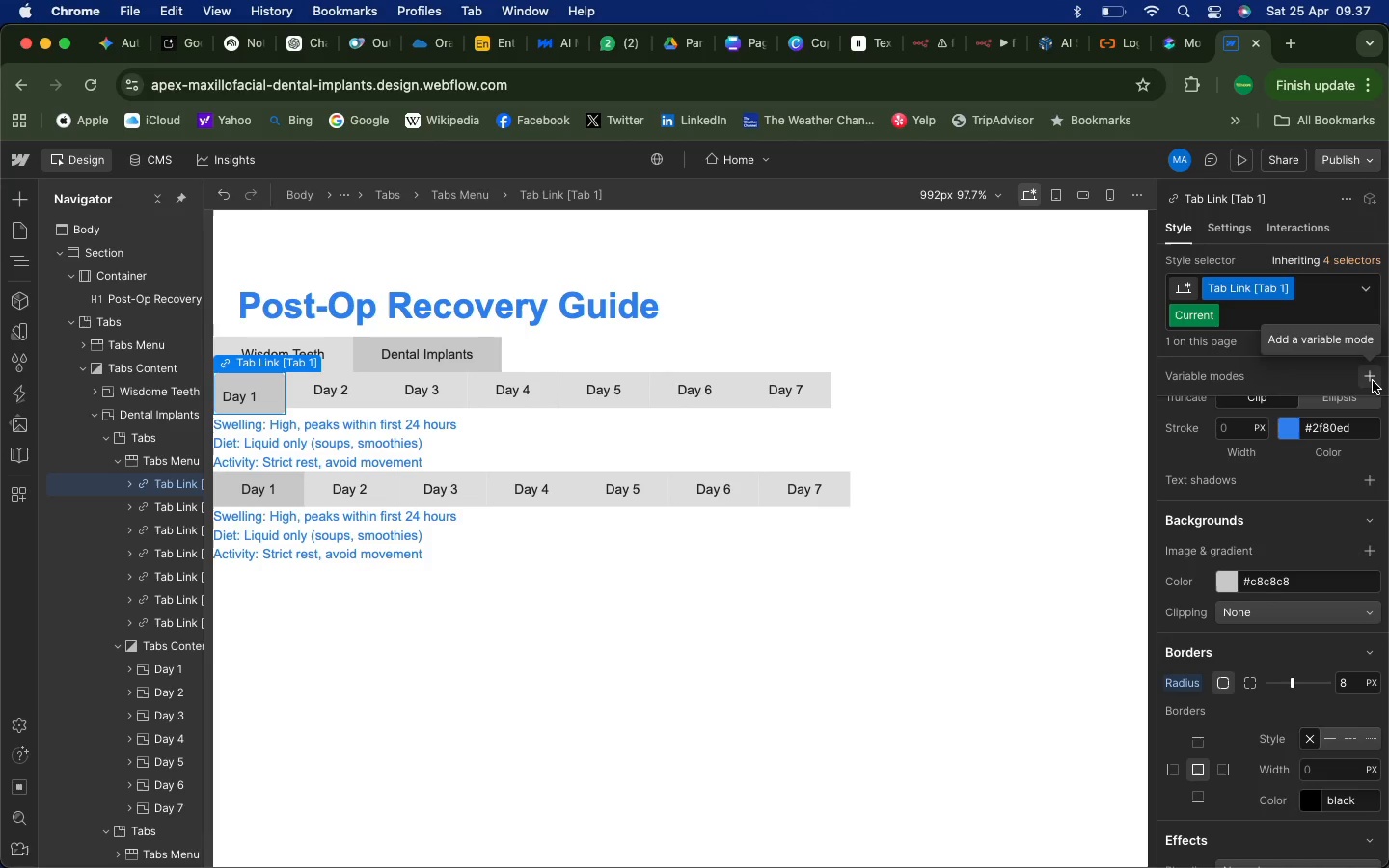 
left_click([1373, 380])
 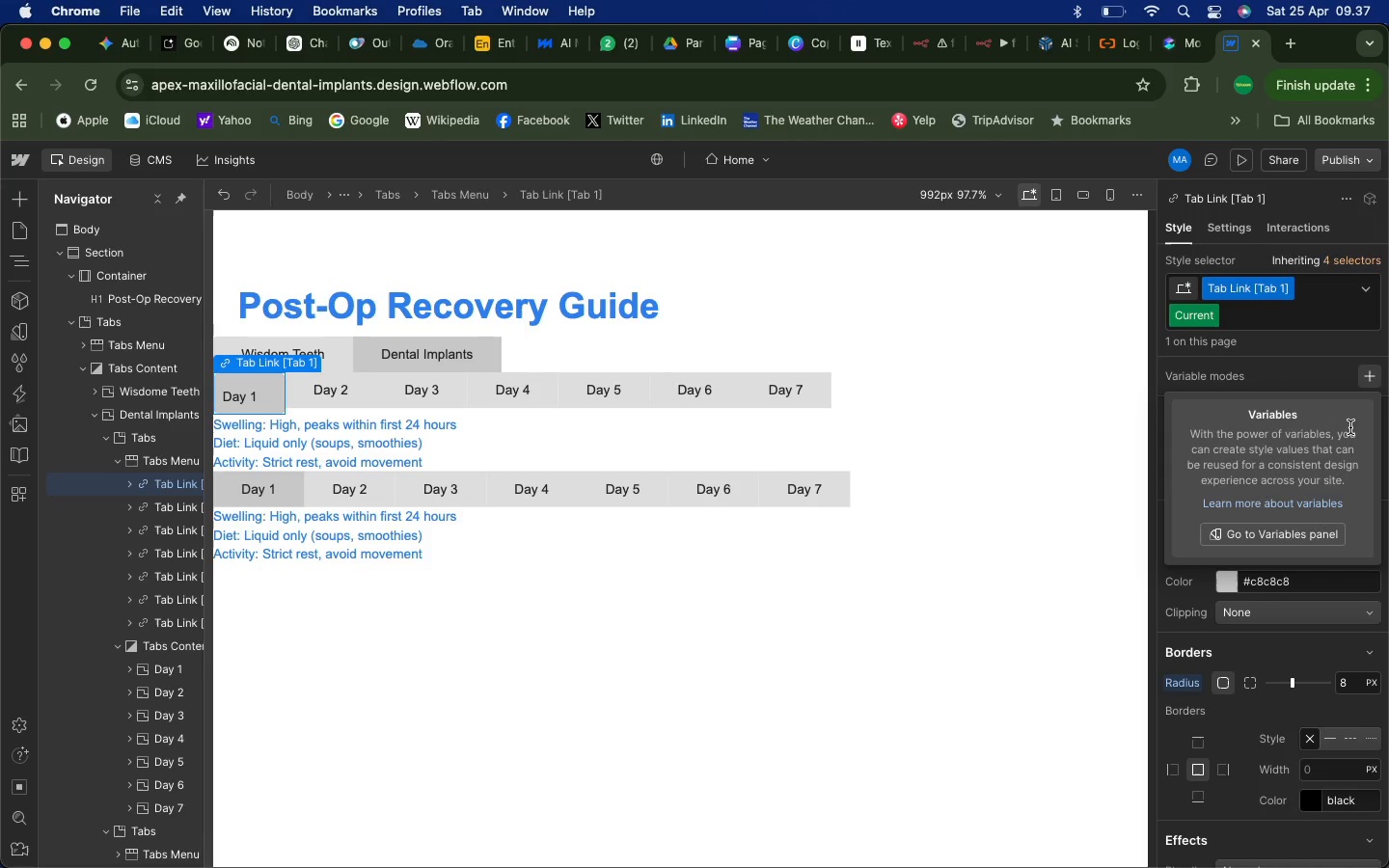 
left_click([1372, 375])
 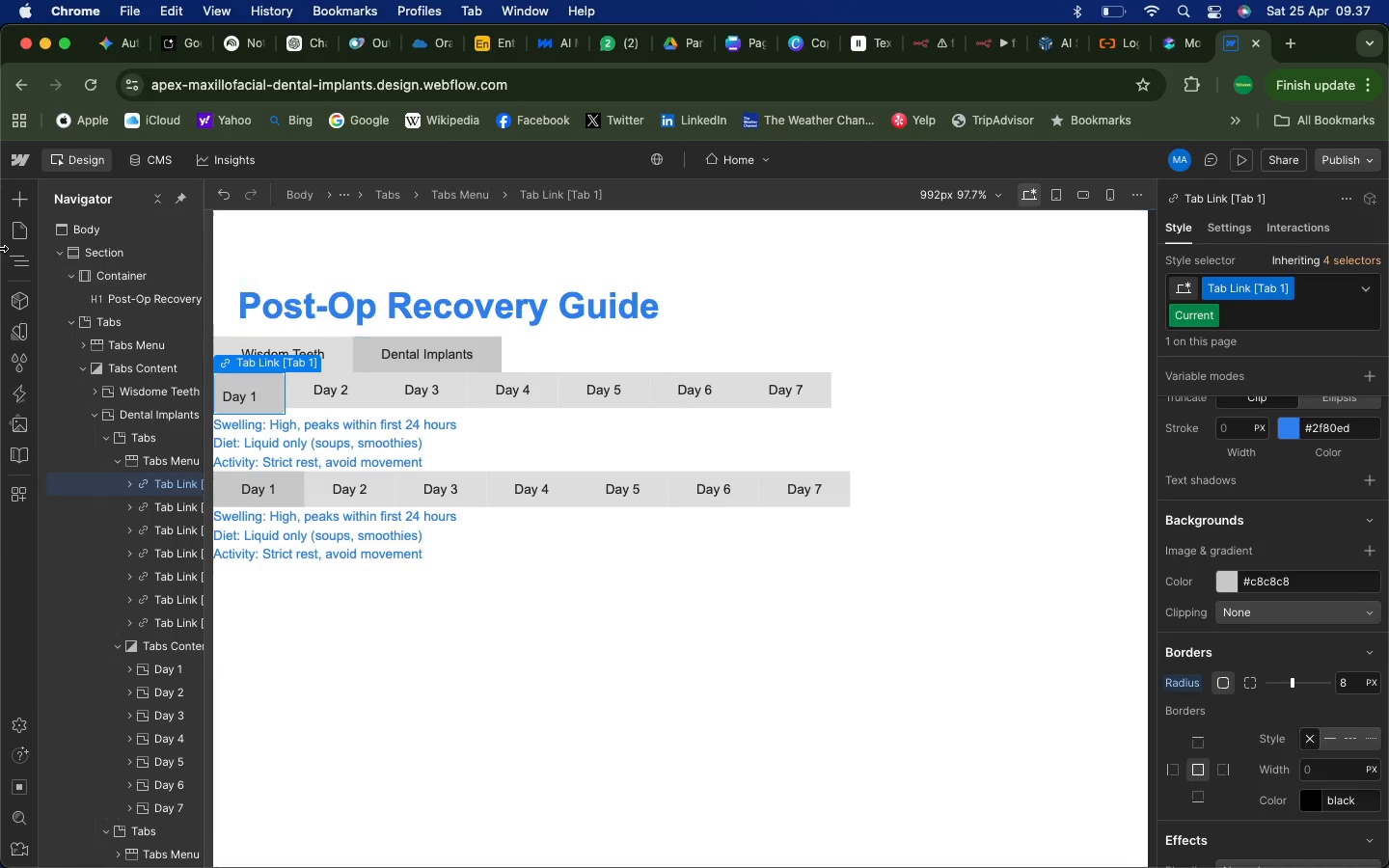 
mouse_move([31, 321])
 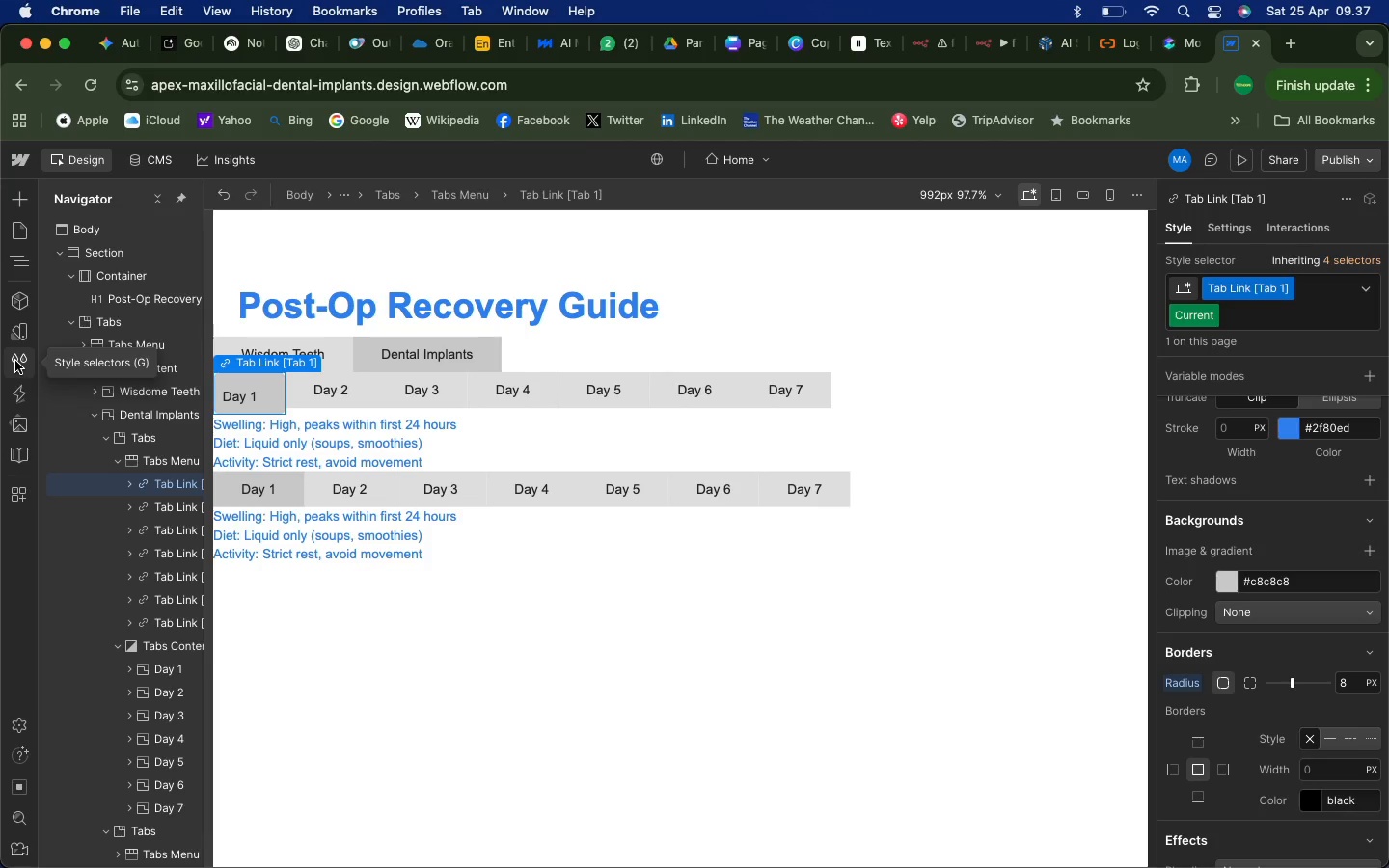 
wait(5.56)
 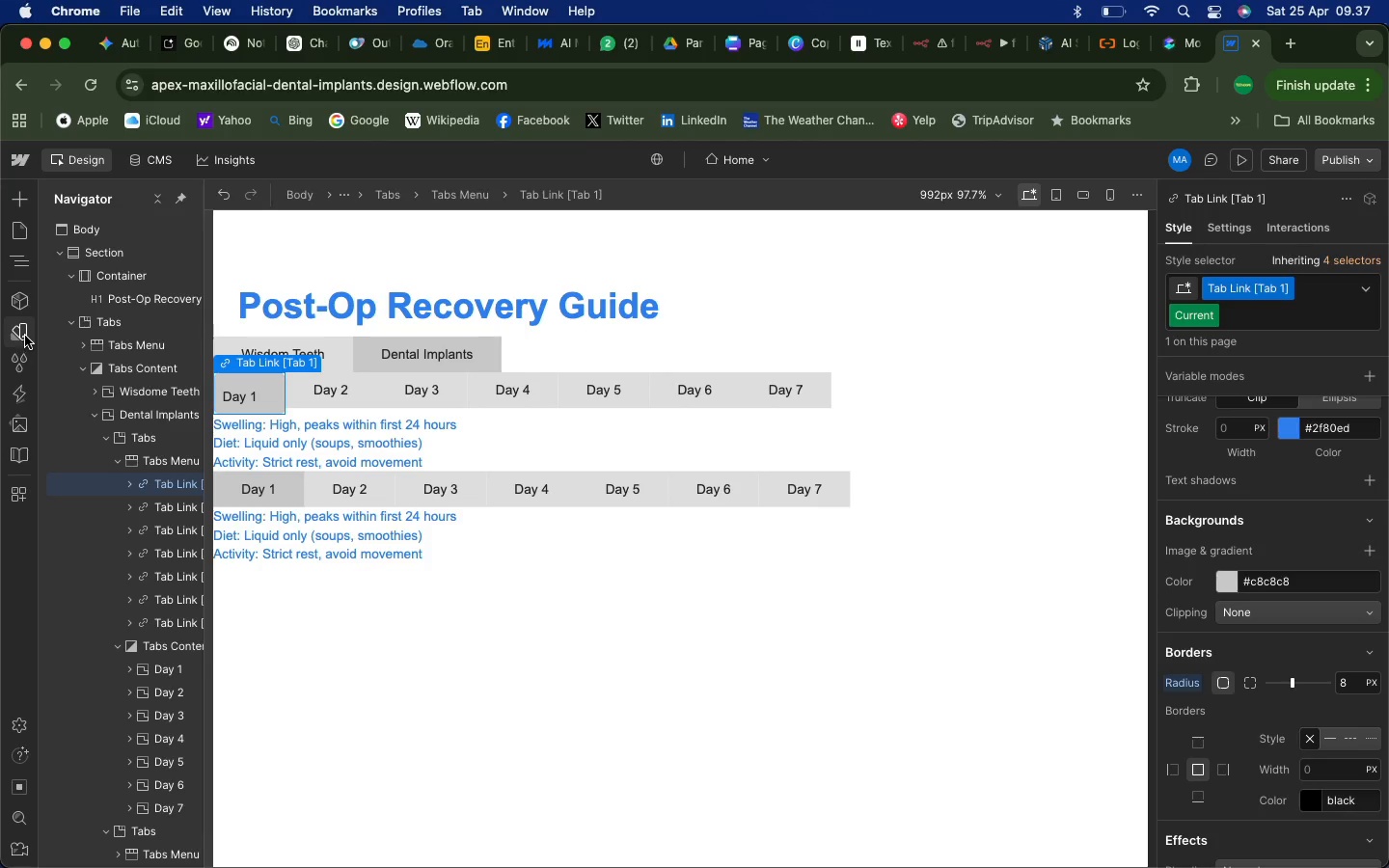 
left_click([17, 361])
 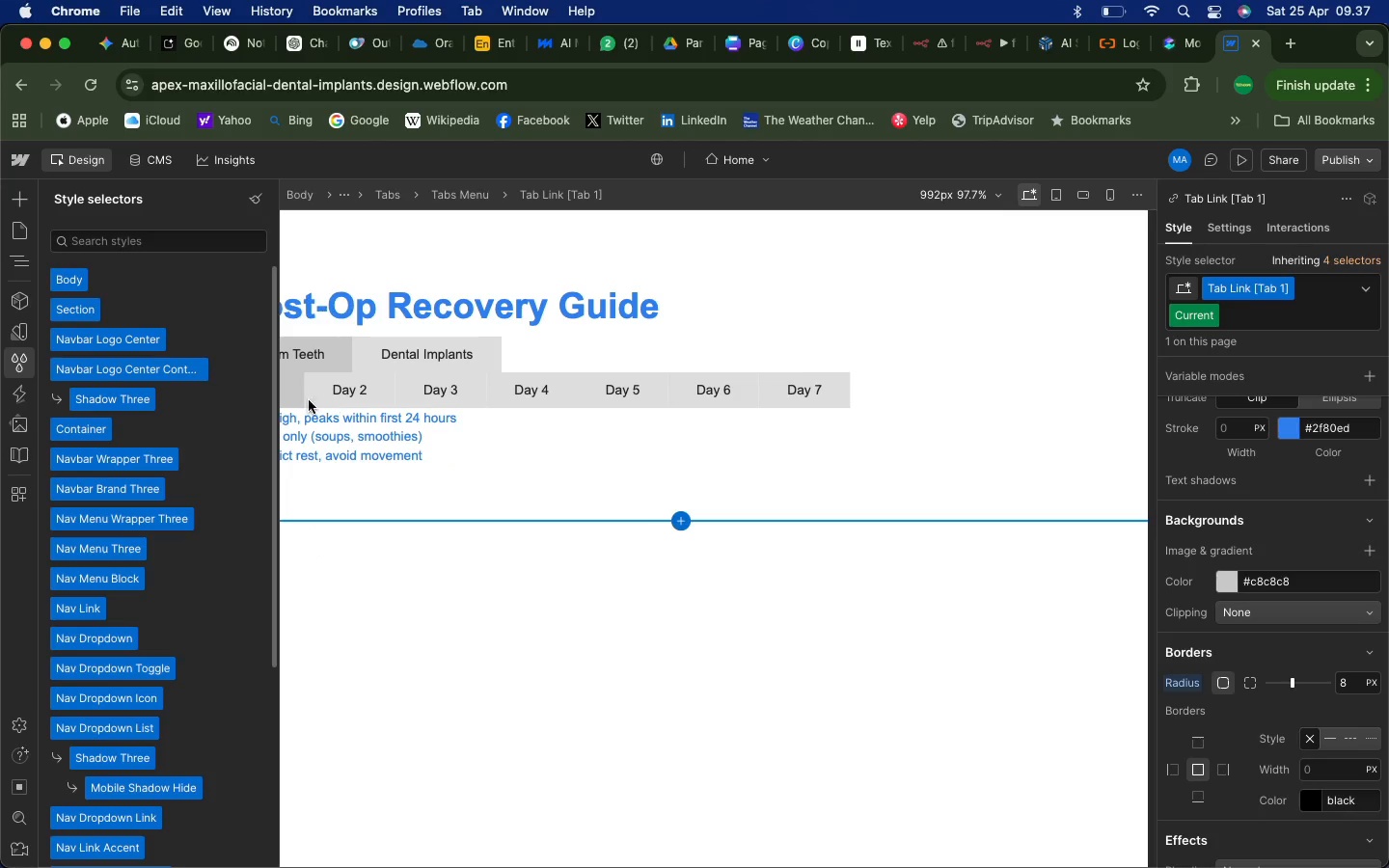 
left_click([294, 395])
 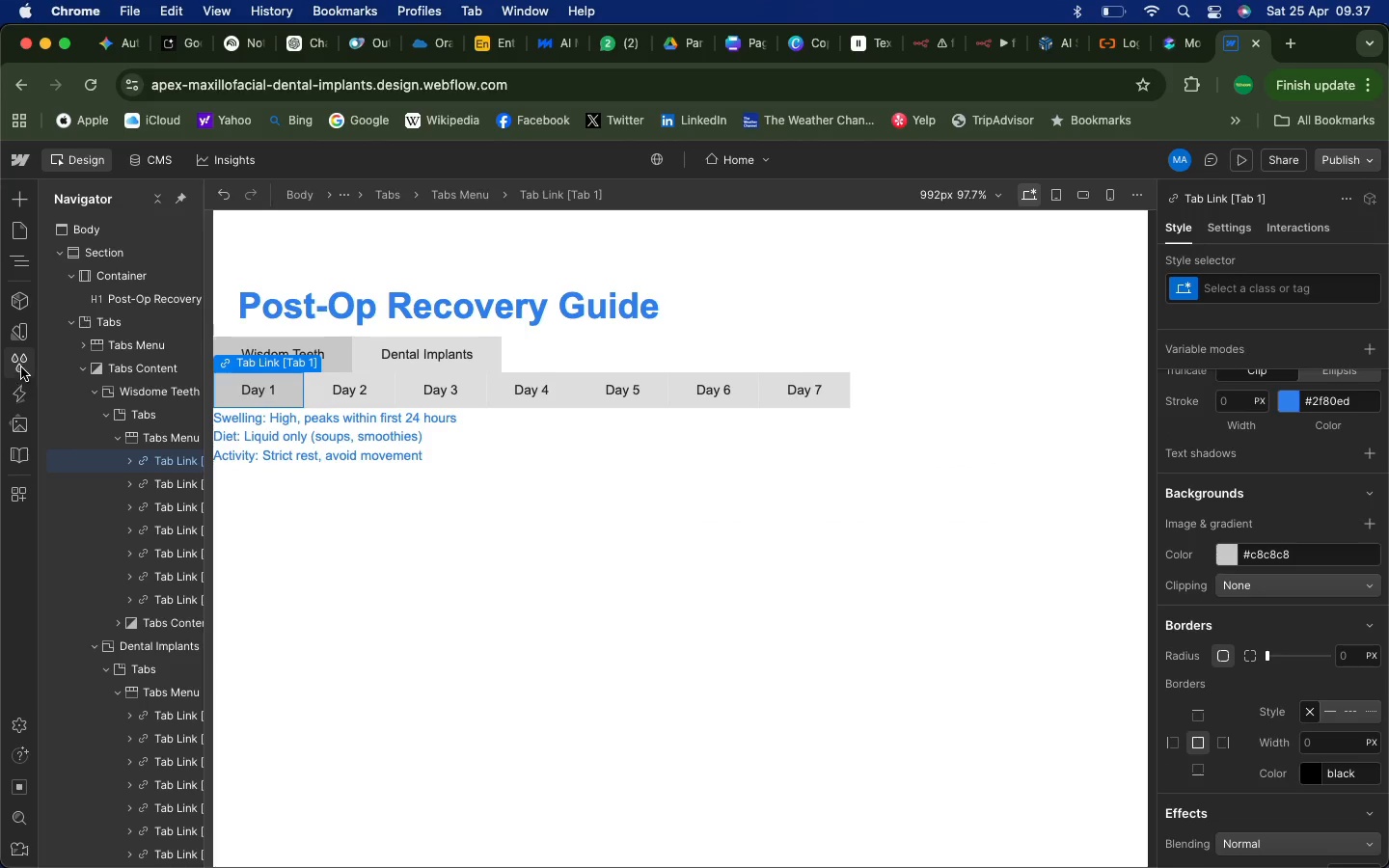 
left_click([19, 366])
 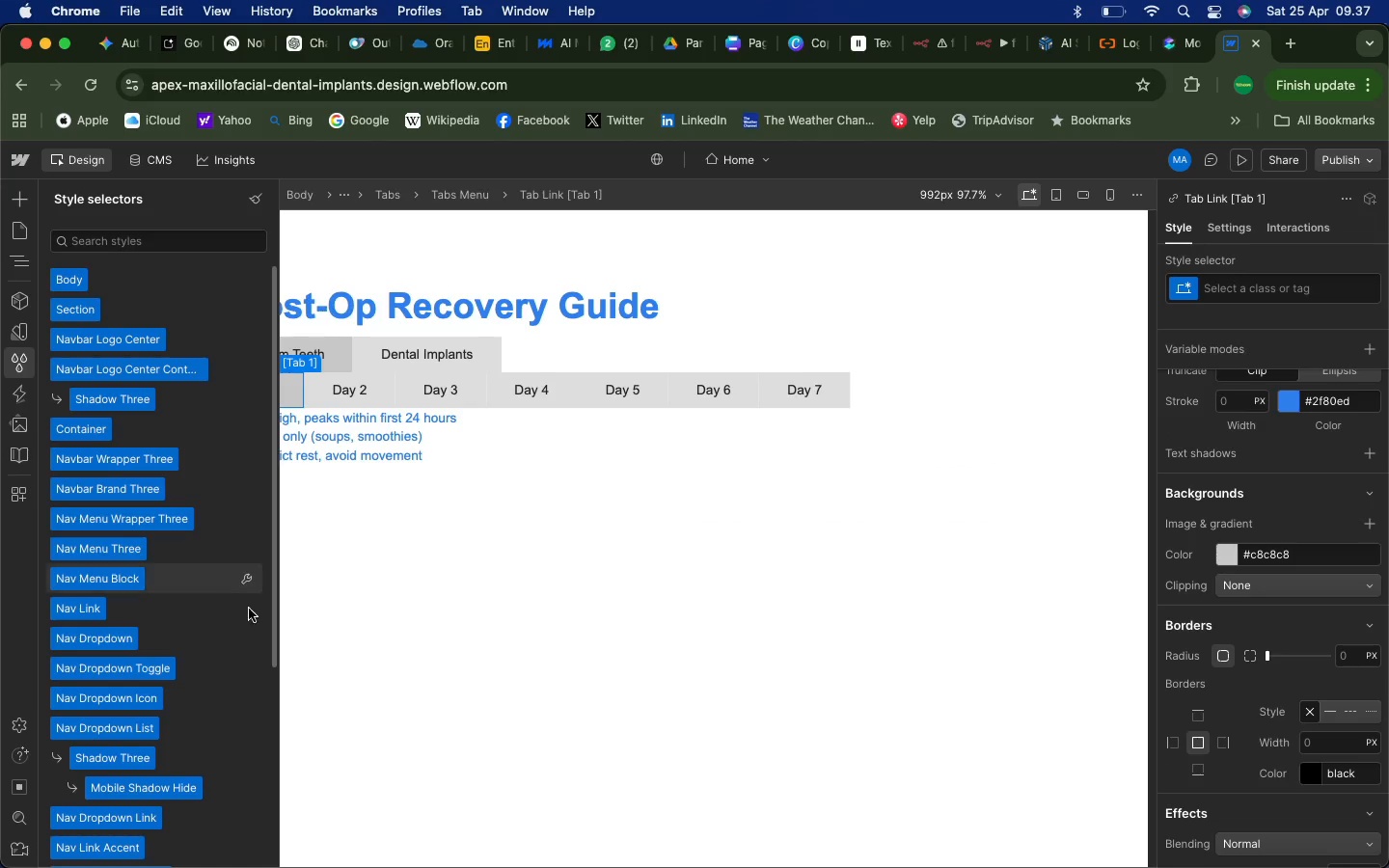 
scroll: coordinate [211, 633], scroll_direction: up, amount: 4.0
 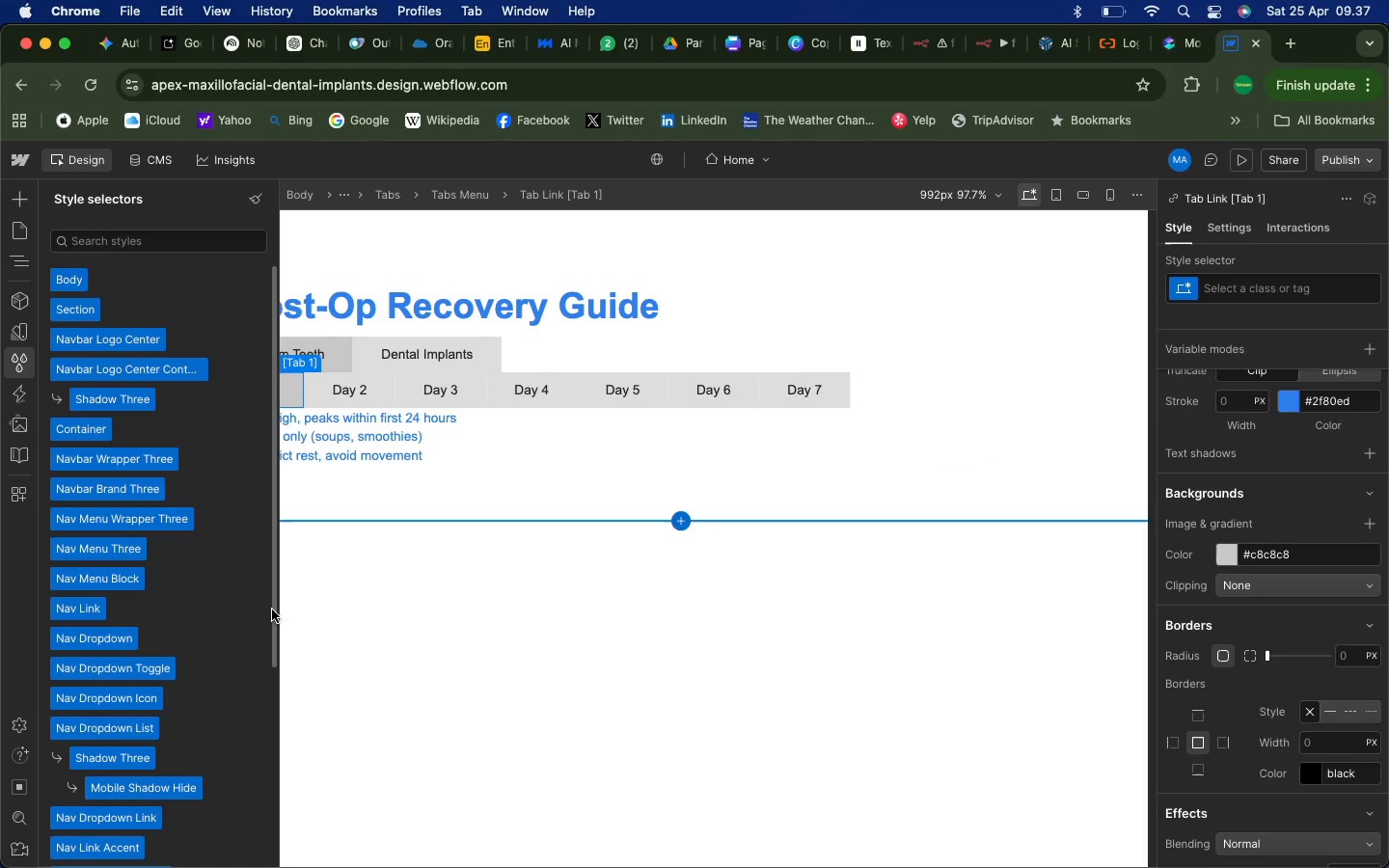 
left_click_drag(start_coordinate=[274, 609], to_coordinate=[272, 784])
 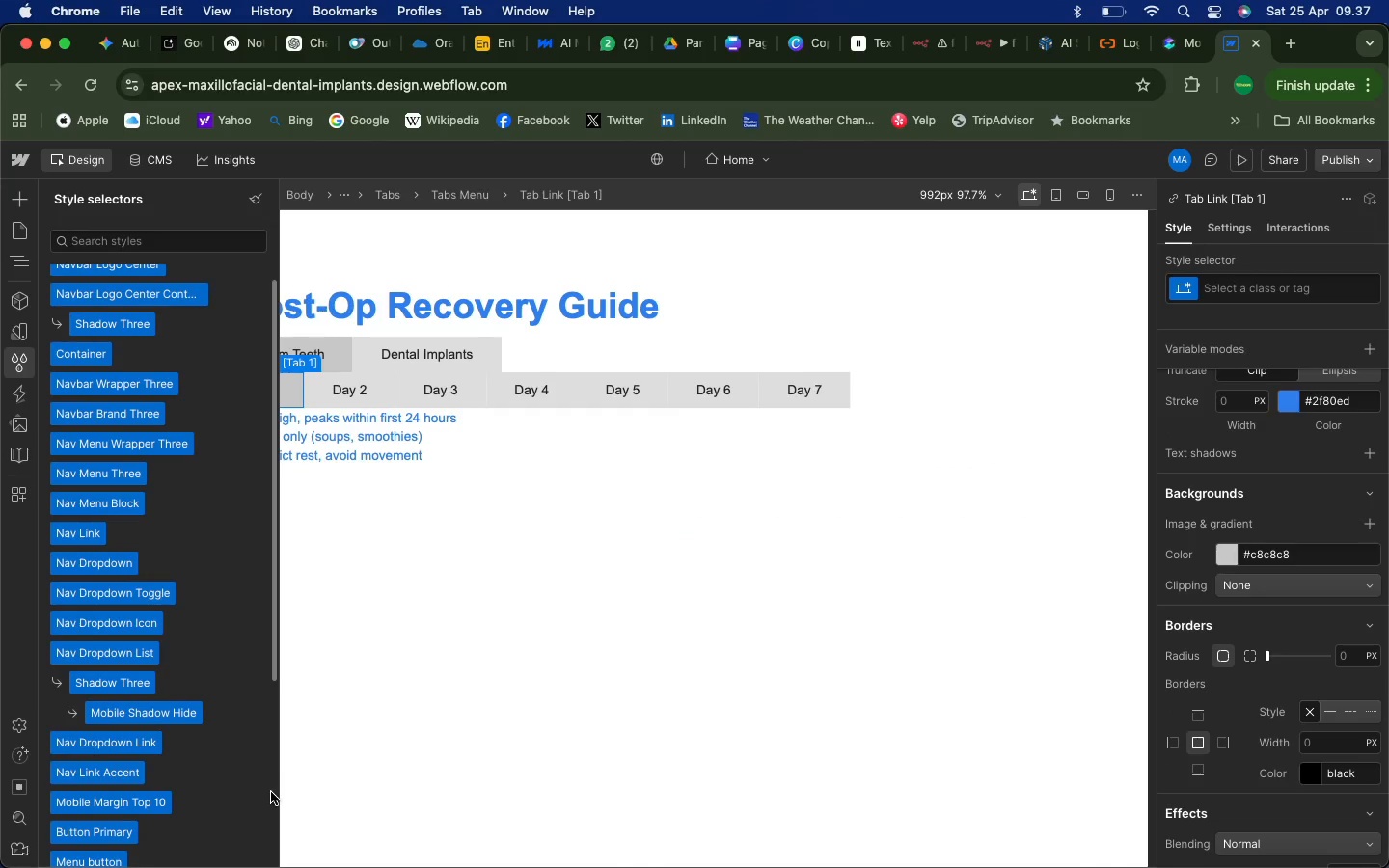 
scroll: coordinate [271, 792], scroll_direction: down, amount: 20.0
 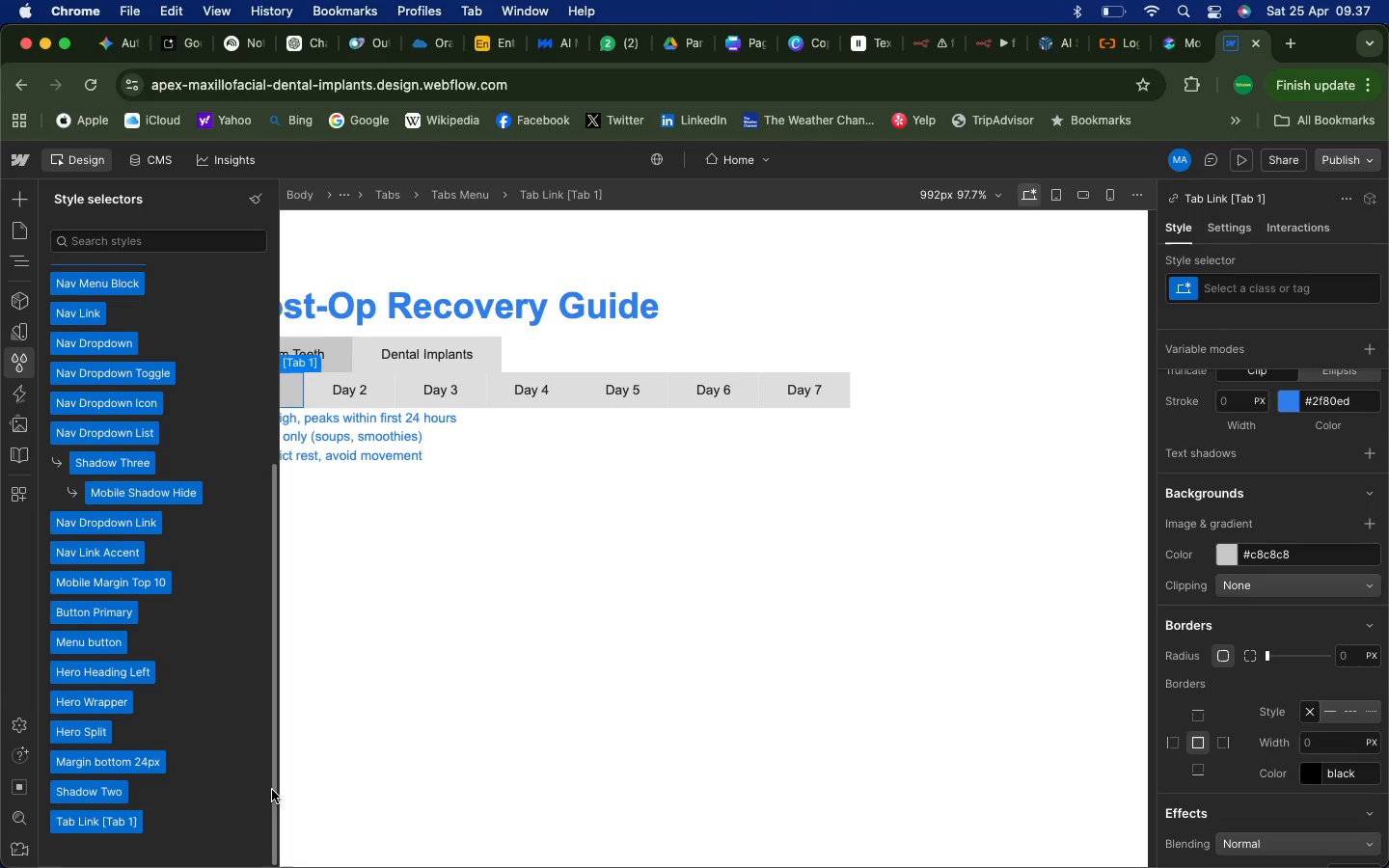 
wait(8.15)
 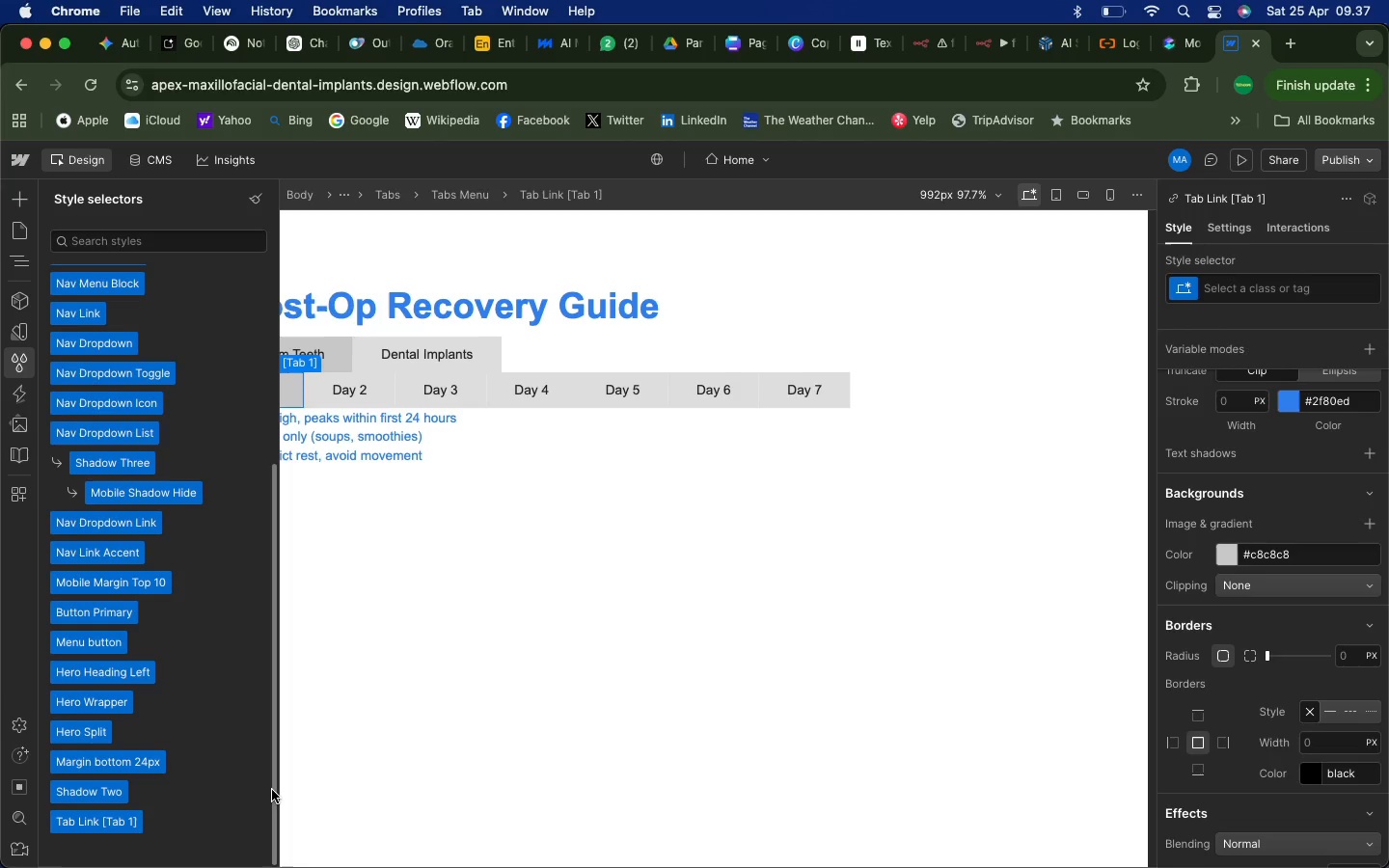 
scroll: coordinate [275, 692], scroll_direction: up, amount: 9.0
 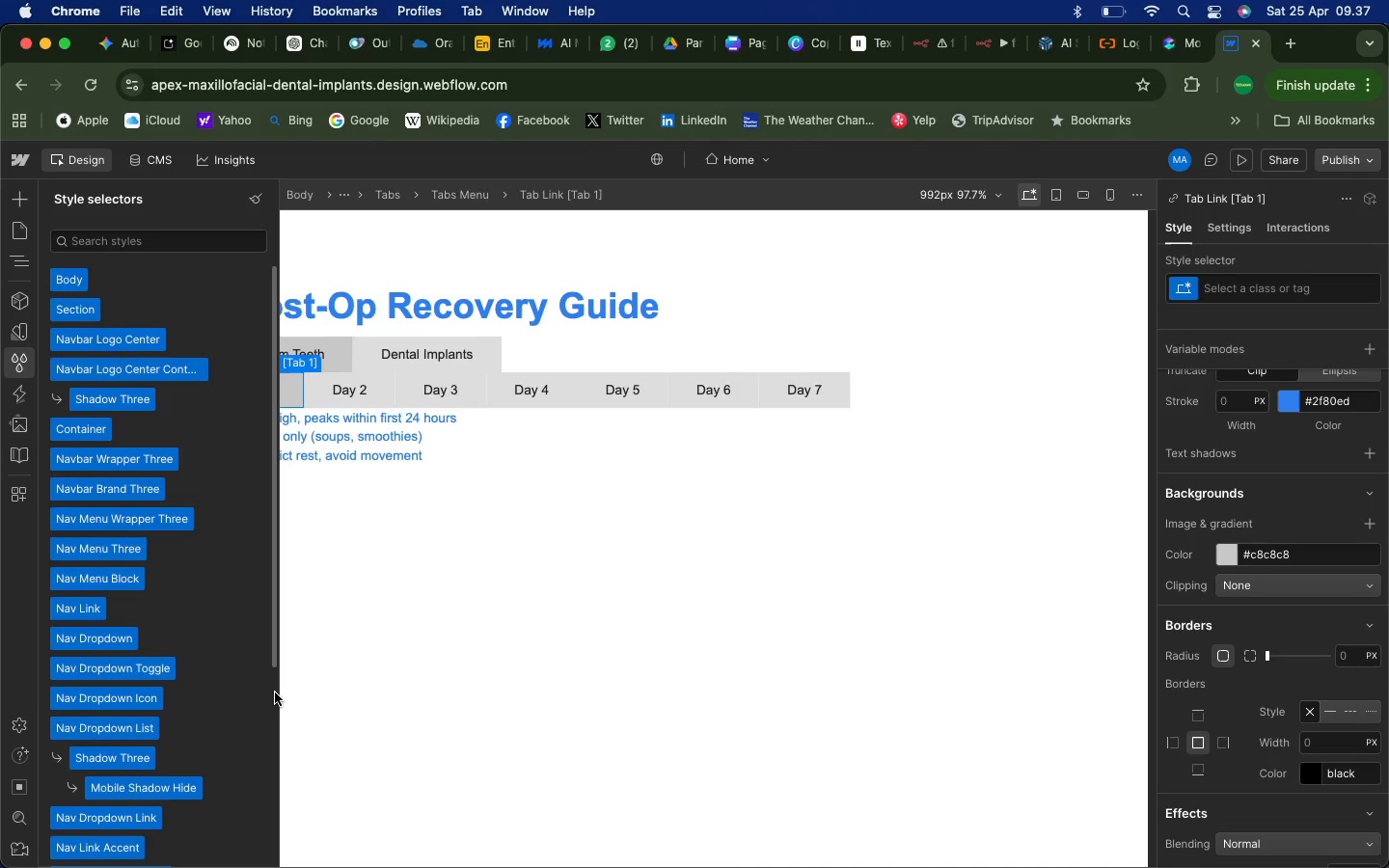 
scroll: coordinate [275, 692], scroll_direction: down, amount: 16.0
 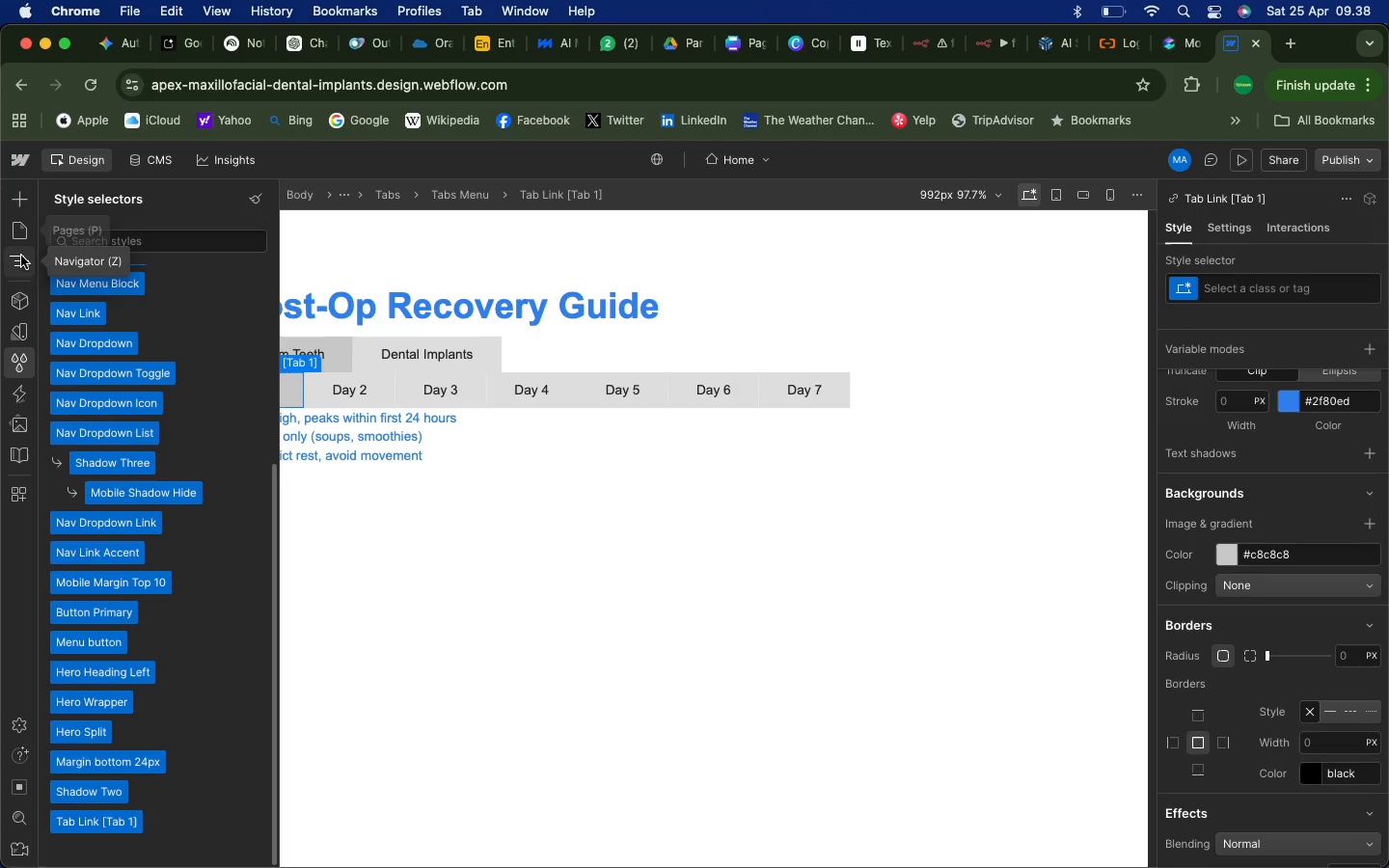 
wait(6.84)
 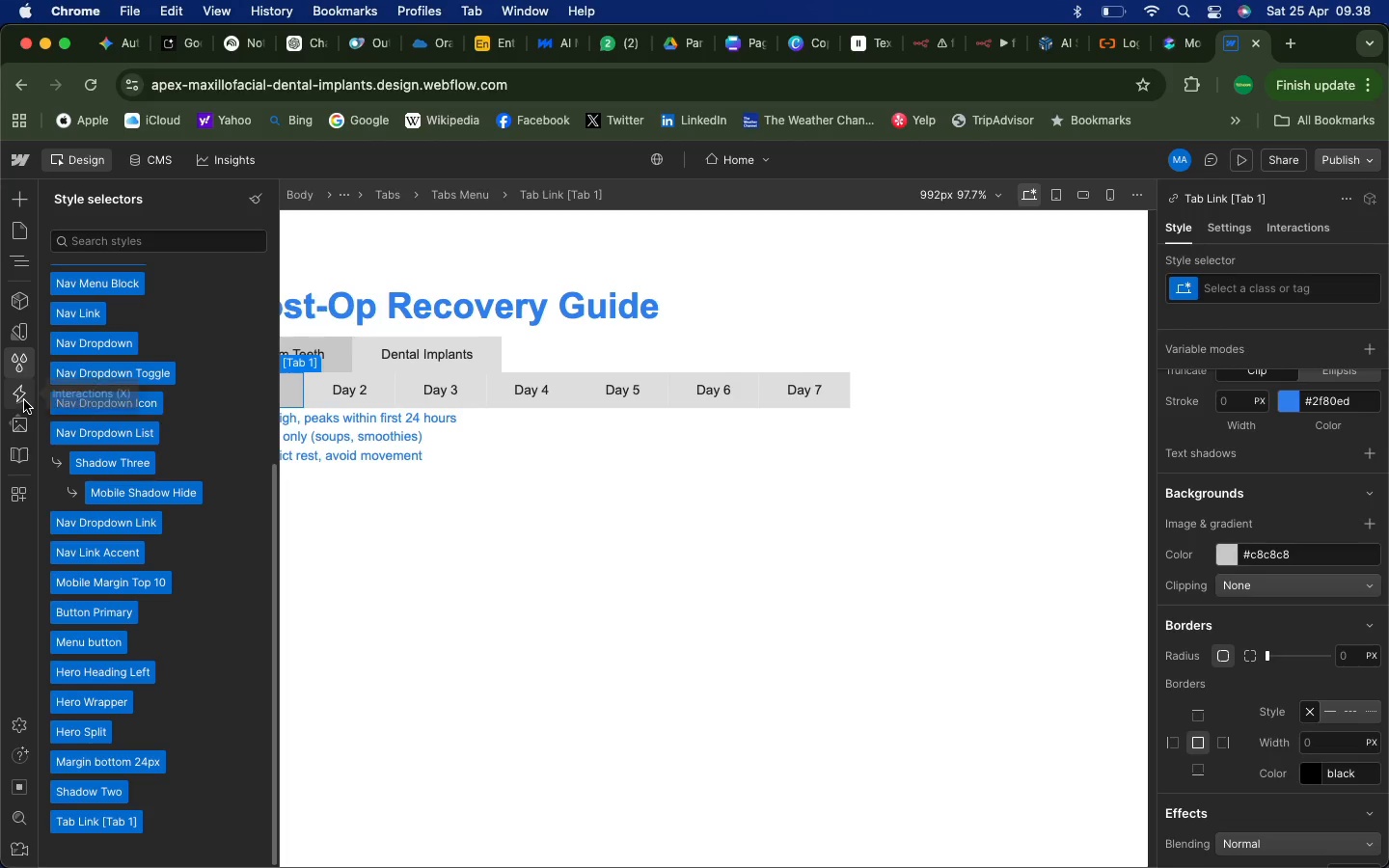 
left_click([355, 569])
 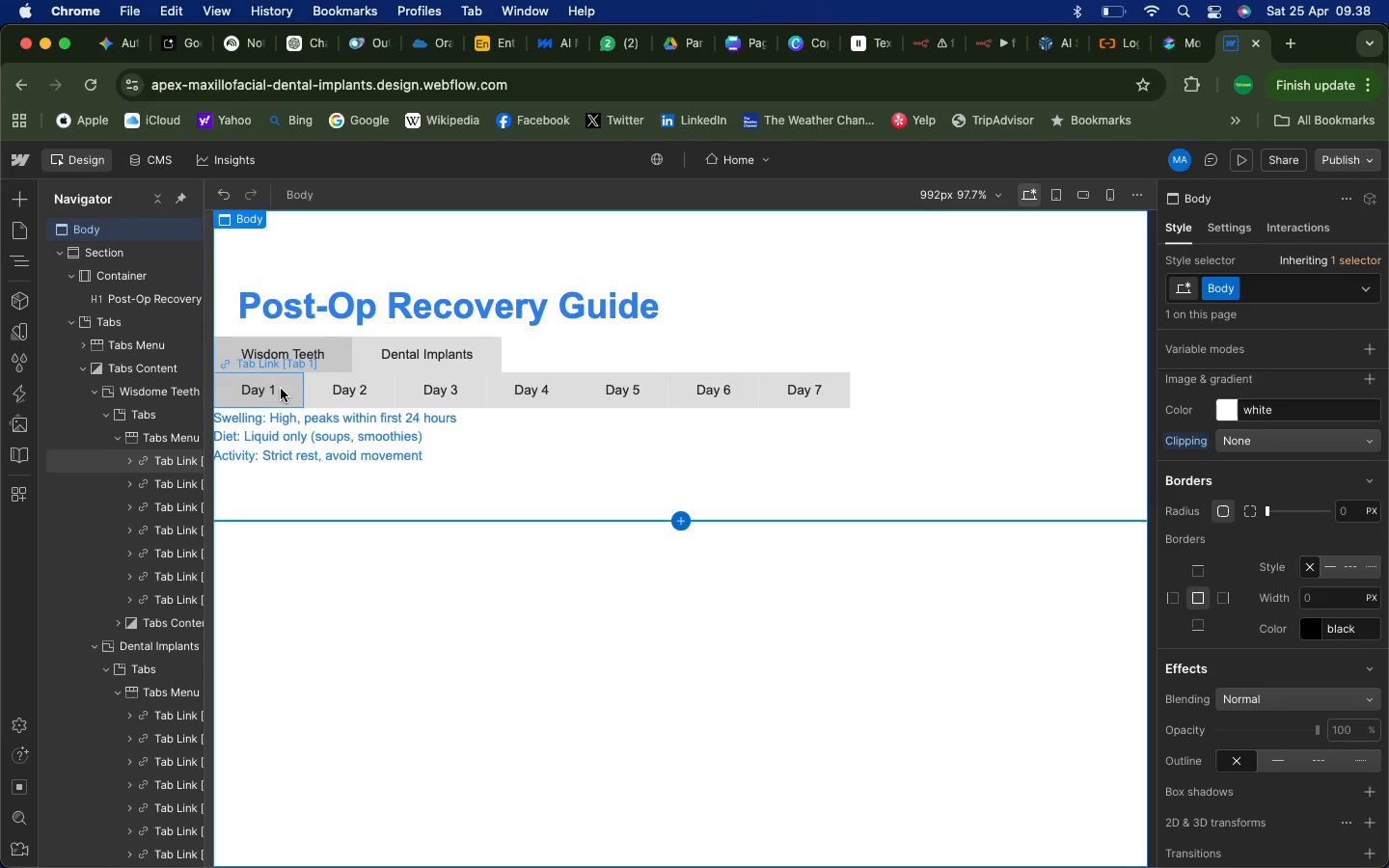 
left_click([281, 389])
 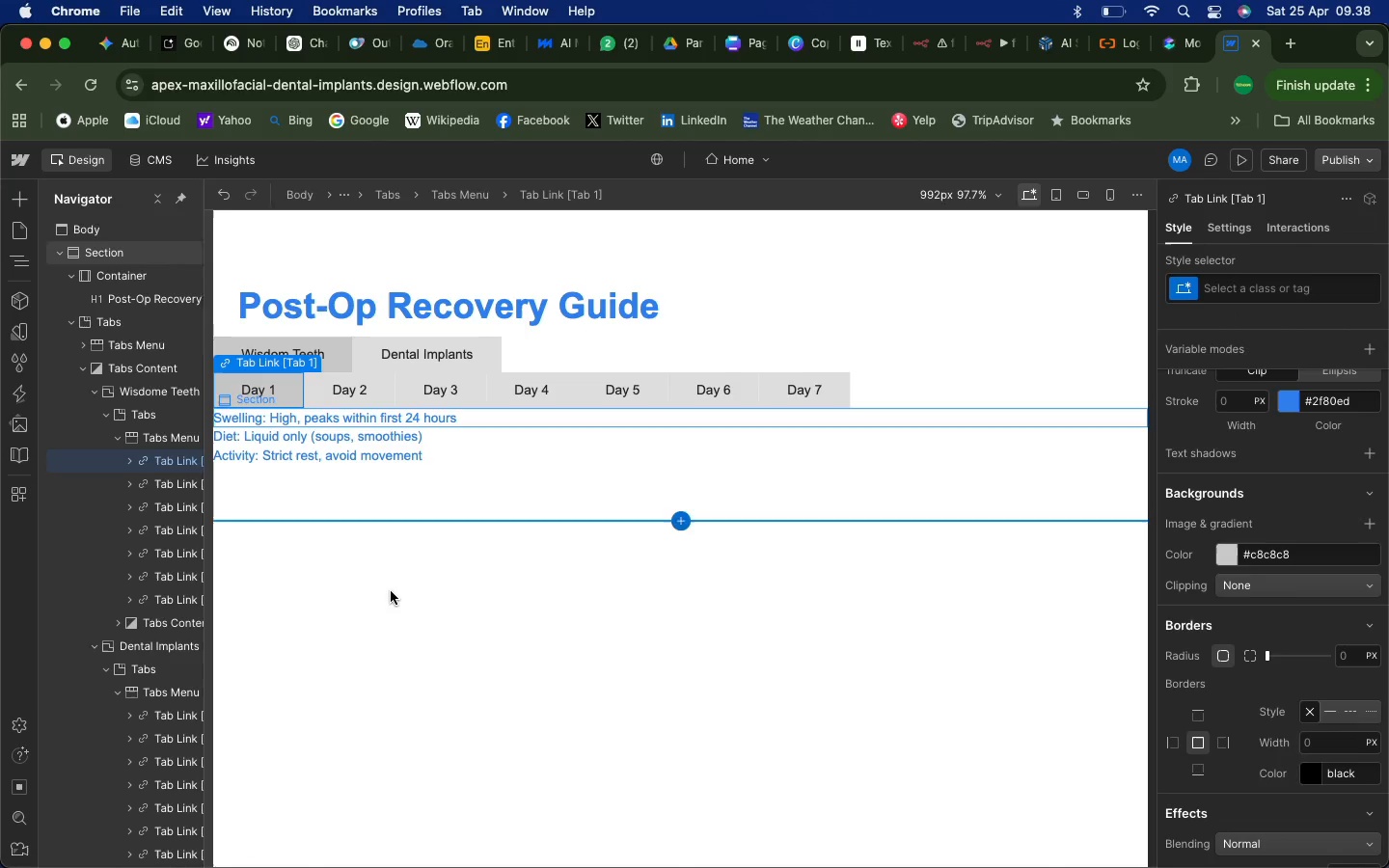 
left_click([391, 591])
 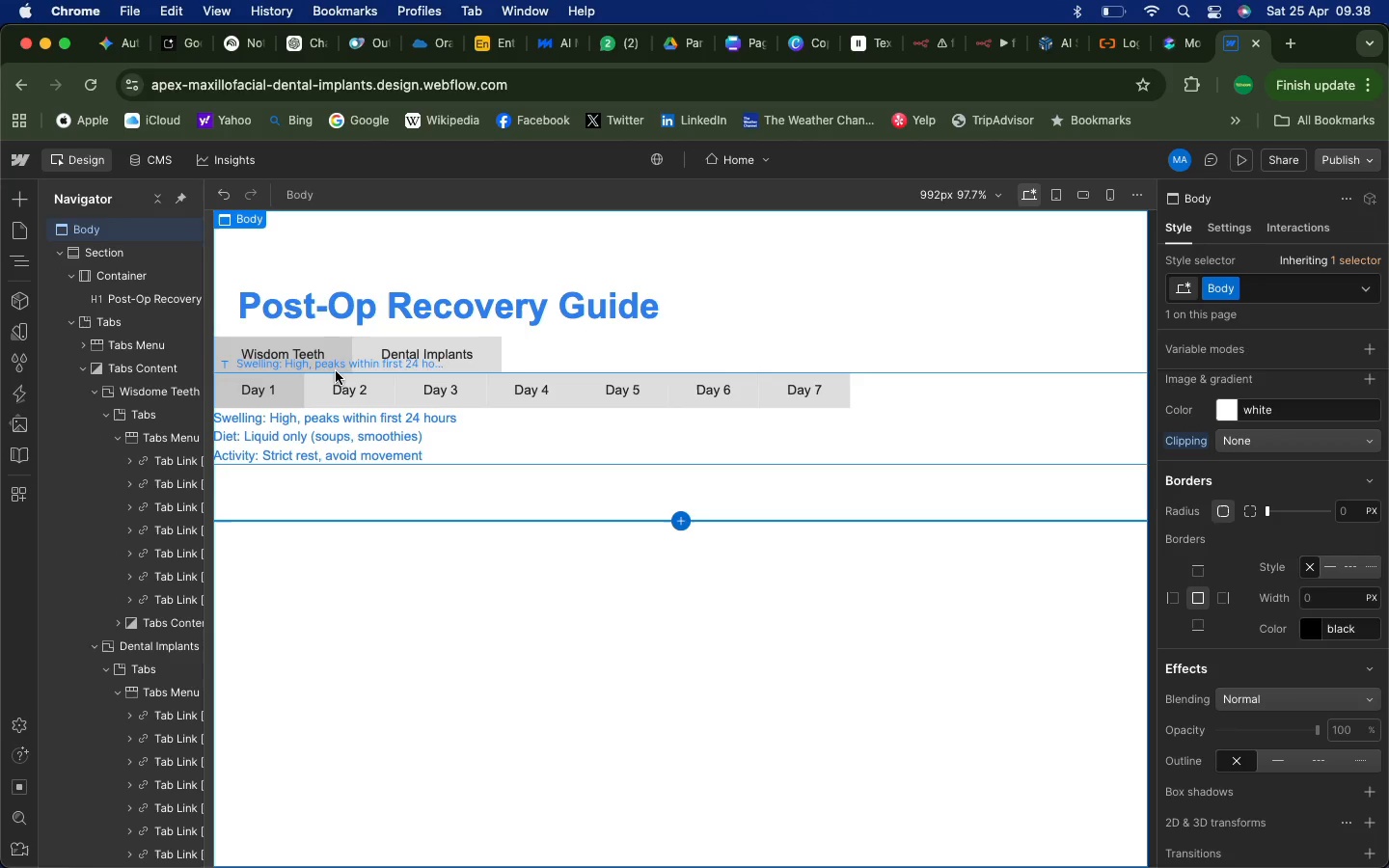 
wait(5.51)
 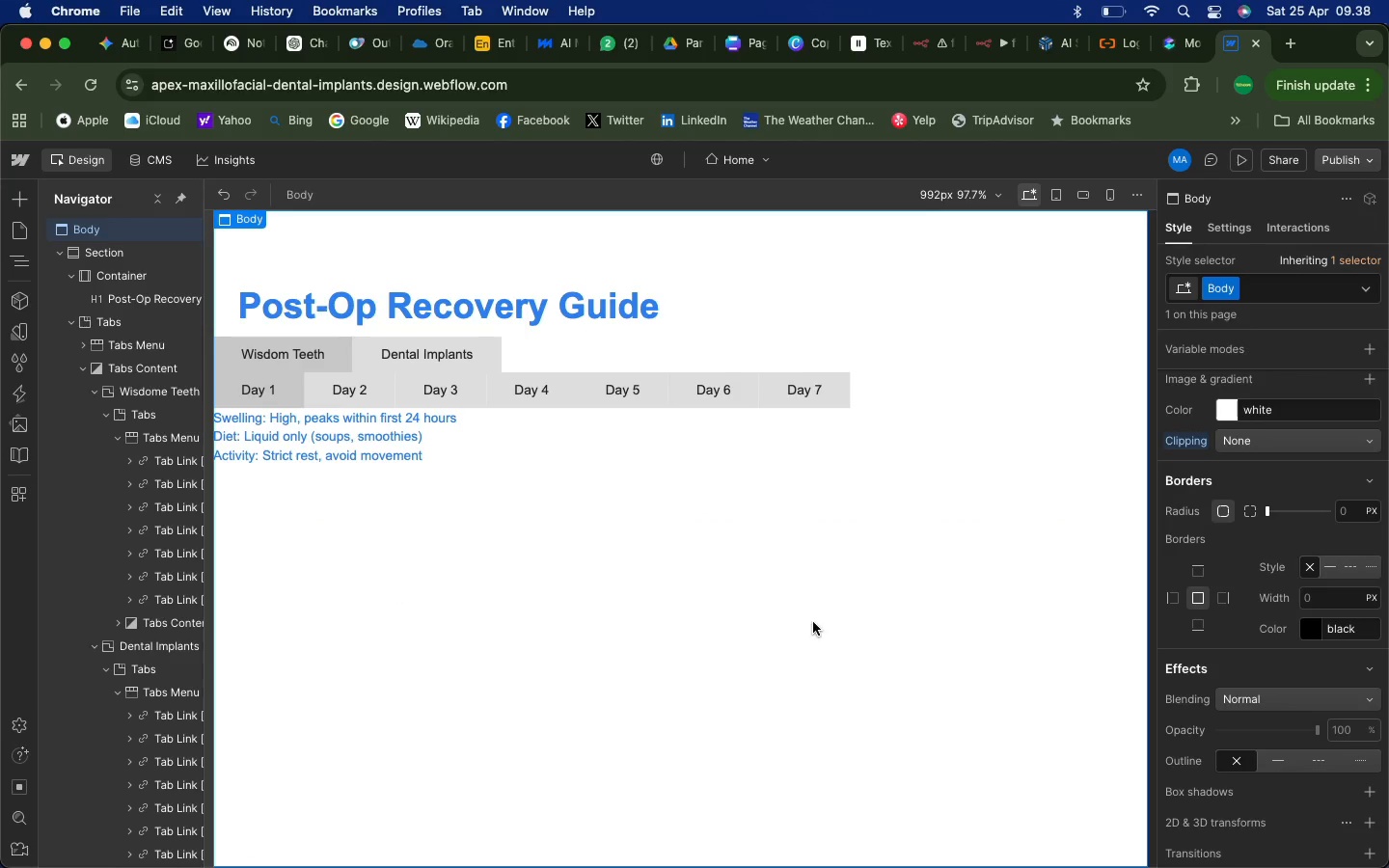 
left_click([330, 341])
 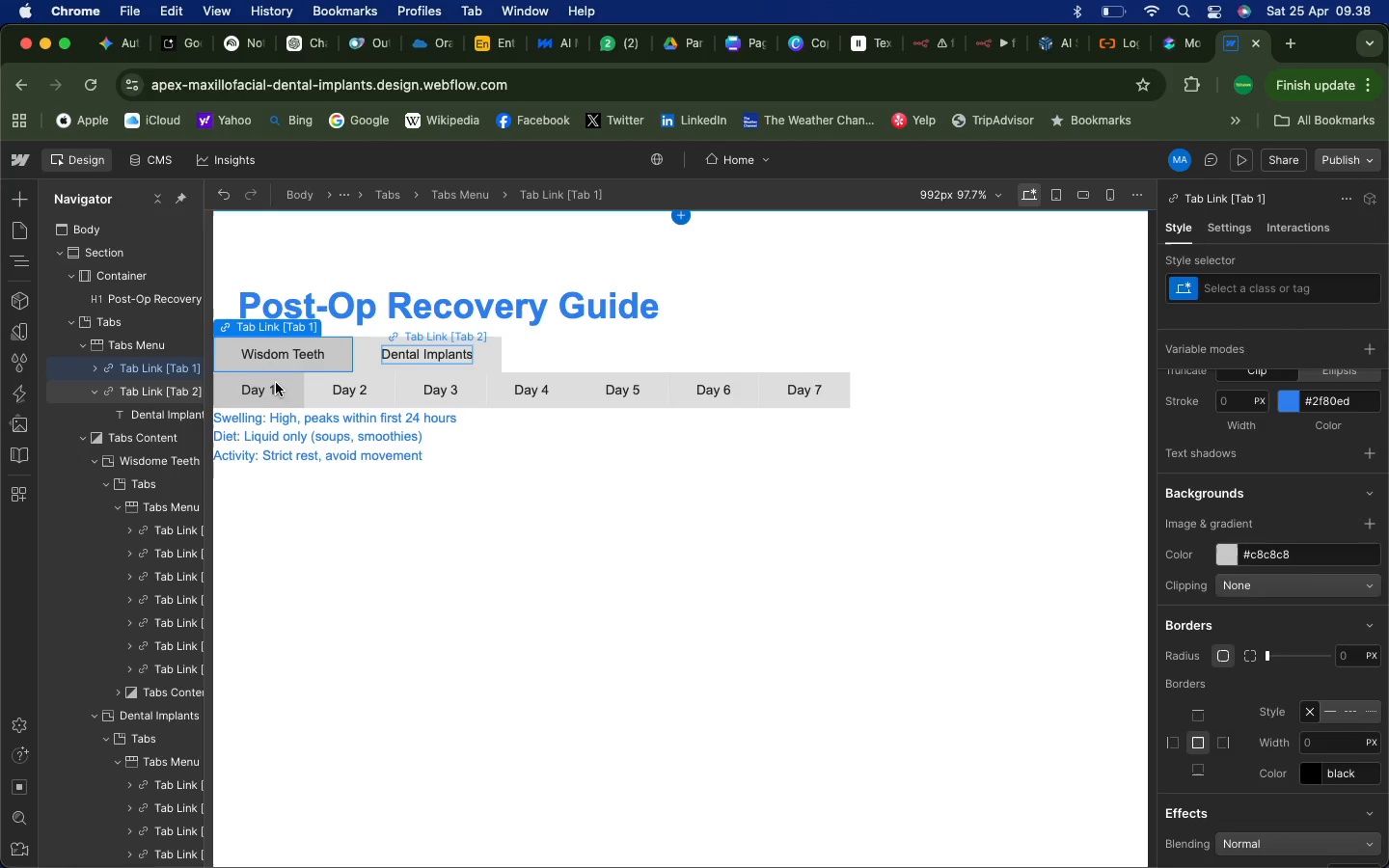 
left_click([284, 381])
 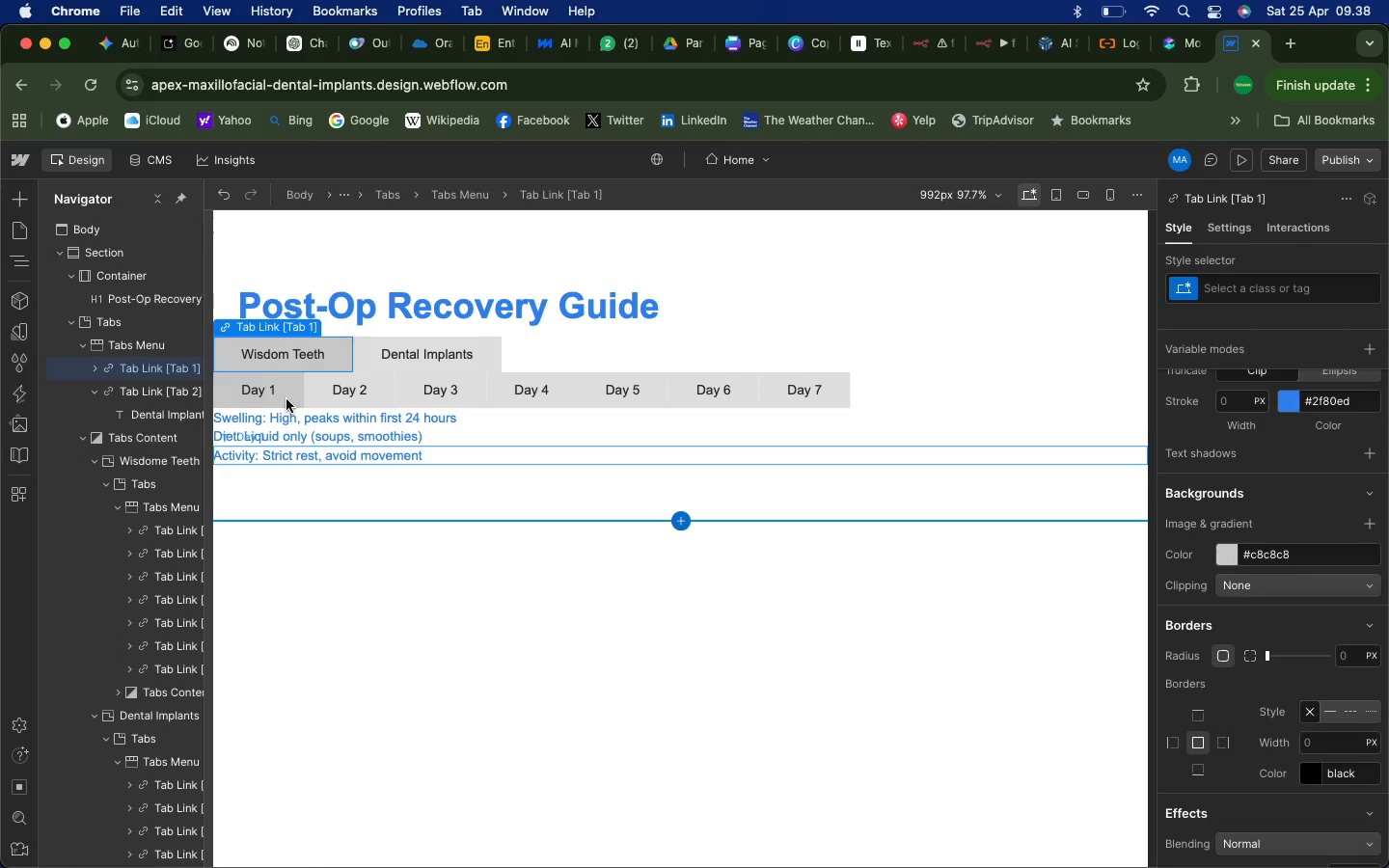 
left_click([286, 399])
 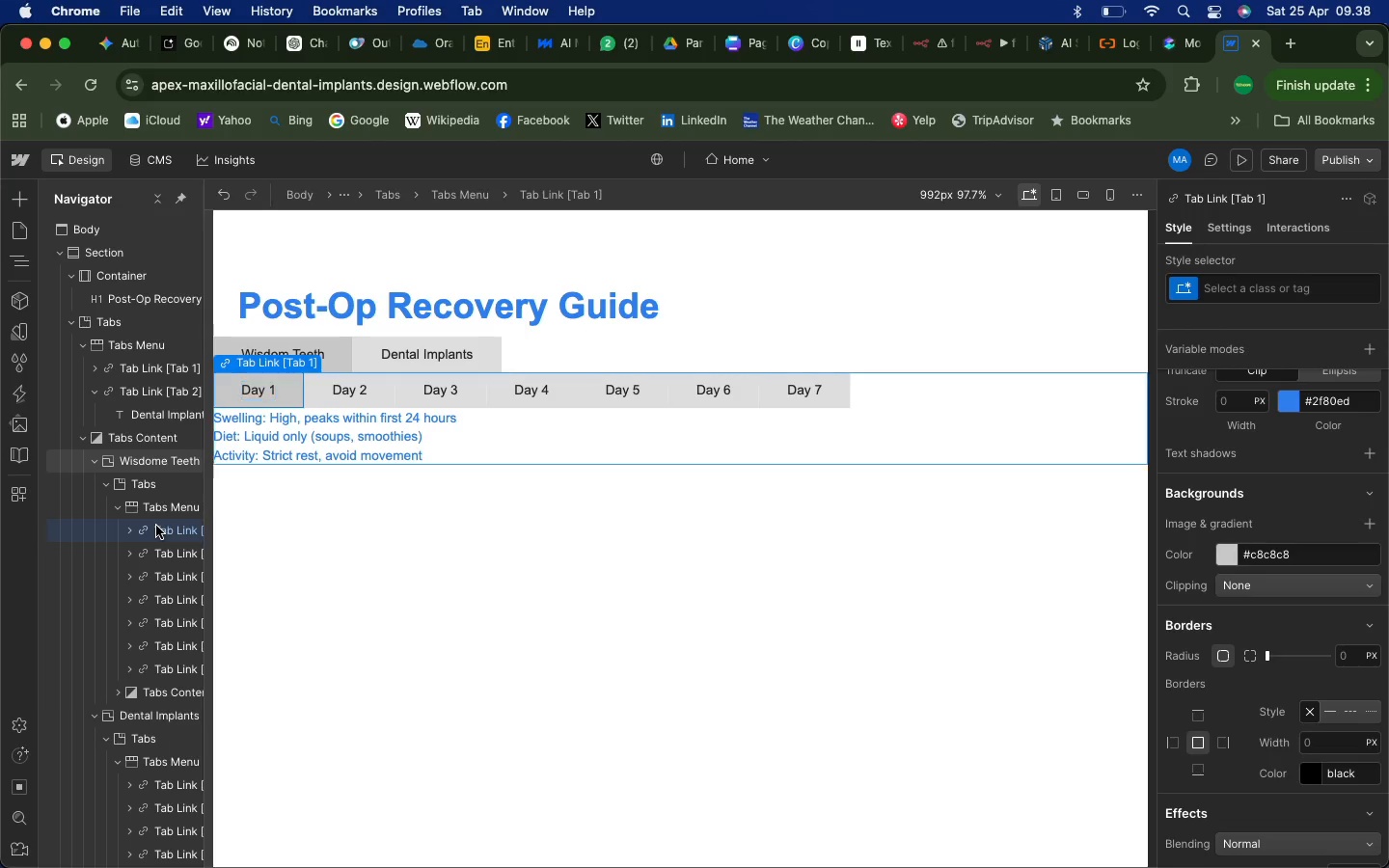 
wait(6.46)
 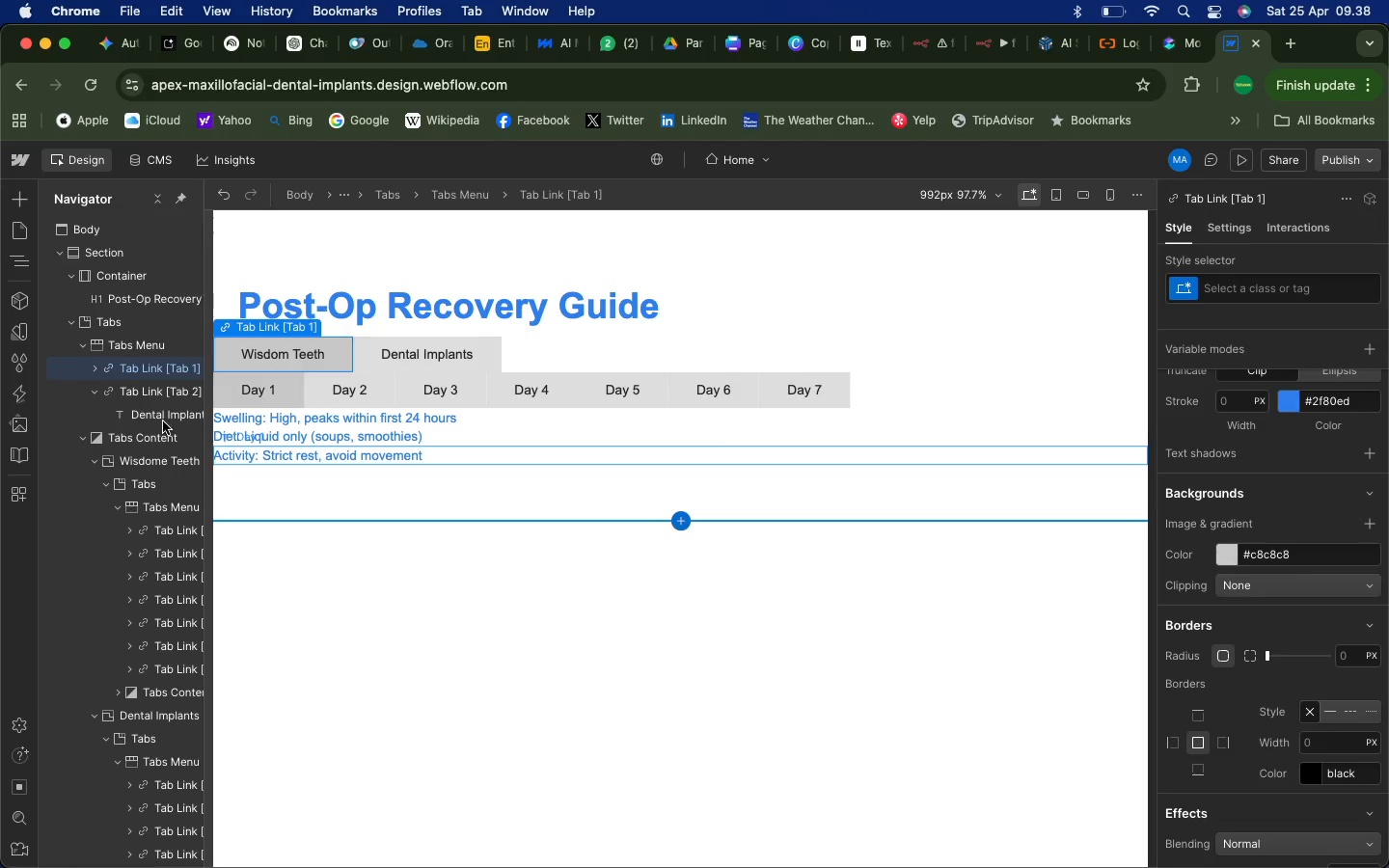 
left_click([153, 528])
 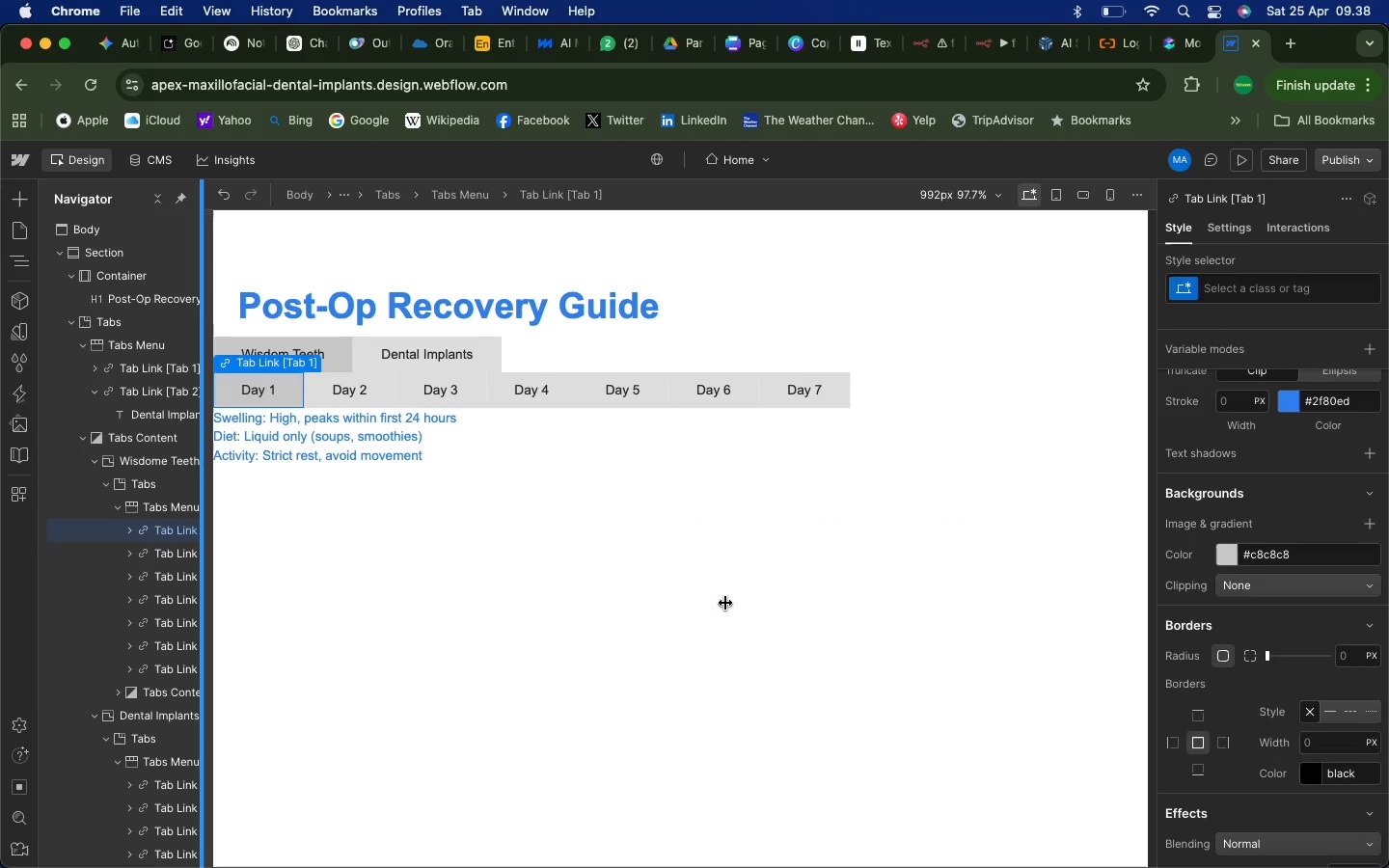 
scroll: coordinate [1290, 519], scroll_direction: up, amount: 194.0
 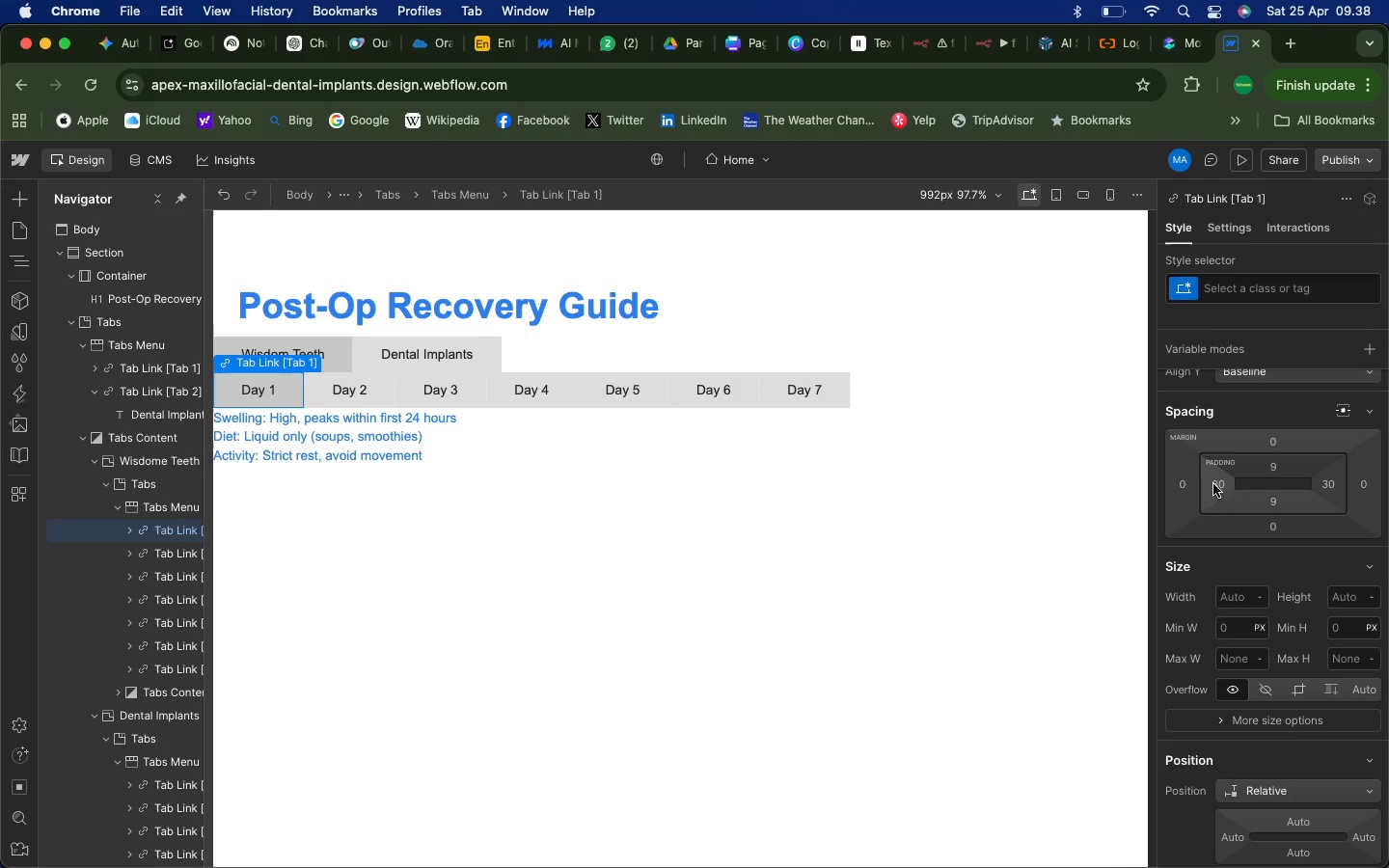 
left_click([1218, 485])
 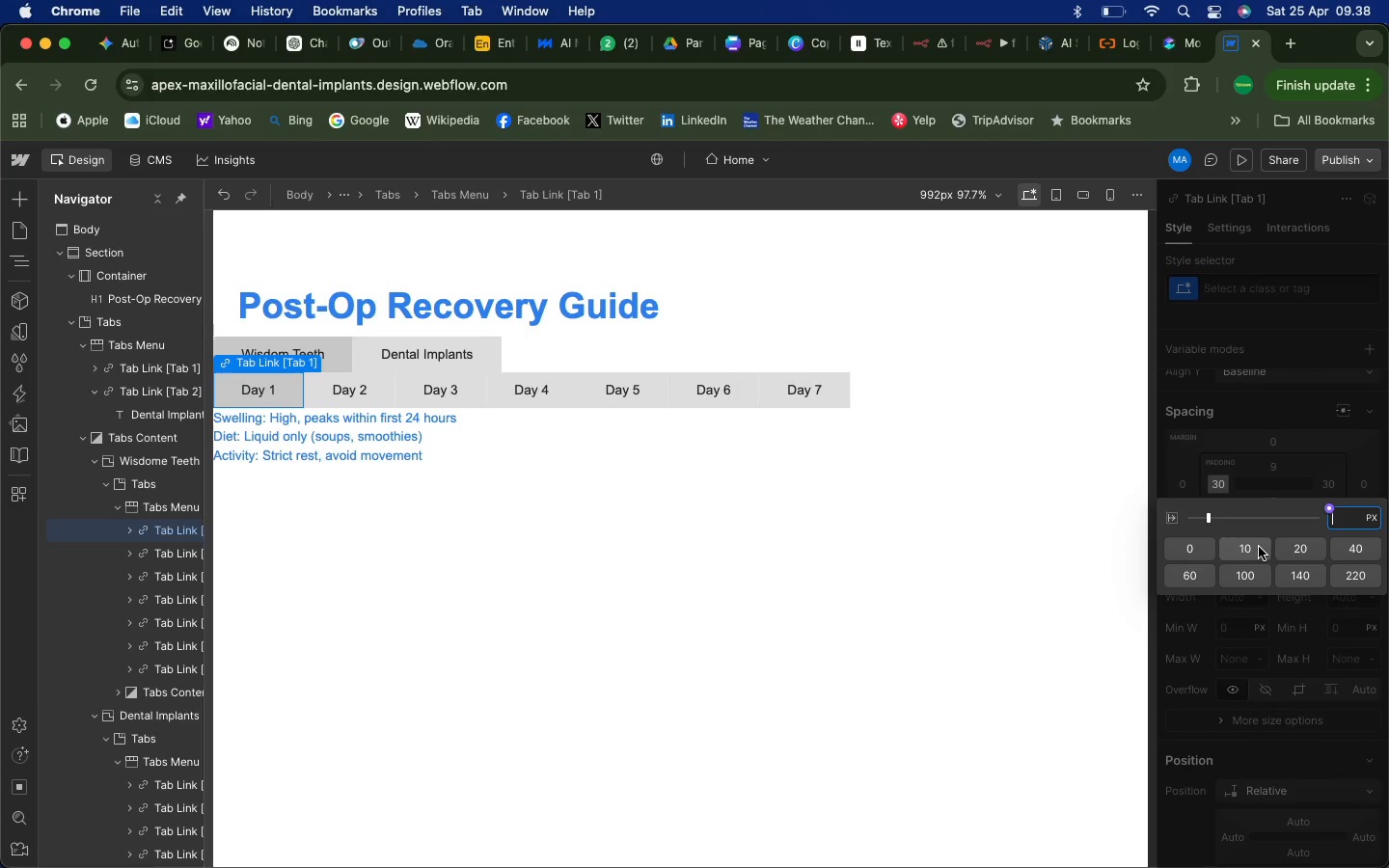 
left_click([1253, 547])
 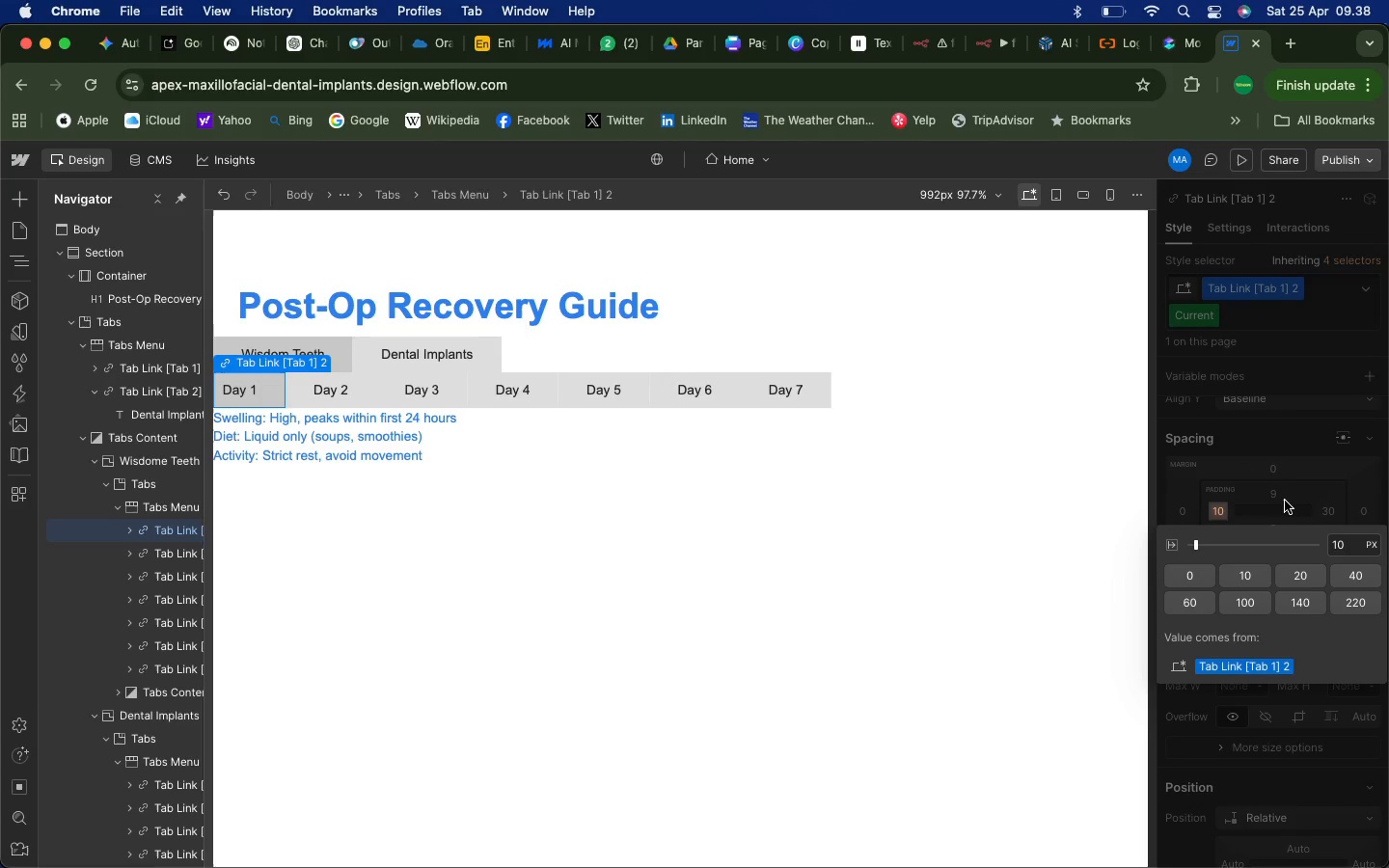 
left_click([1280, 497])
 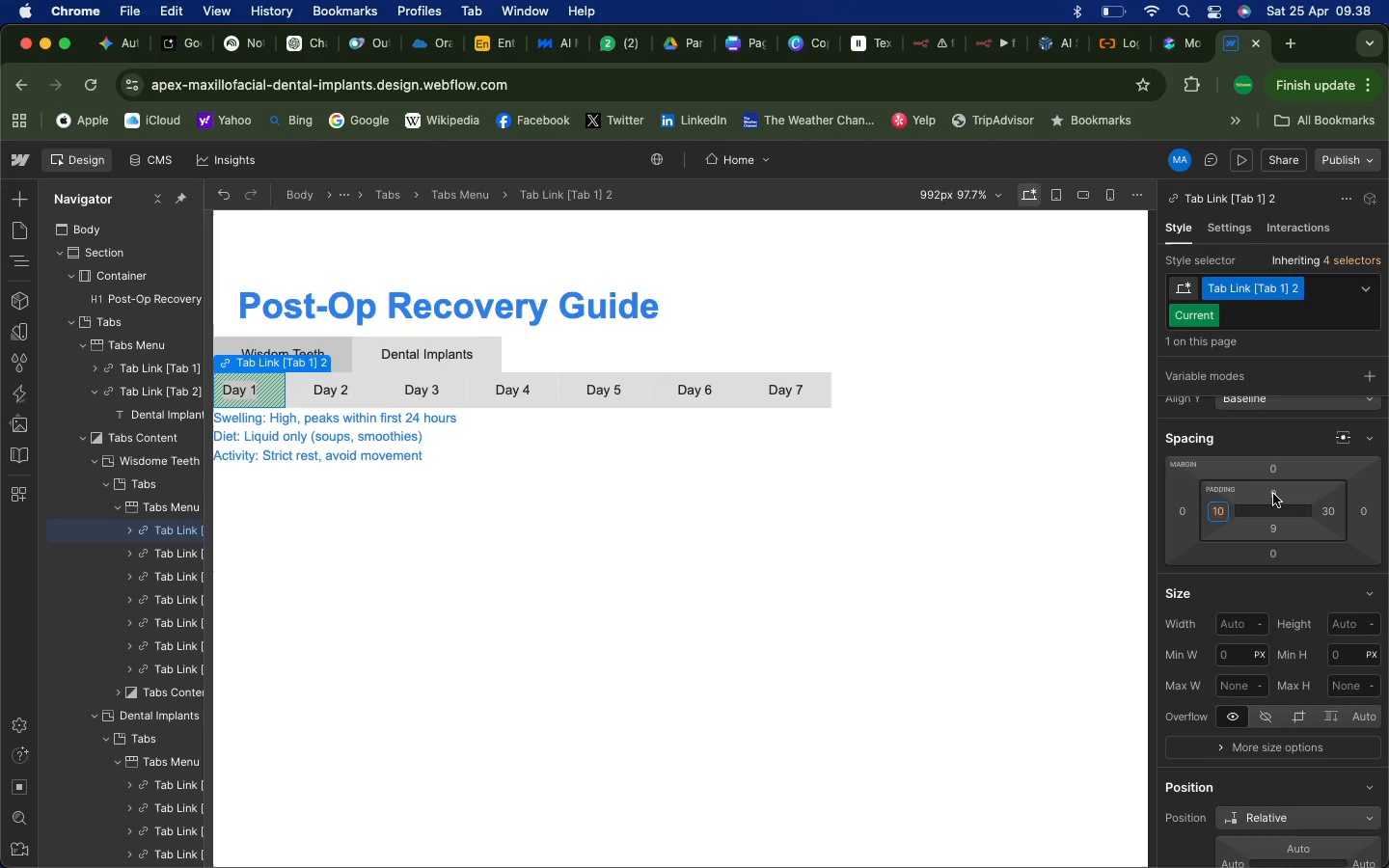 
left_click([1273, 494])
 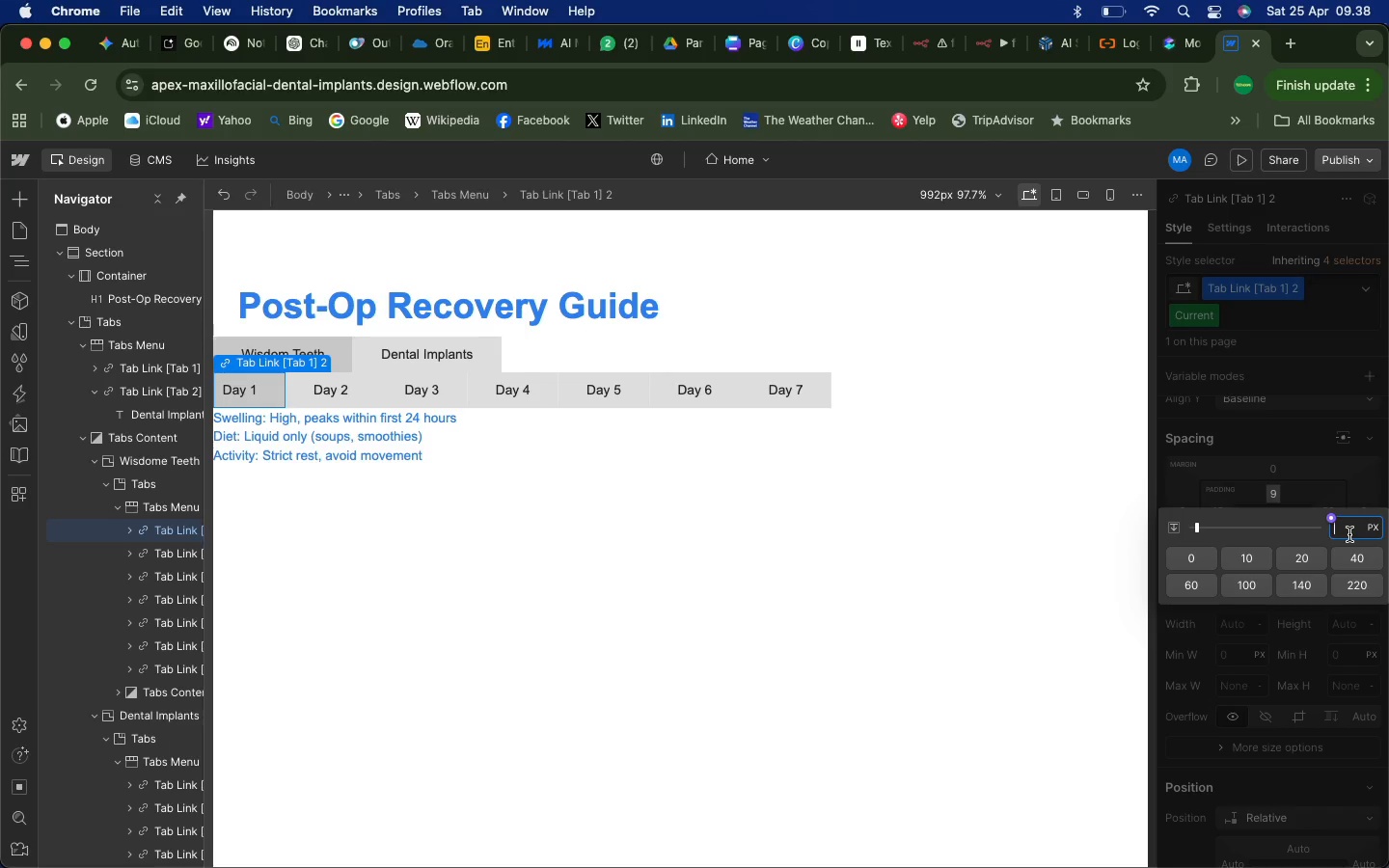 
type(16)
 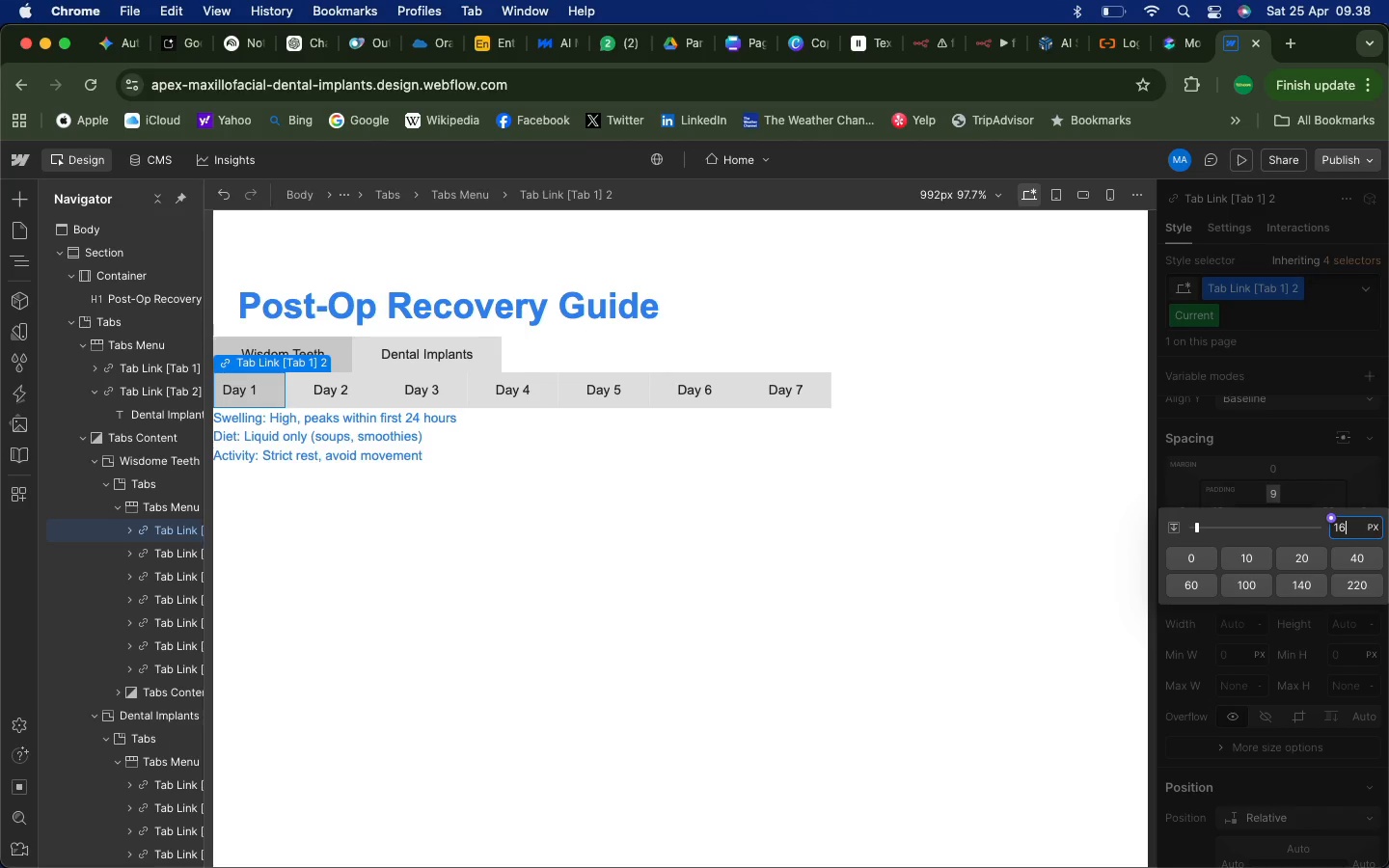 
key(Enter)
 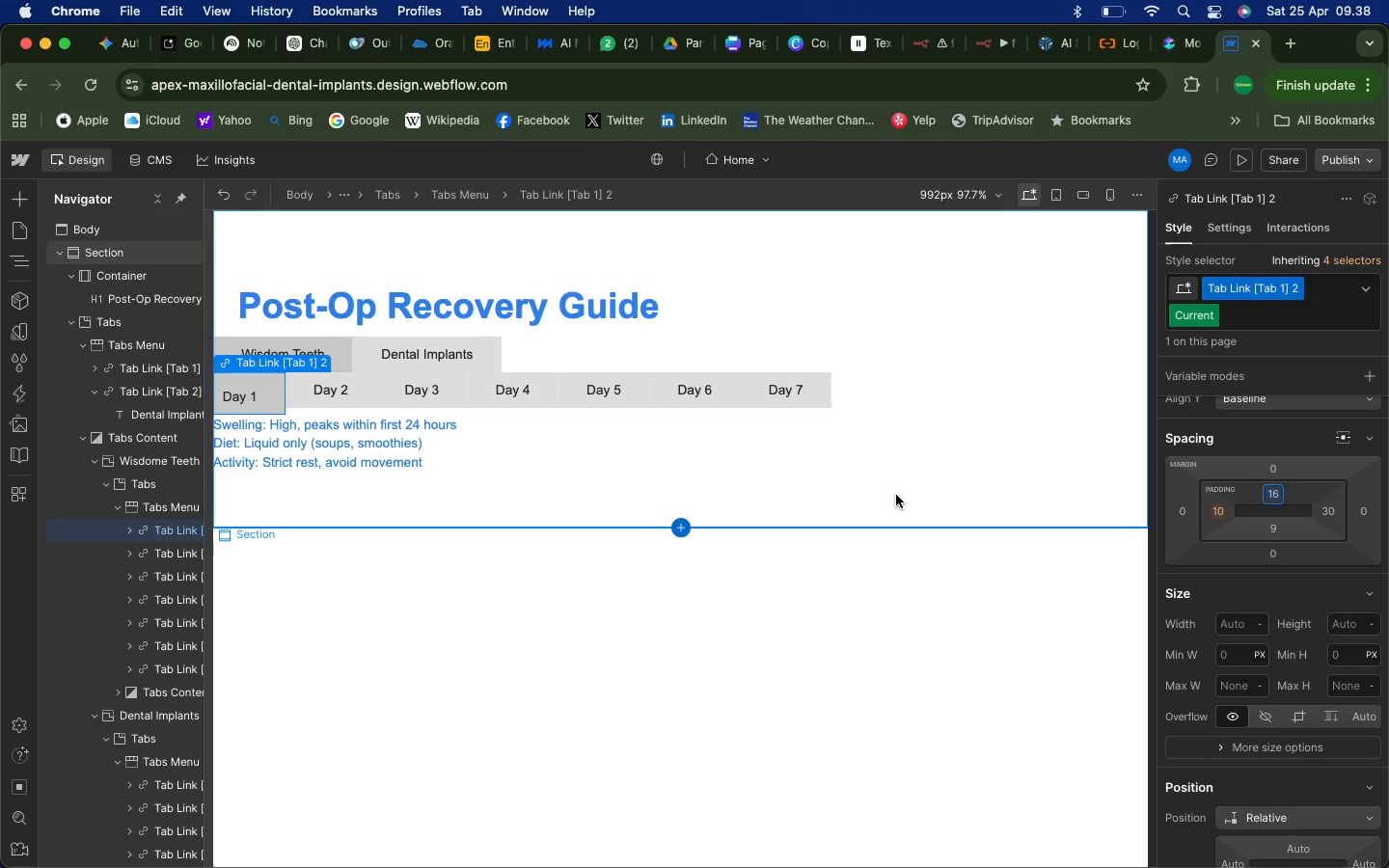 
scroll: coordinate [1321, 695], scroll_direction: down, amount: 314.0
 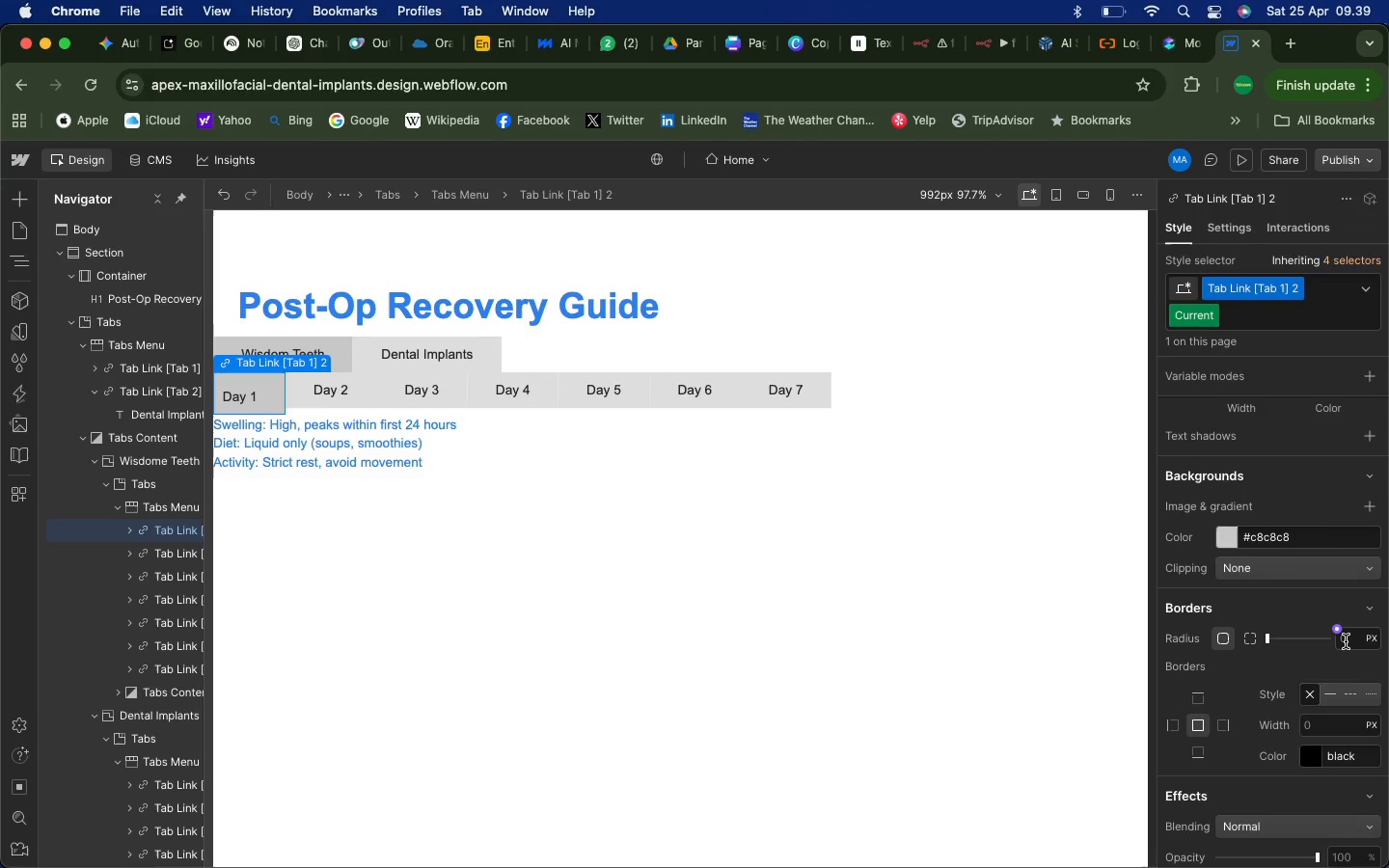 
left_click([1346, 641])
 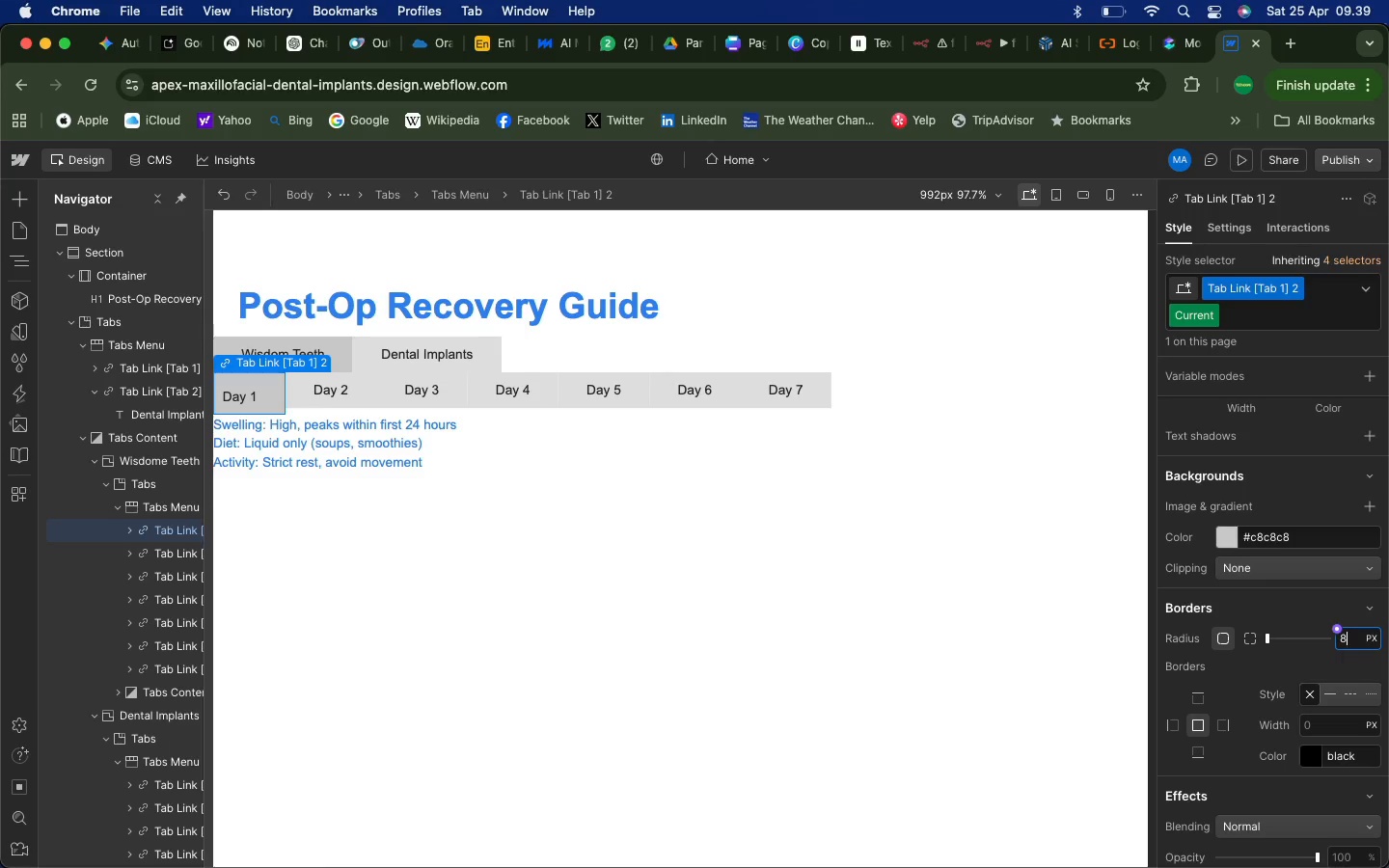 
key(8)
 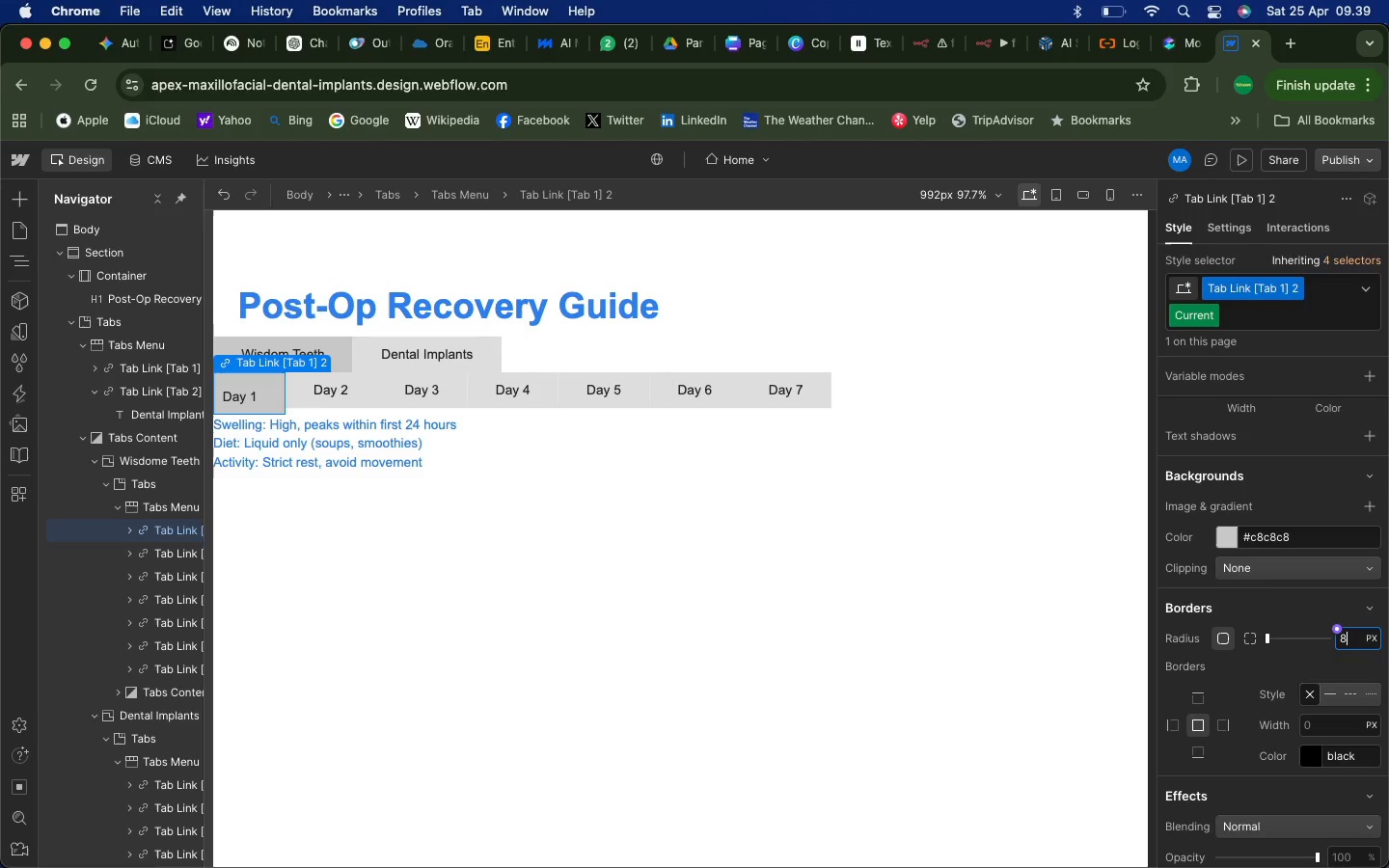 
key(Enter)
 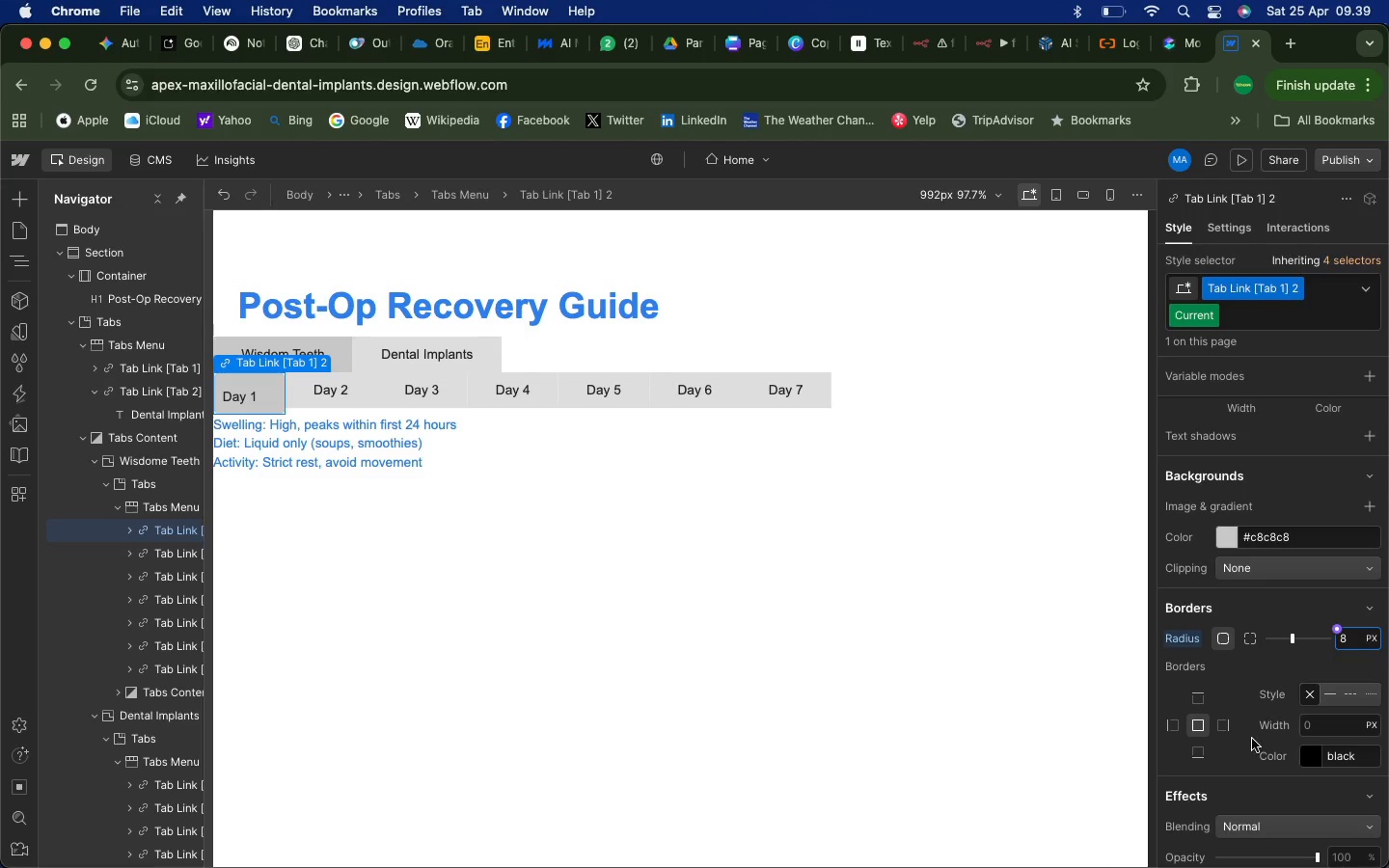 
scroll: coordinate [1241, 753], scroll_direction: down, amount: 15.0
 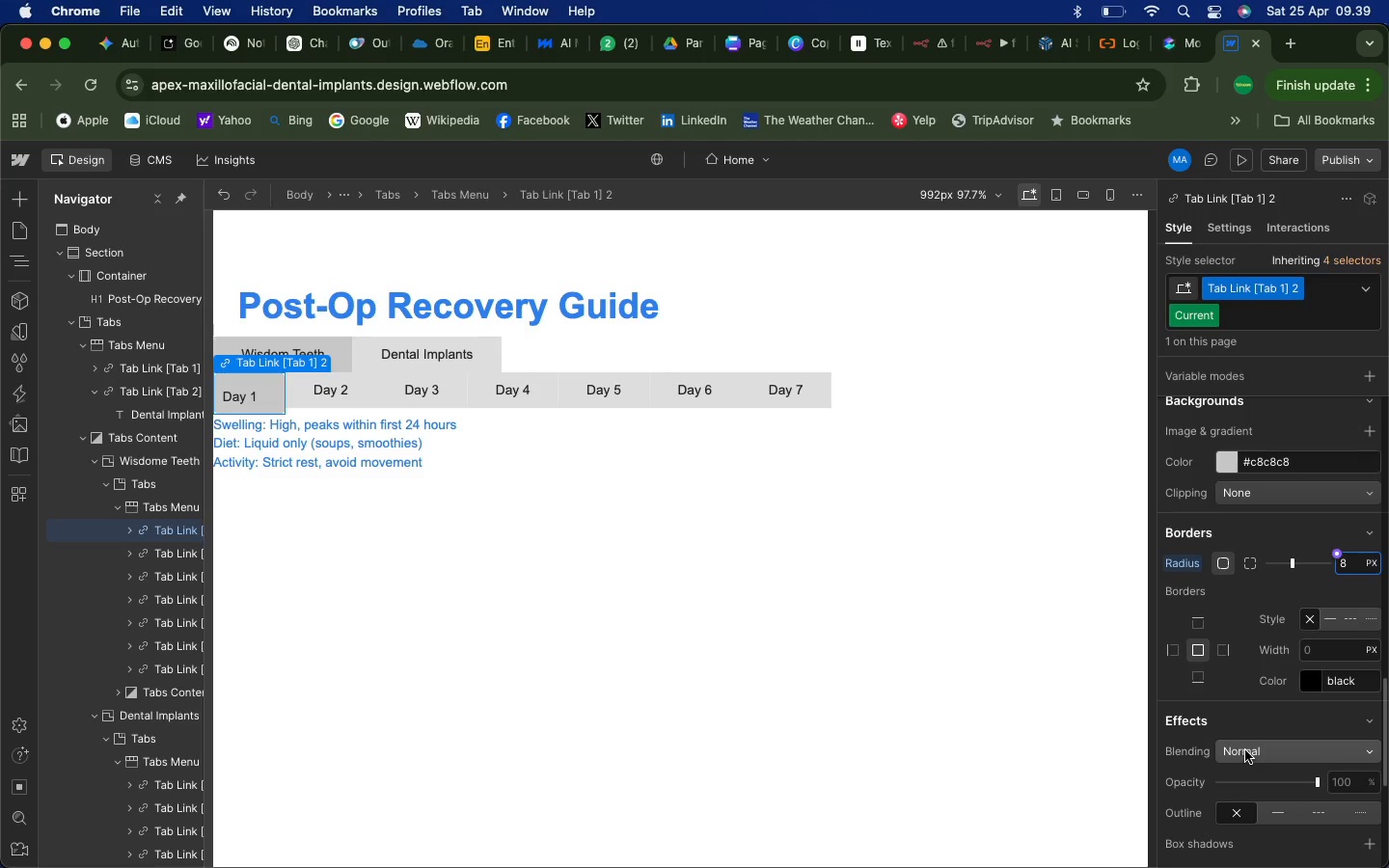 
scroll: coordinate [1248, 746], scroll_direction: up, amount: 7.0
 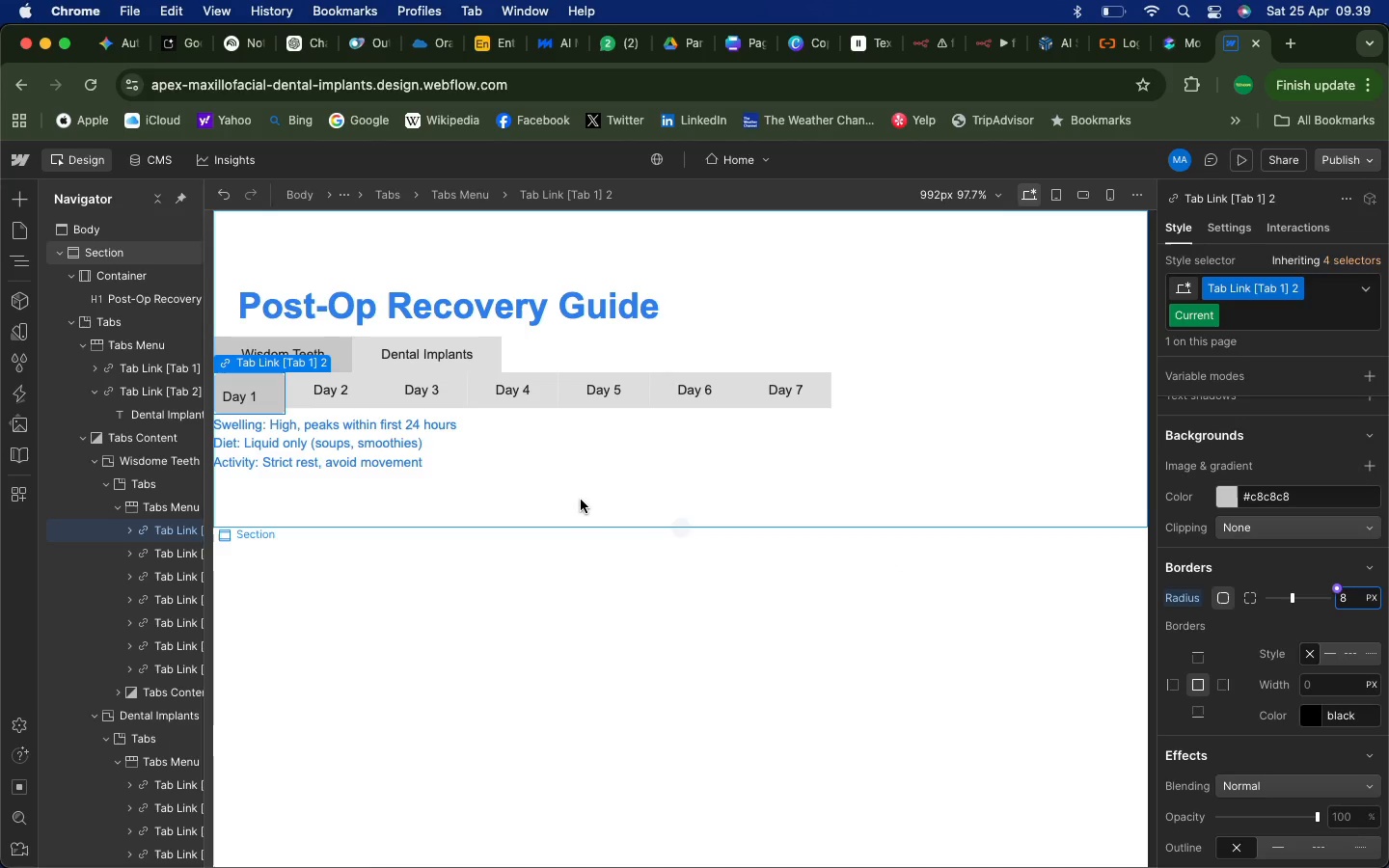 
left_click([457, 620])
 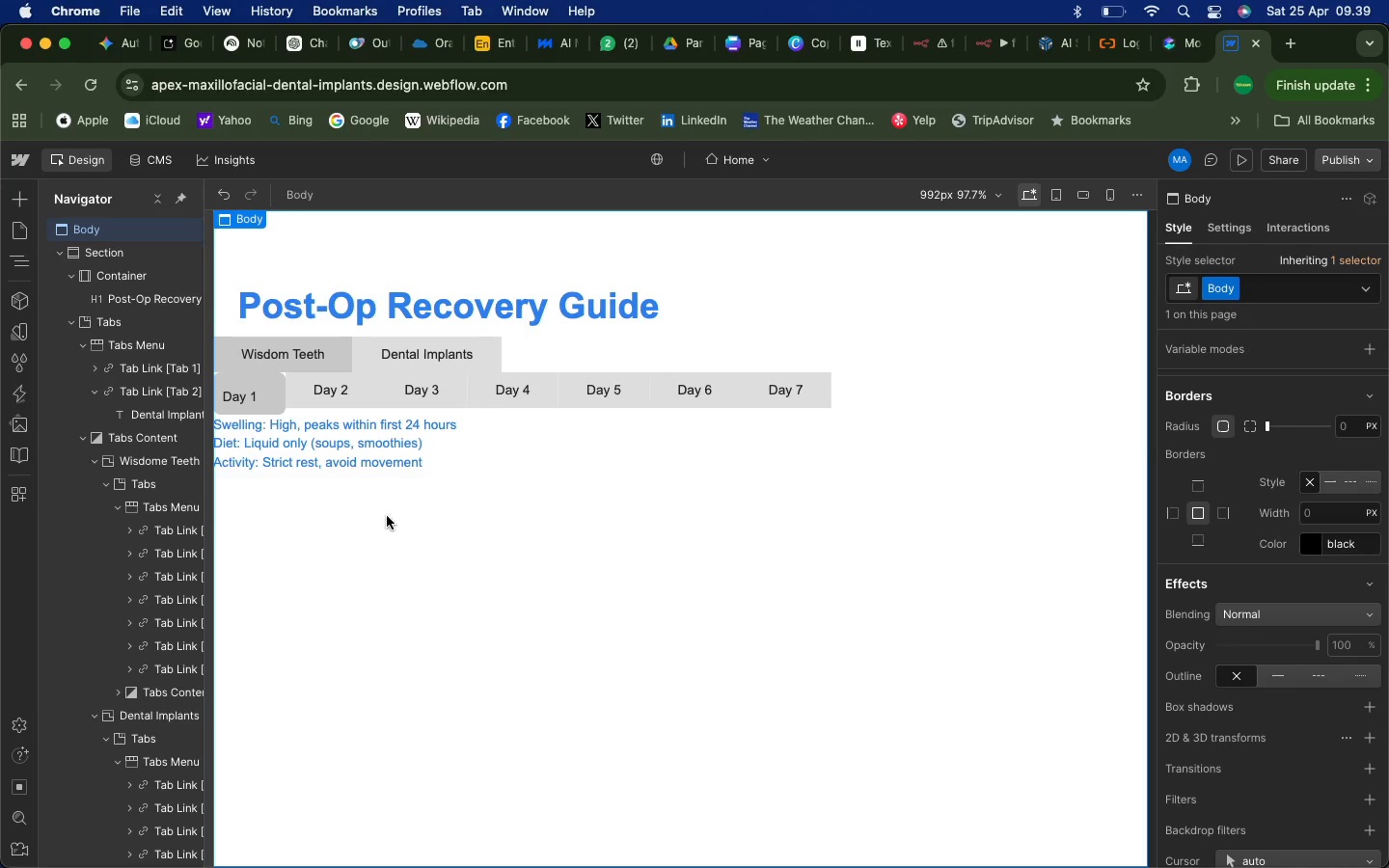 
wait(8.18)
 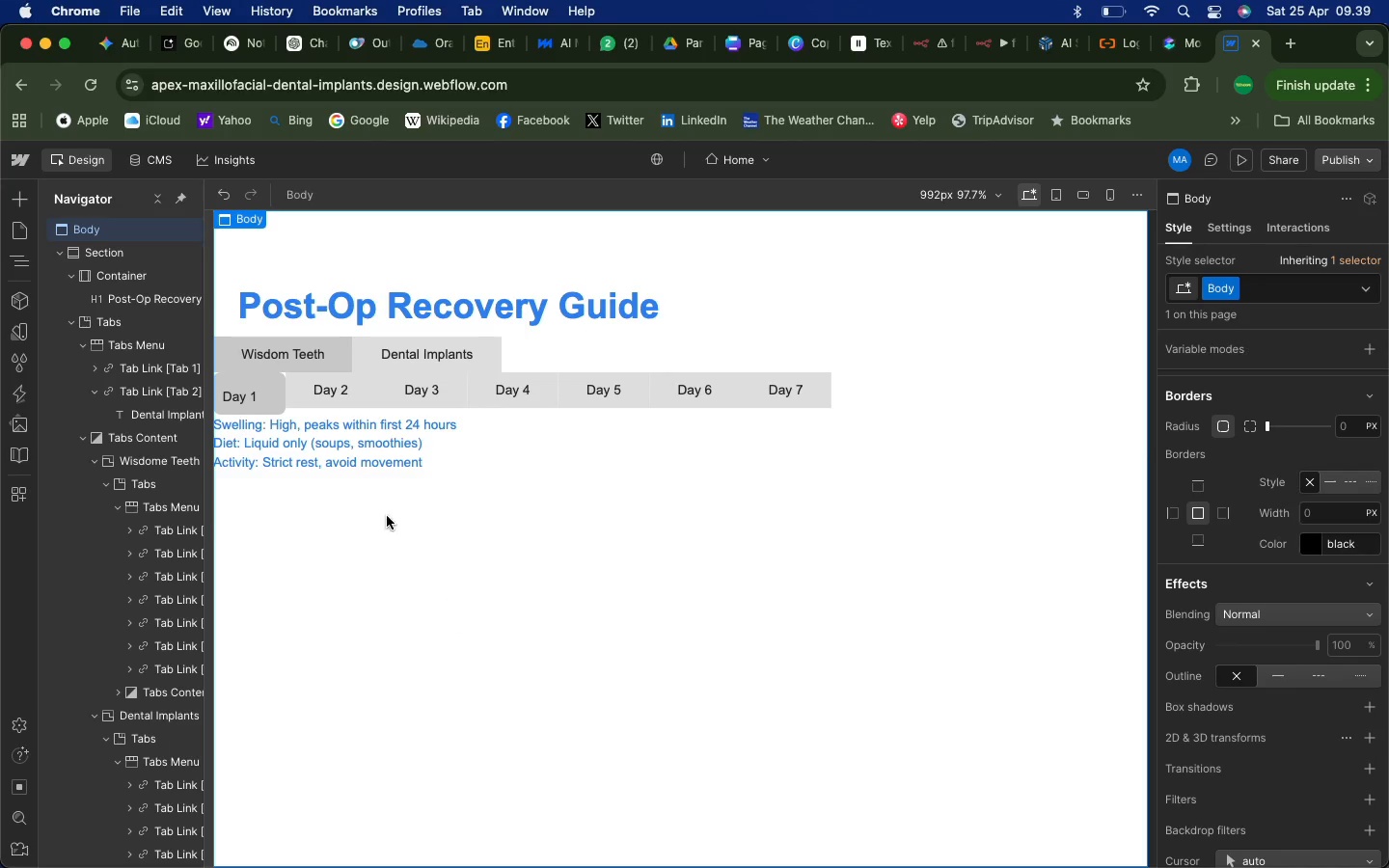 
left_click([270, 398])
 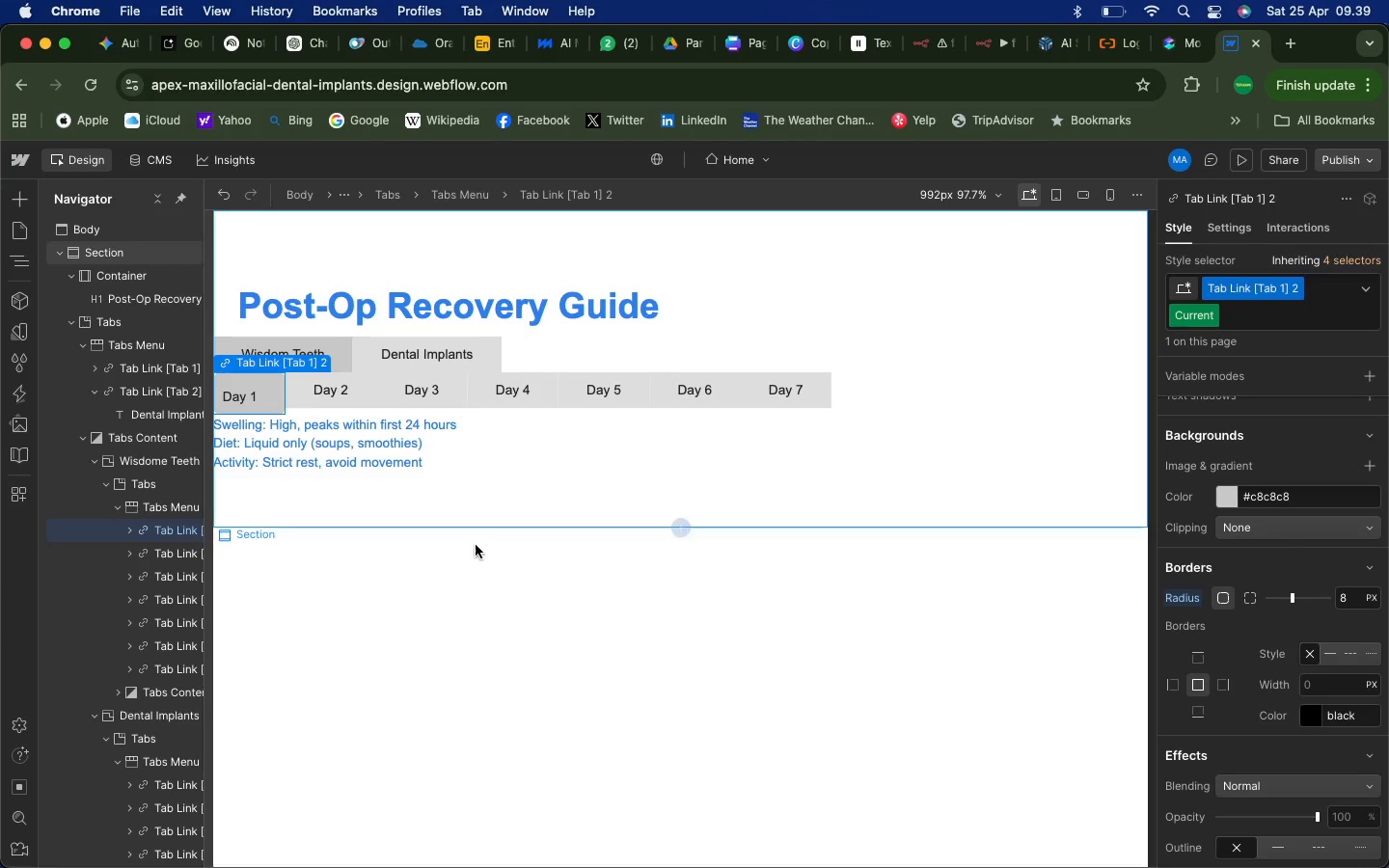 
left_click([353, 628])
 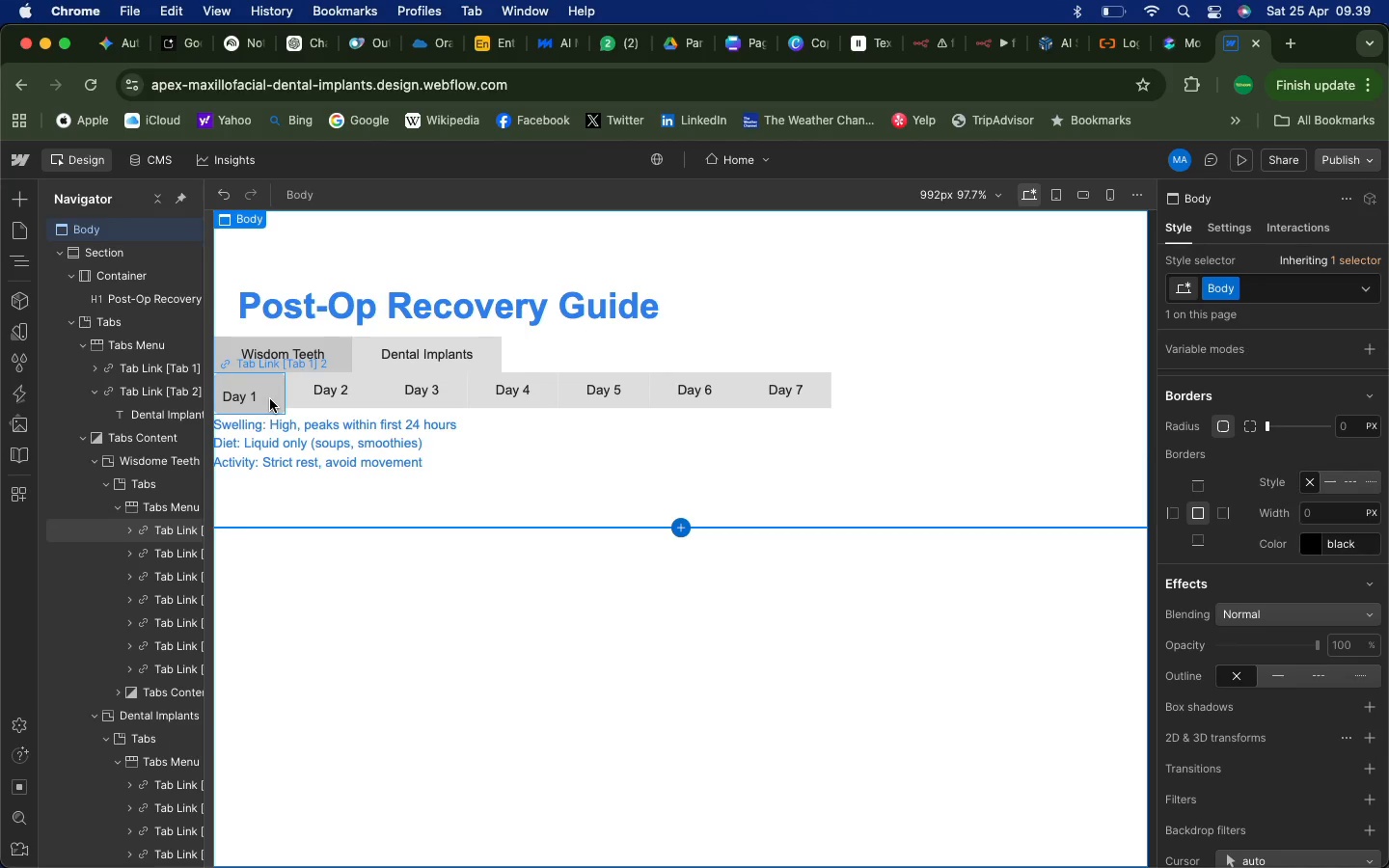 
left_click([270, 399])
 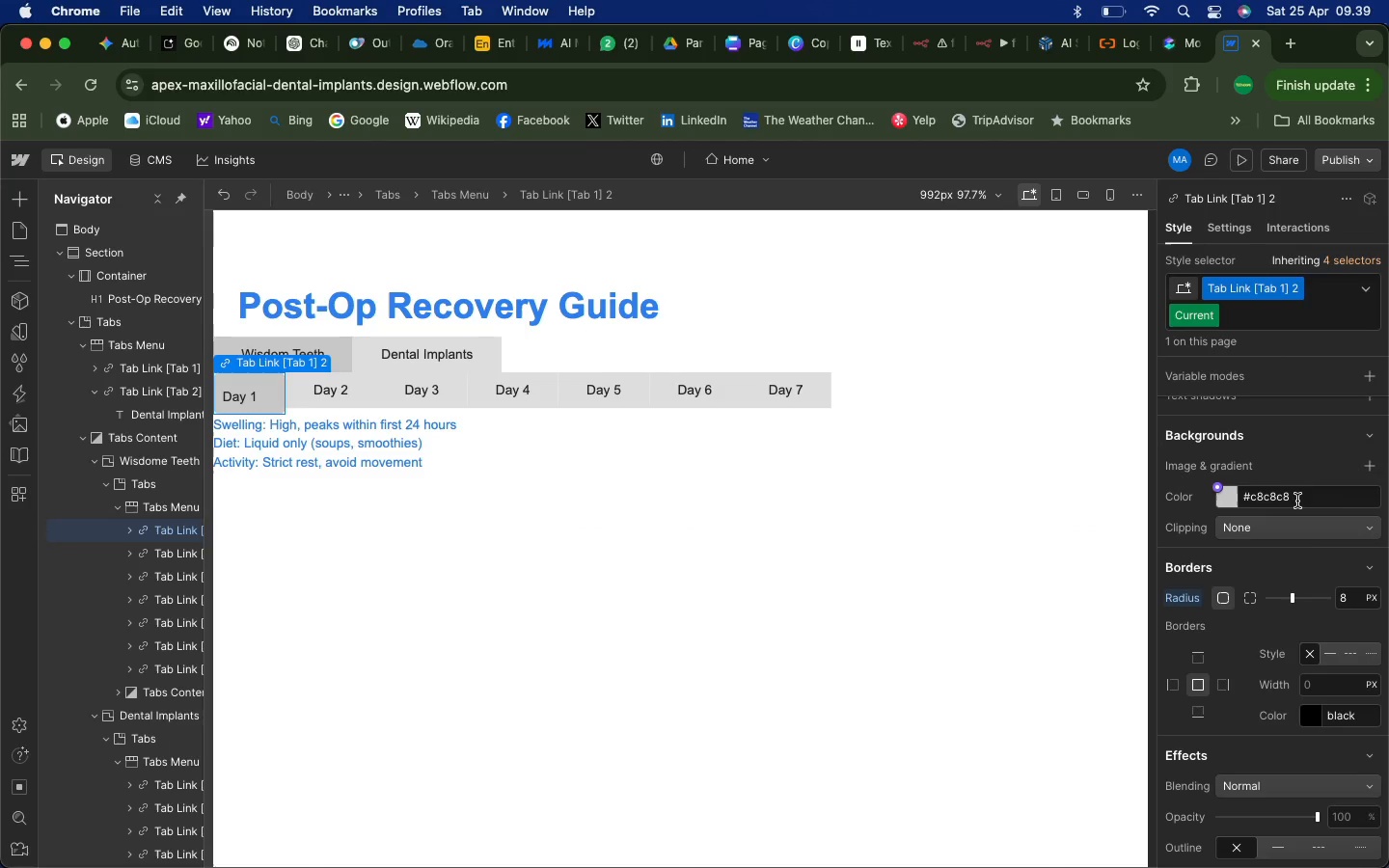 
left_click_drag(start_coordinate=[1296, 500], to_coordinate=[1241, 492])
 